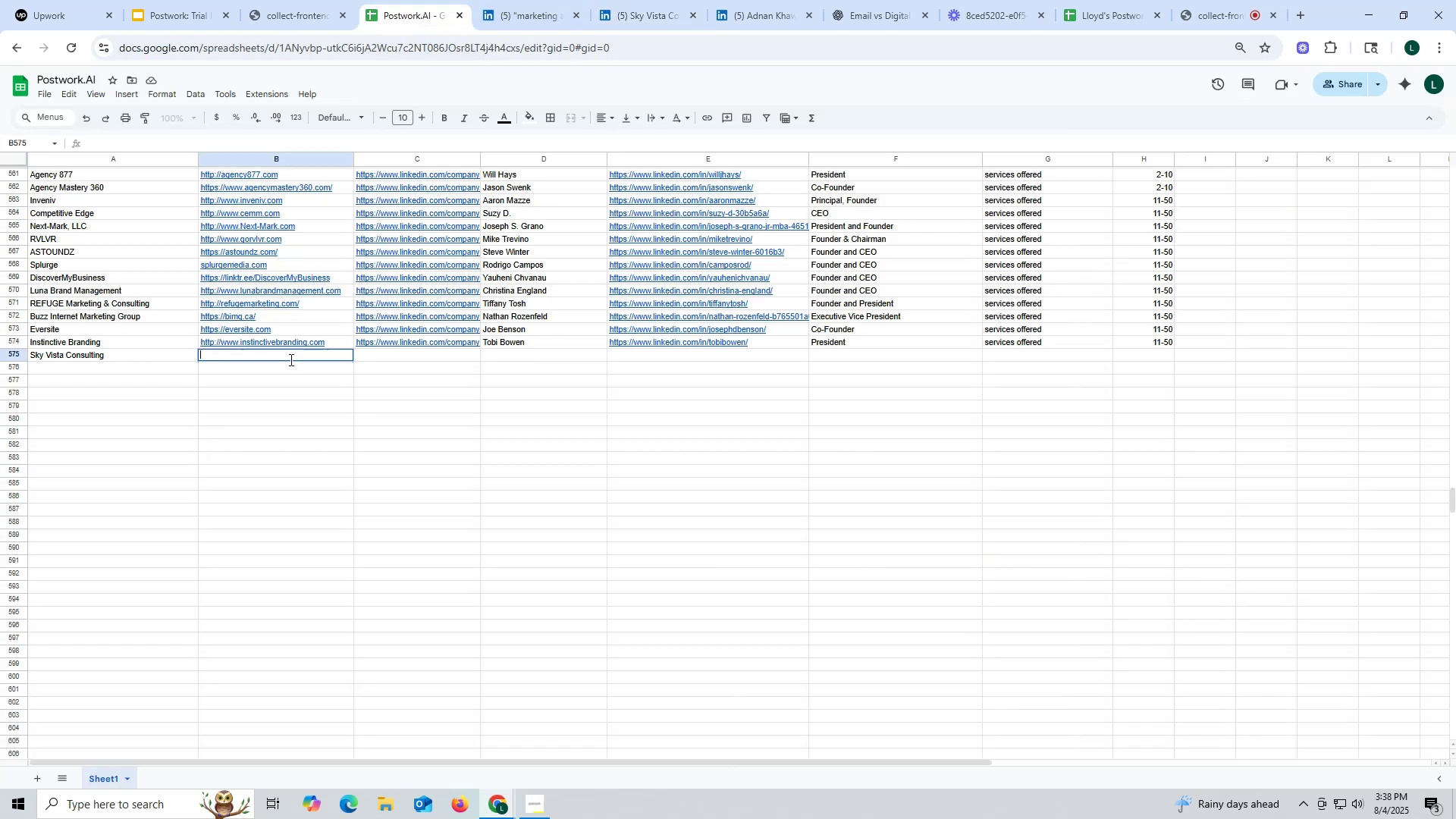 
key(Control+V)
 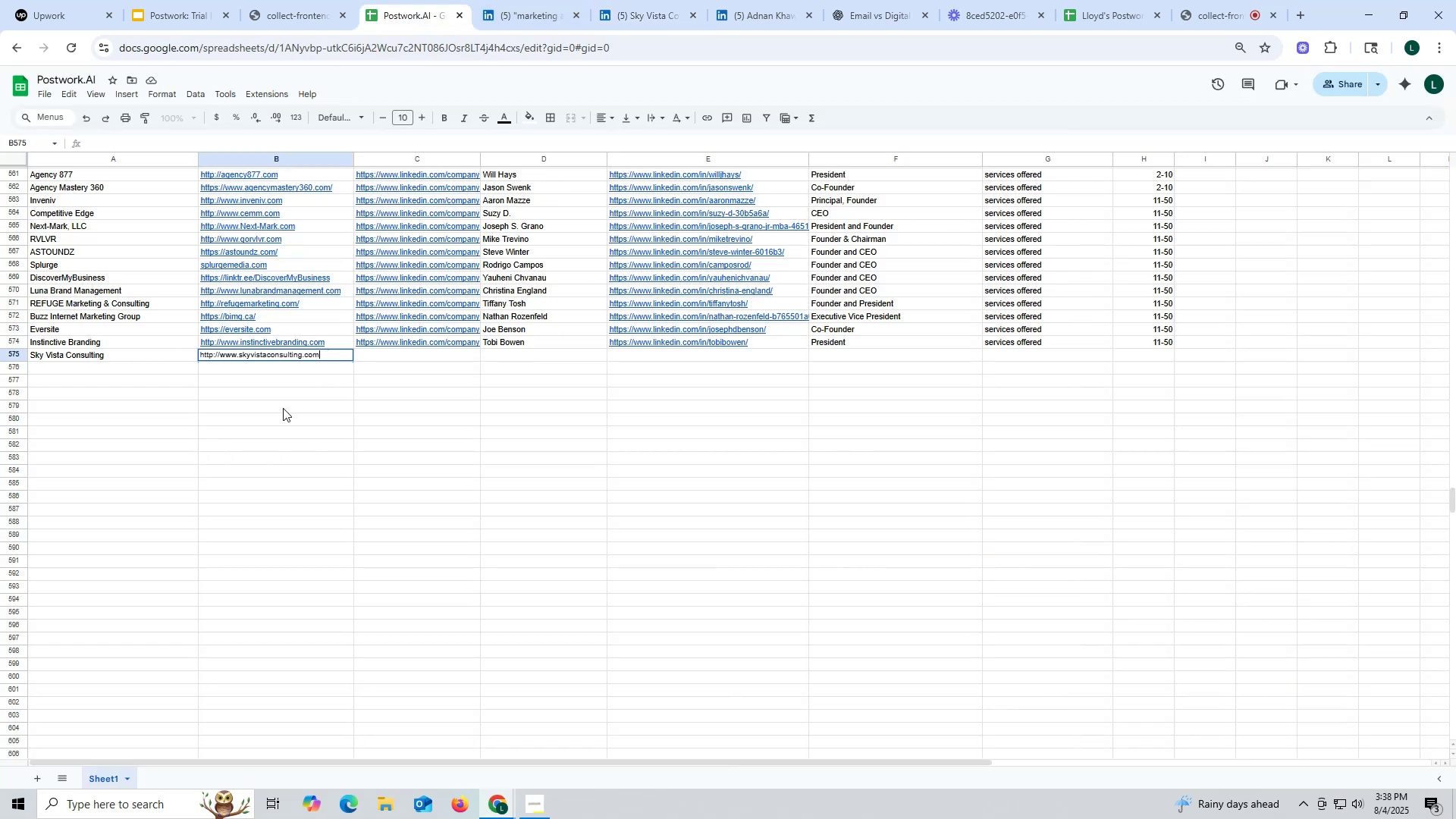 
left_click([283, 408])
 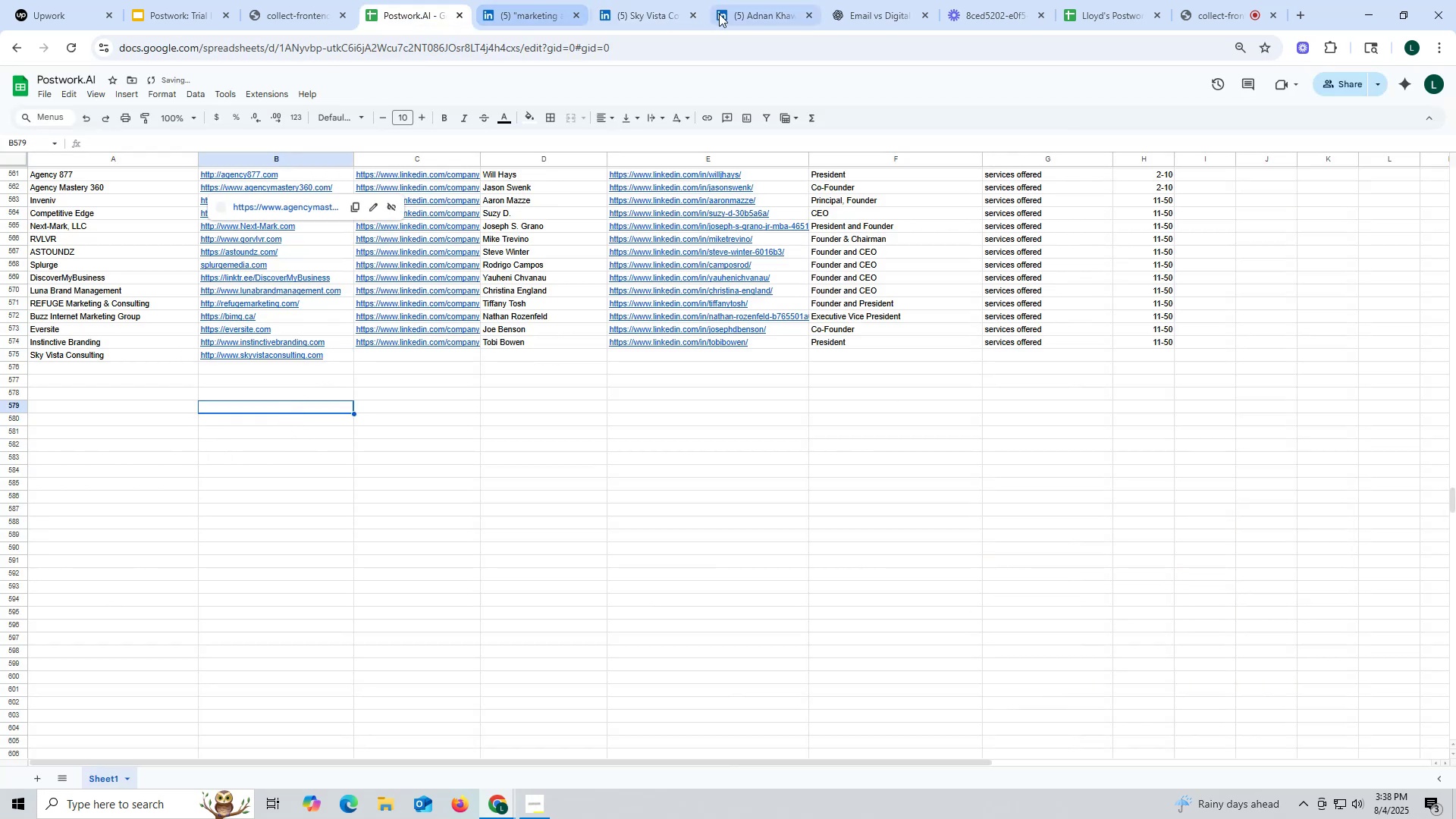 
left_click([653, 12])
 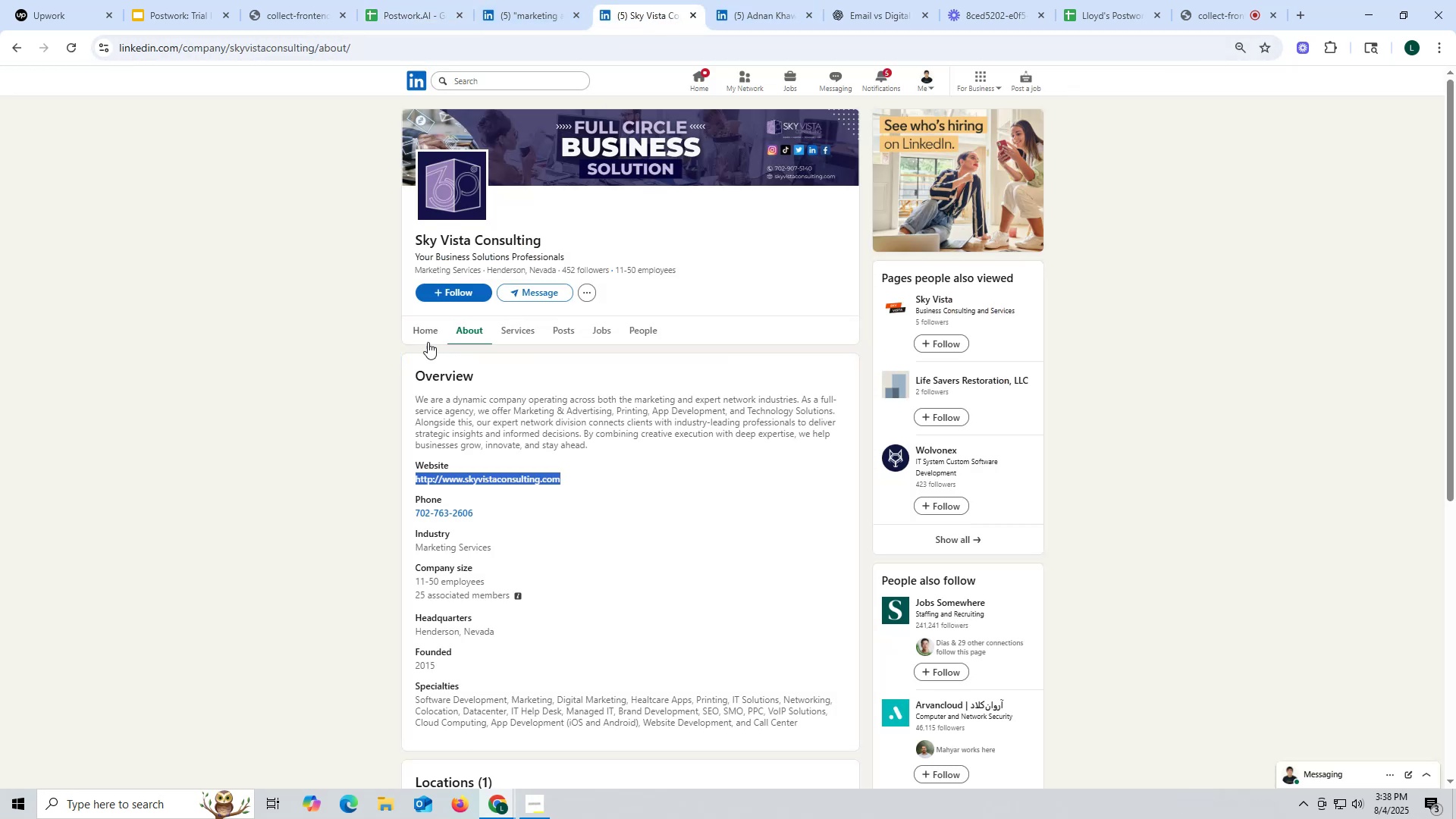 
left_click([428, 330])
 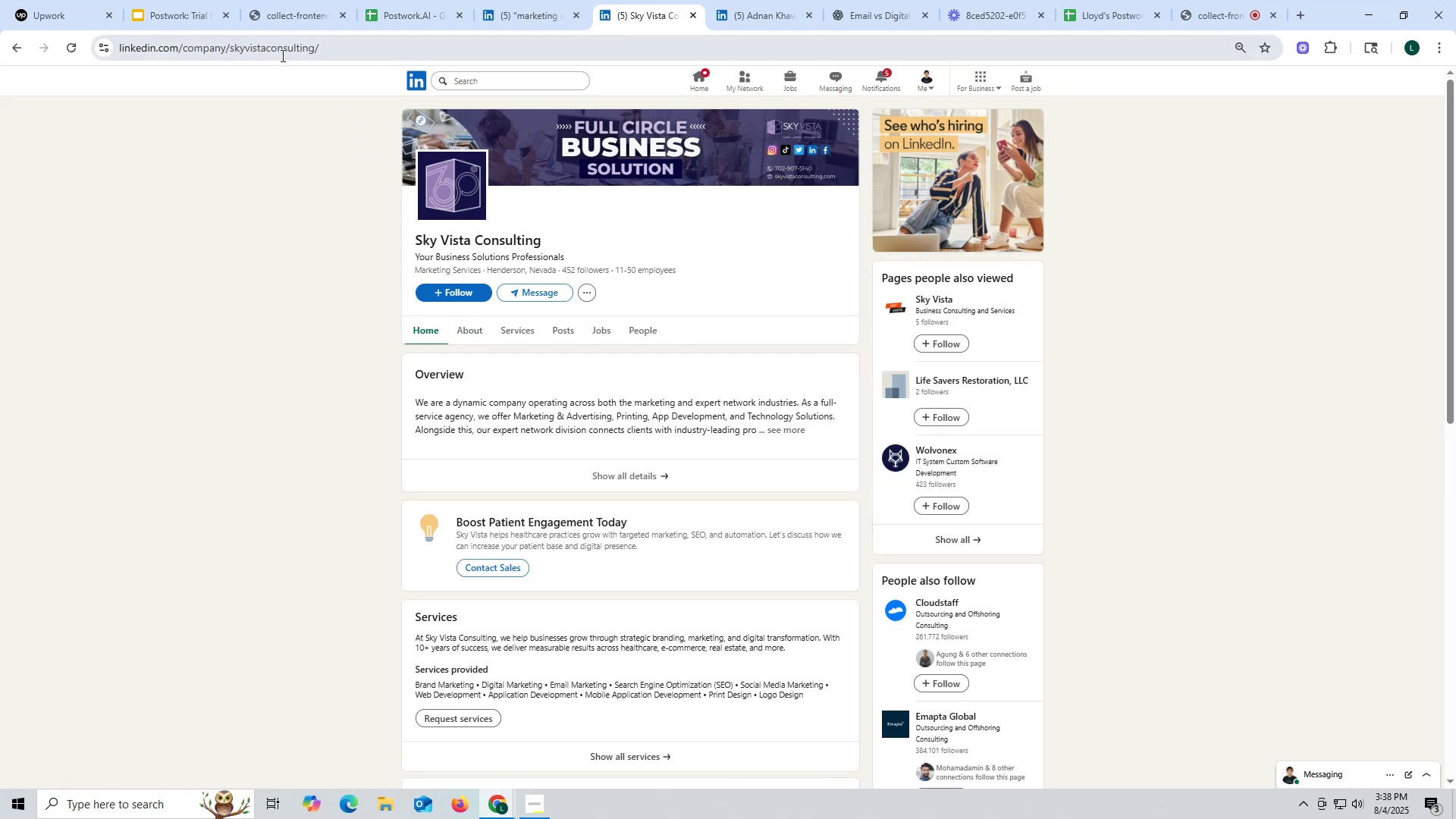 
double_click([281, 55])
 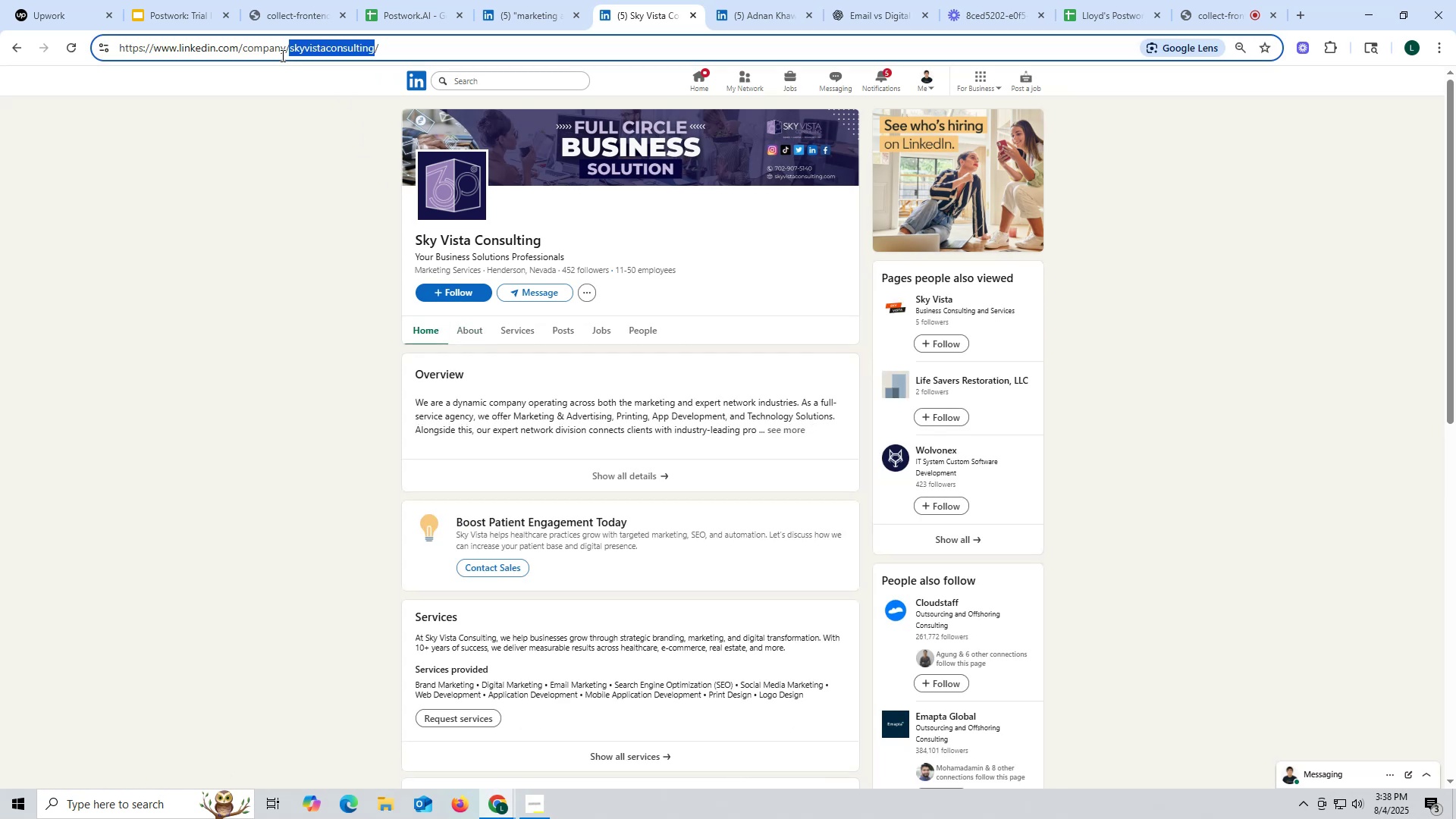 
triple_click([281, 55])
 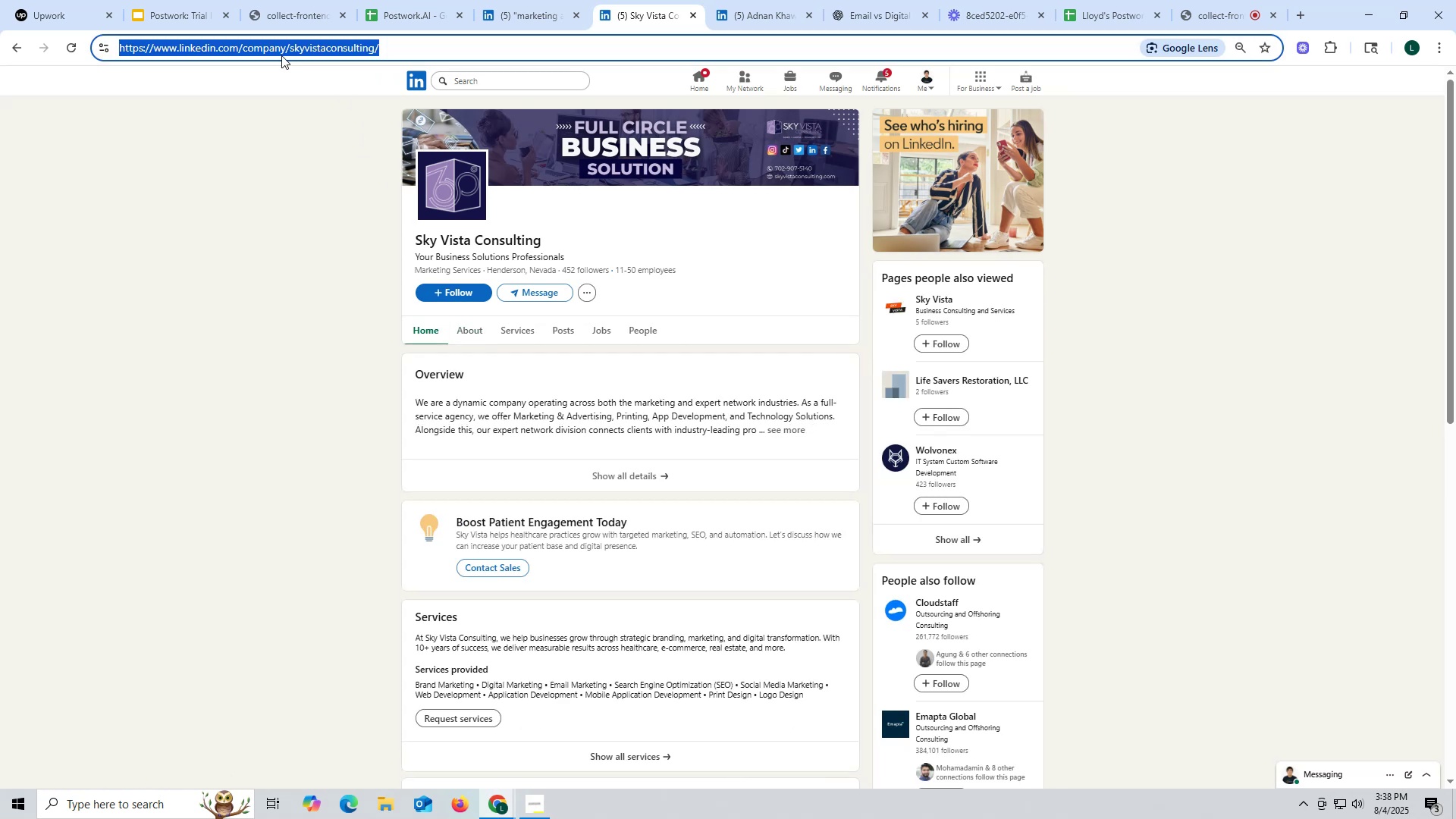 
triple_click([281, 55])
 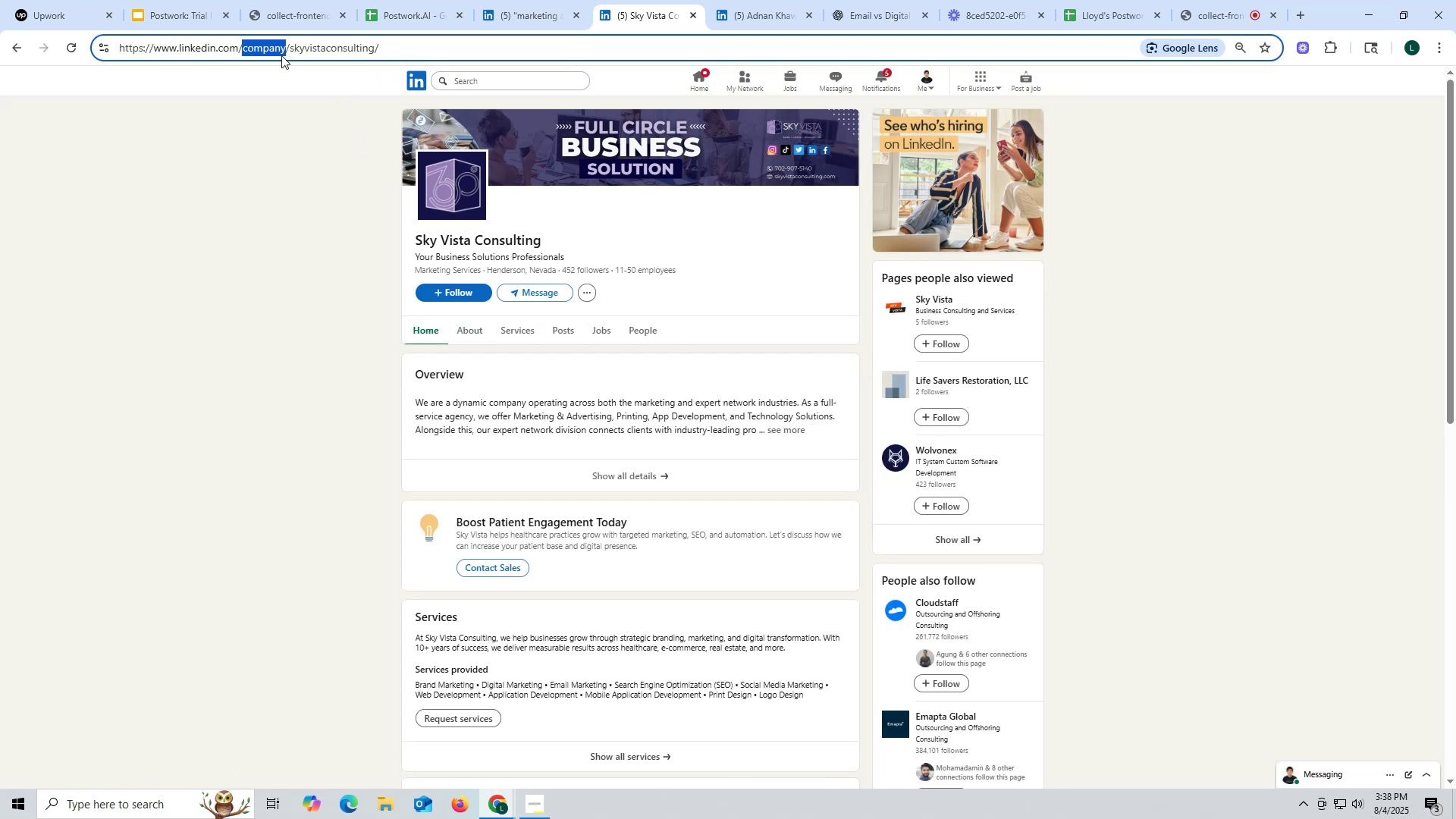 
key(Control+ControlLeft)
 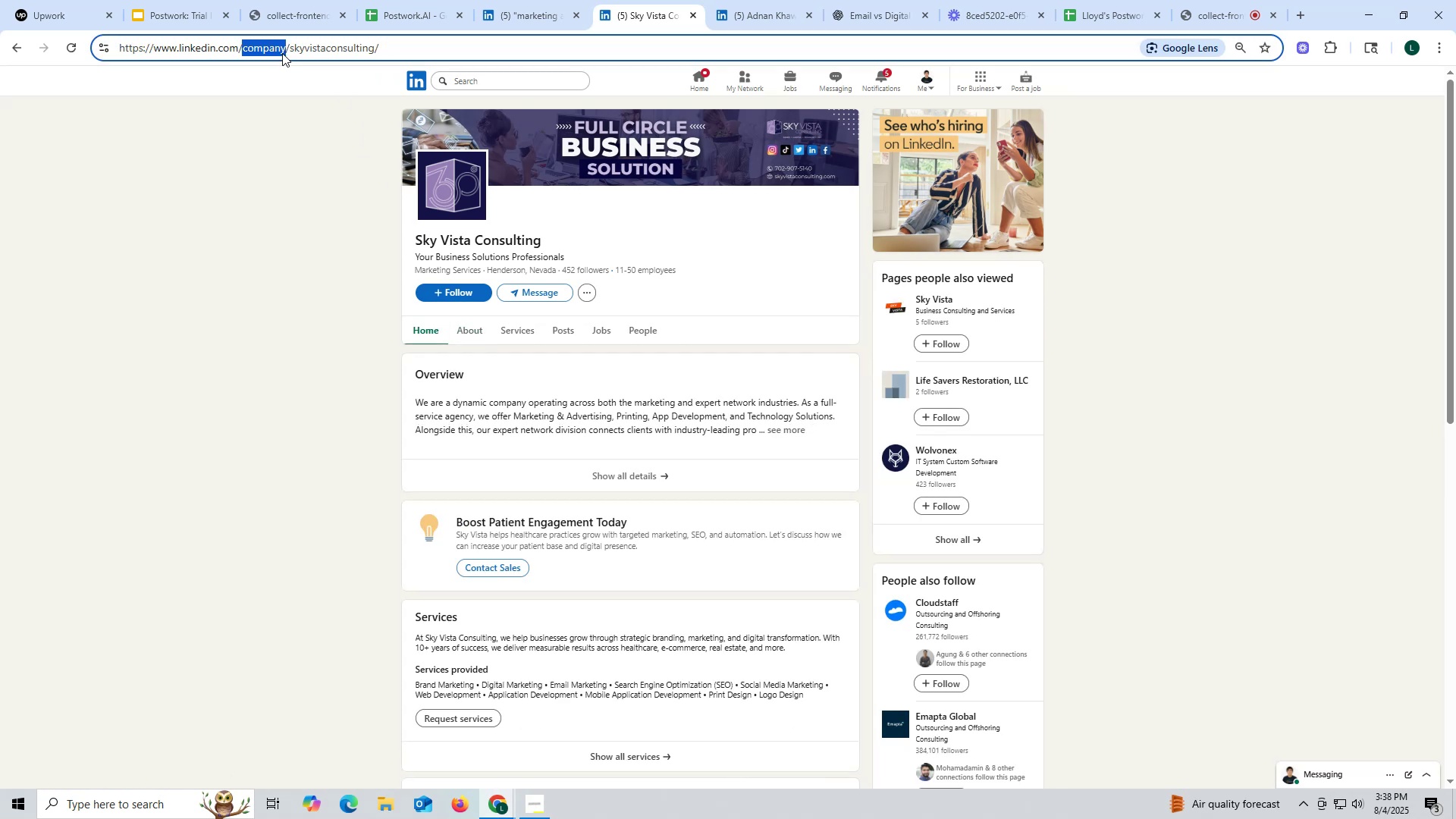 
double_click([283, 52])
 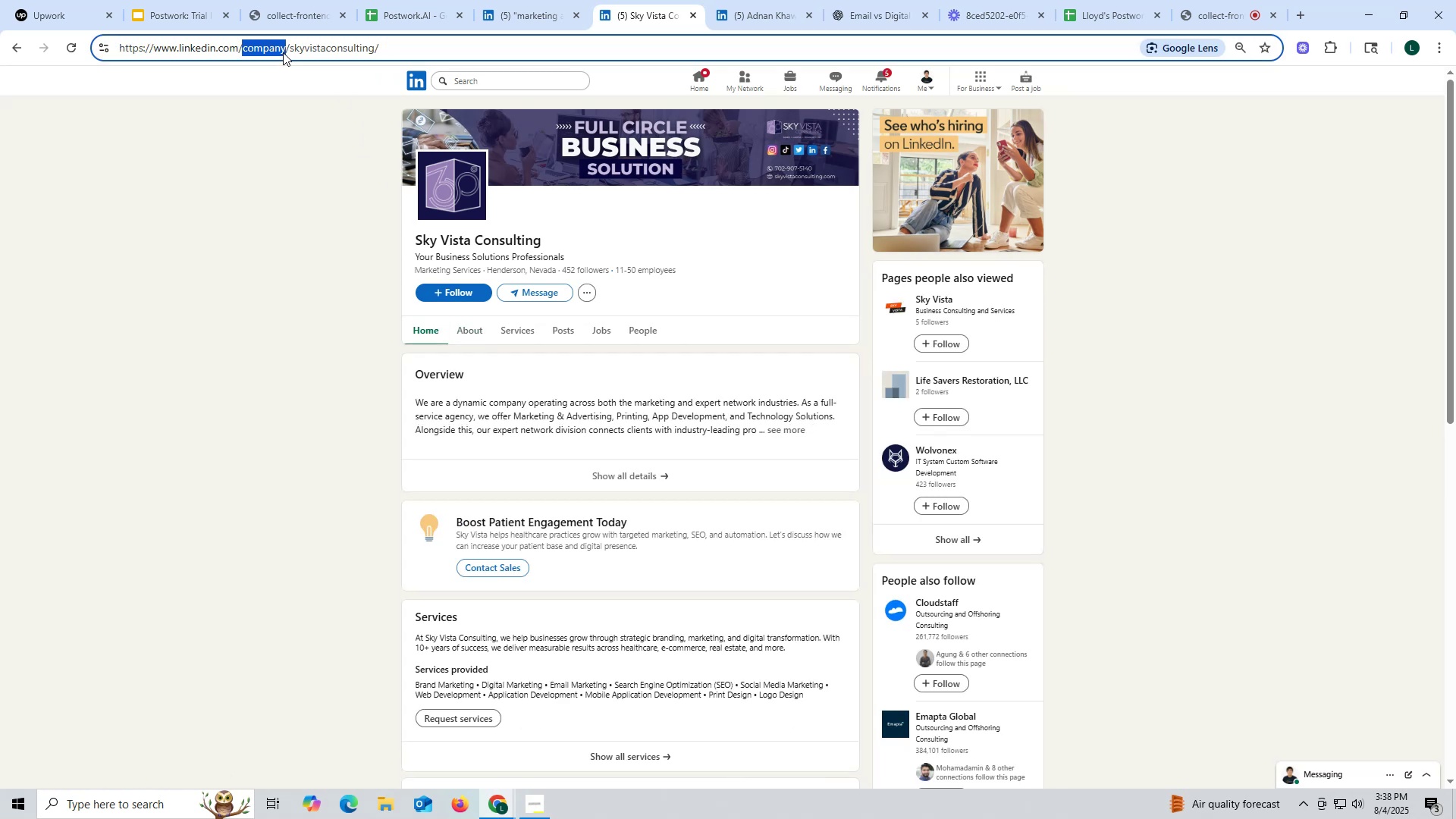 
triple_click([283, 52])
 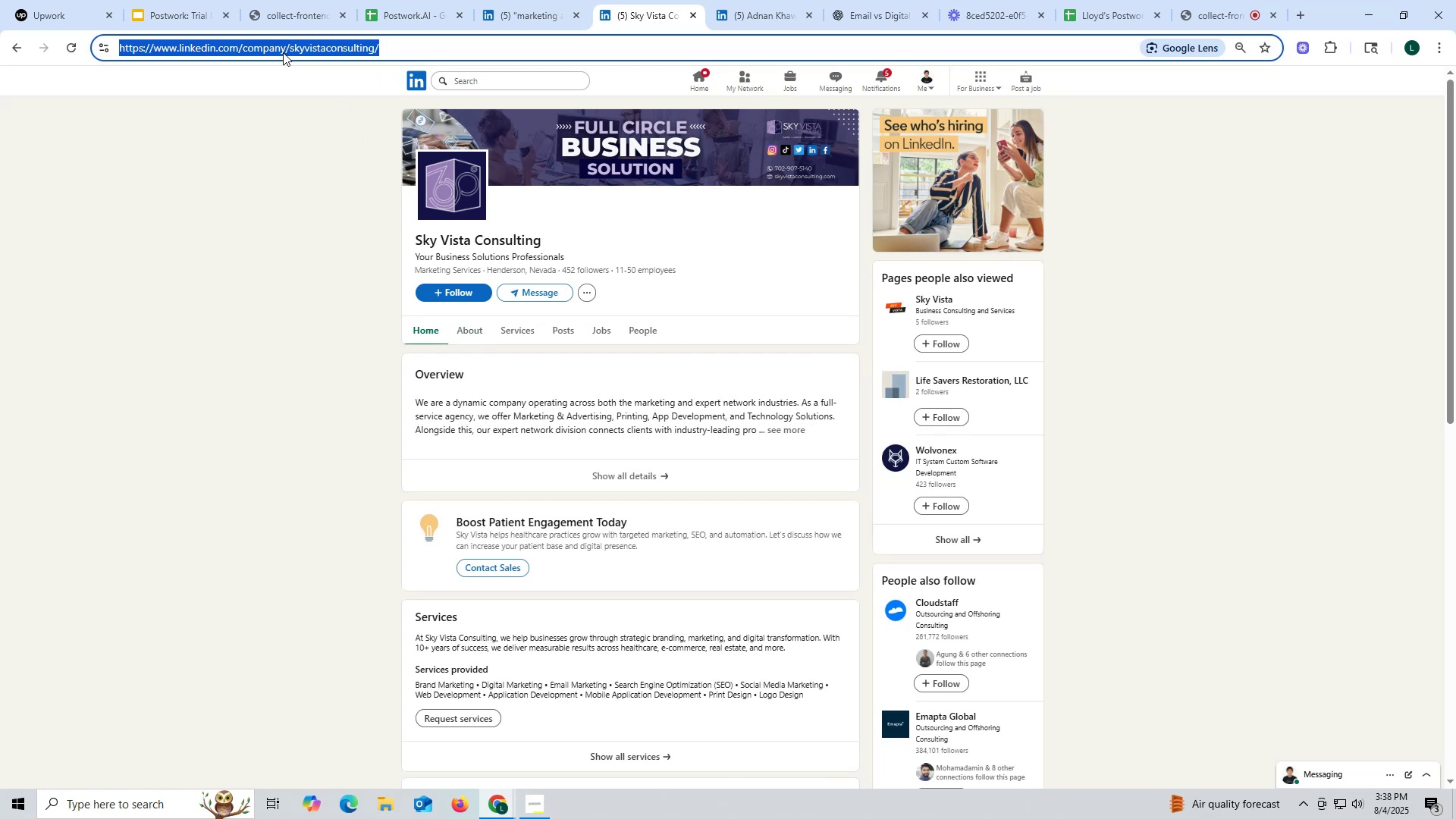 
key(Control+ControlLeft)
 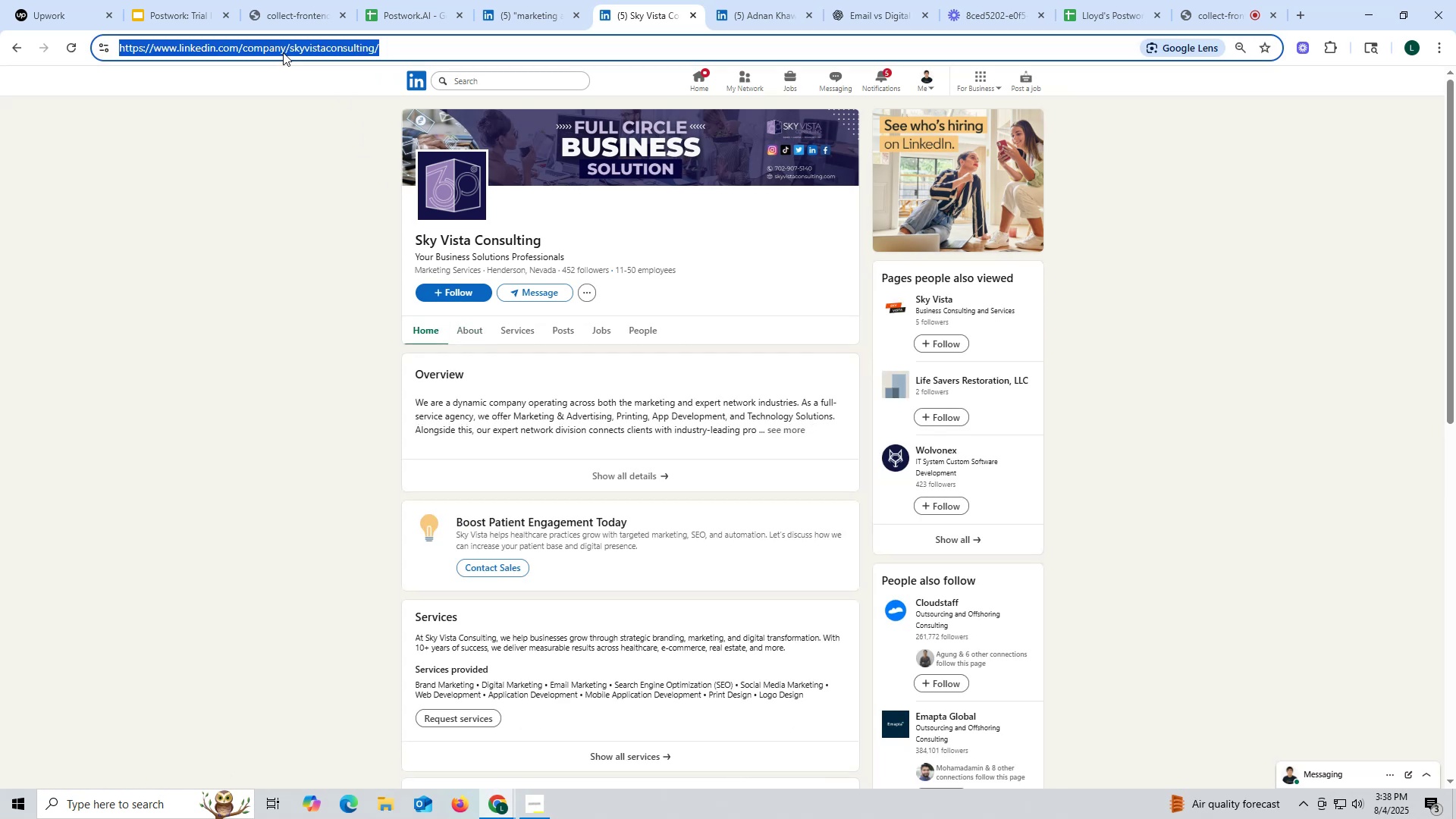 
key(Control+C)
 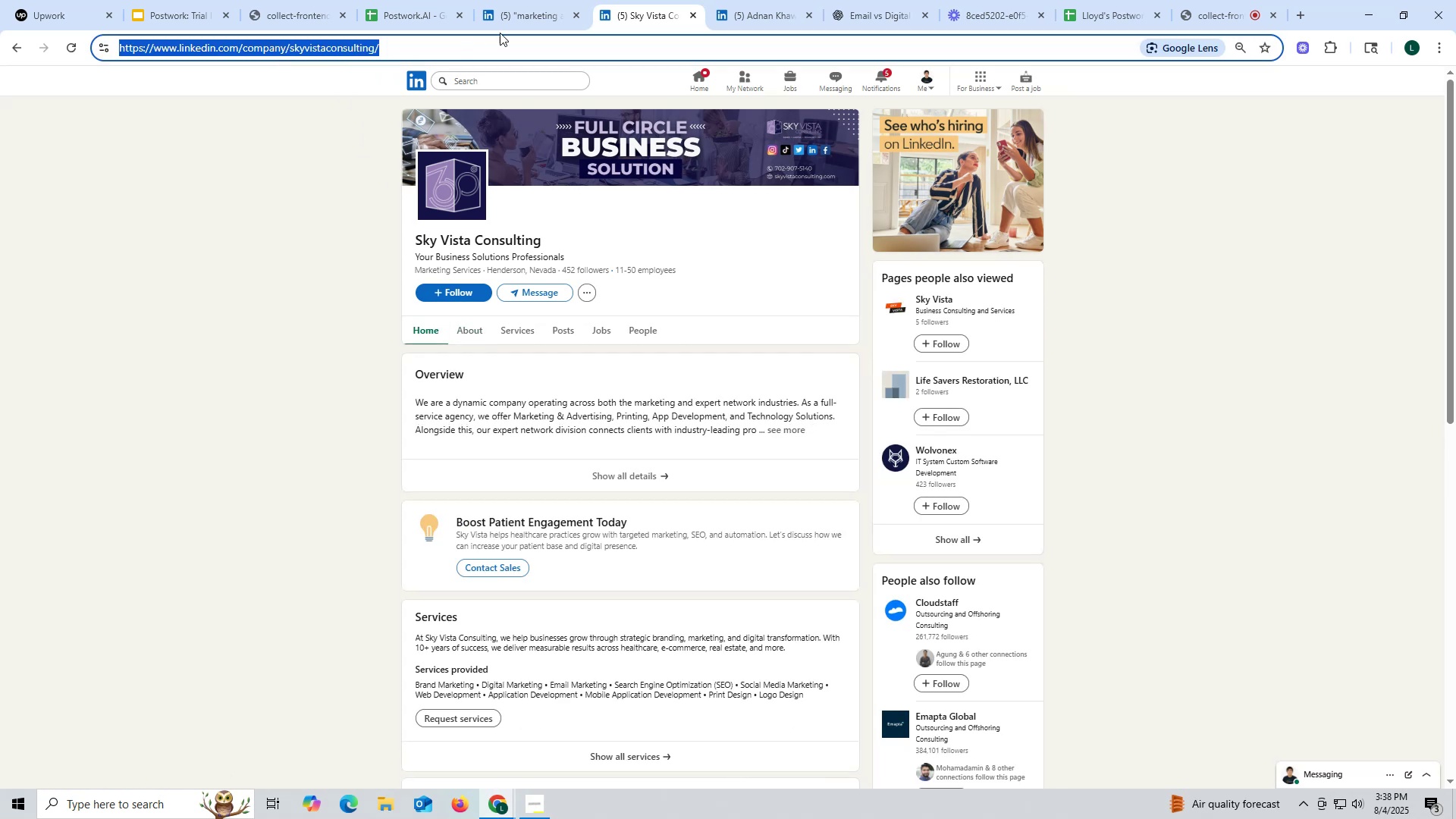 
left_click([547, 11])
 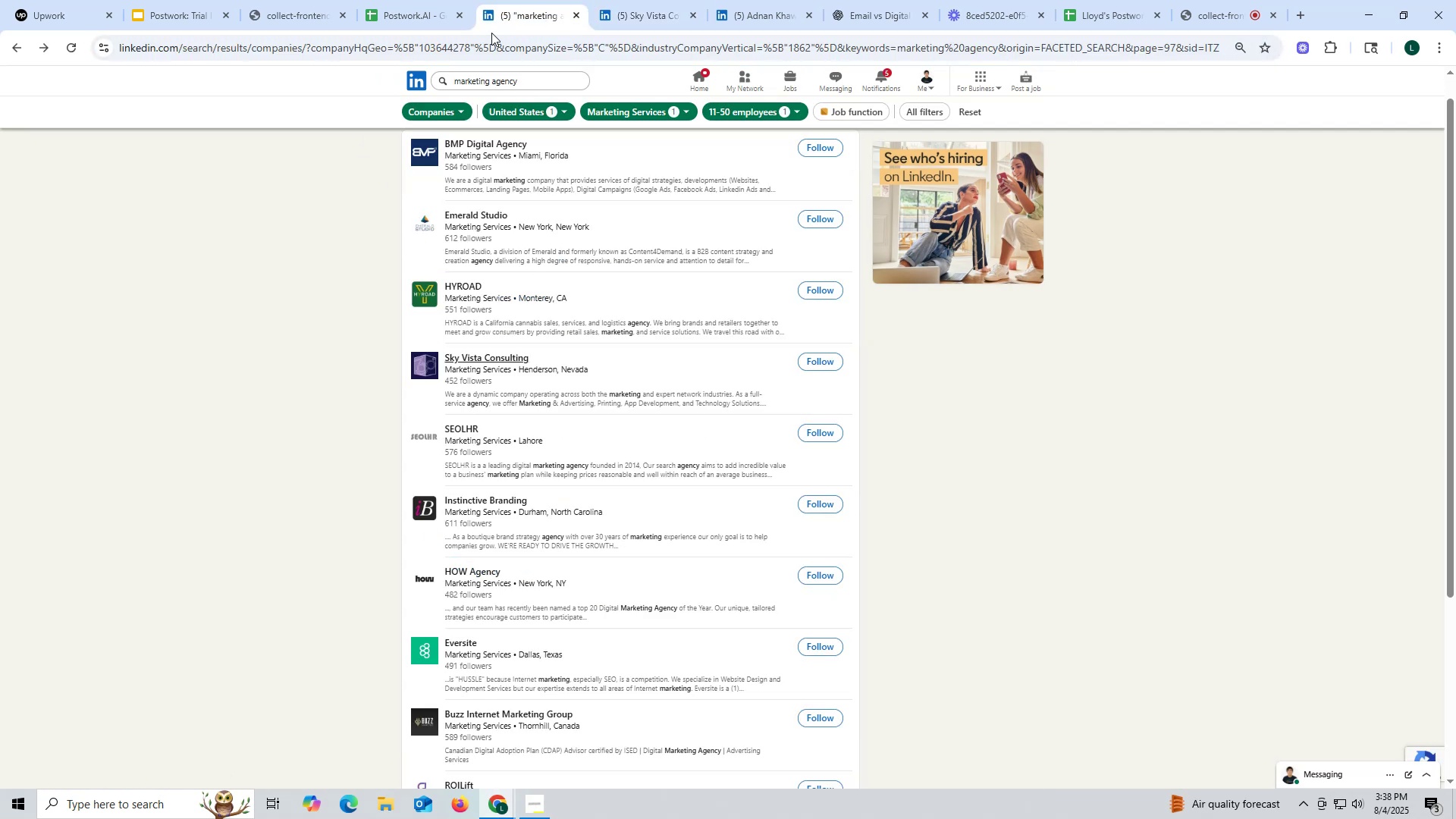 
left_click([422, 8])
 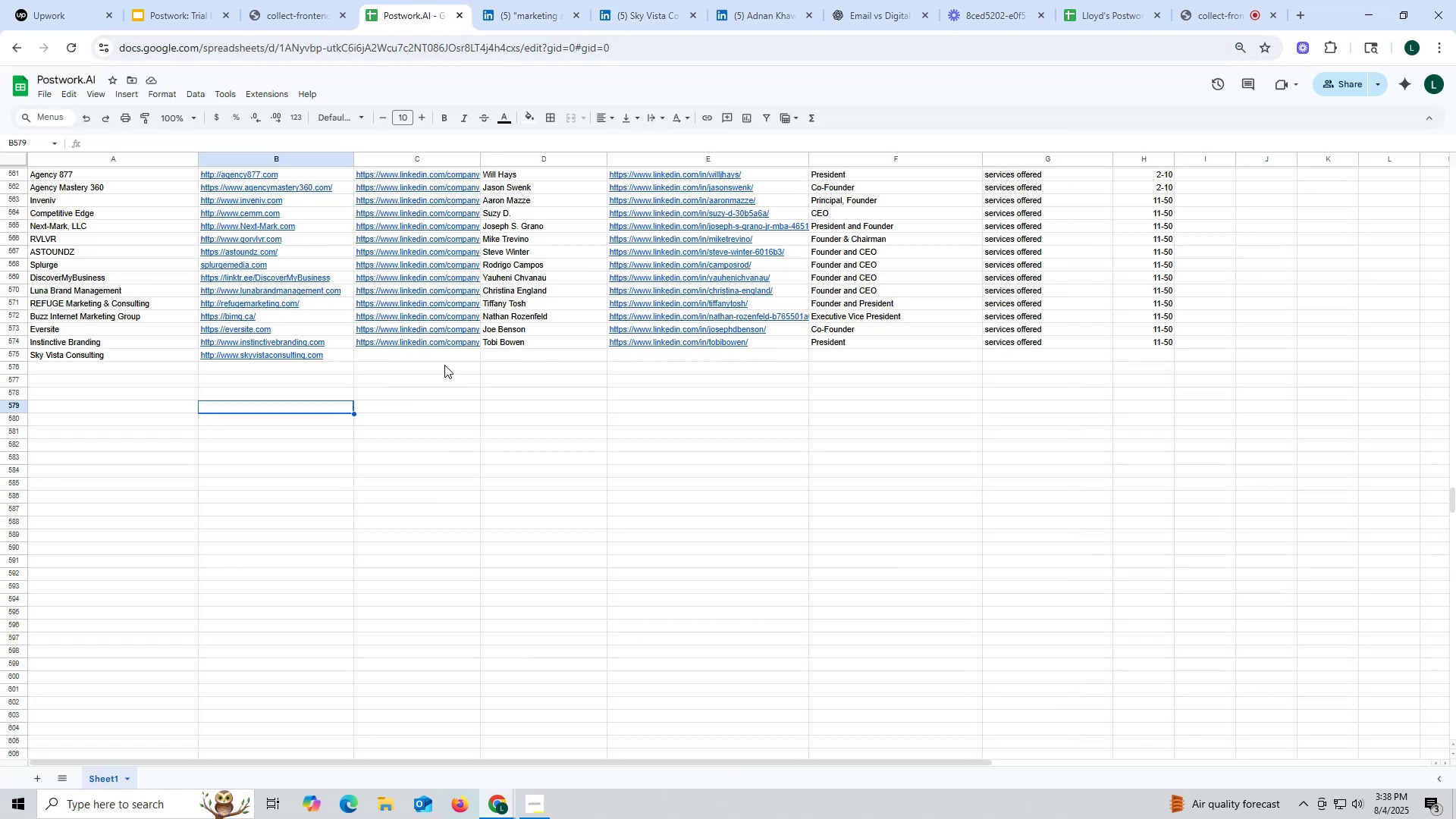 
double_click([444, 362])
 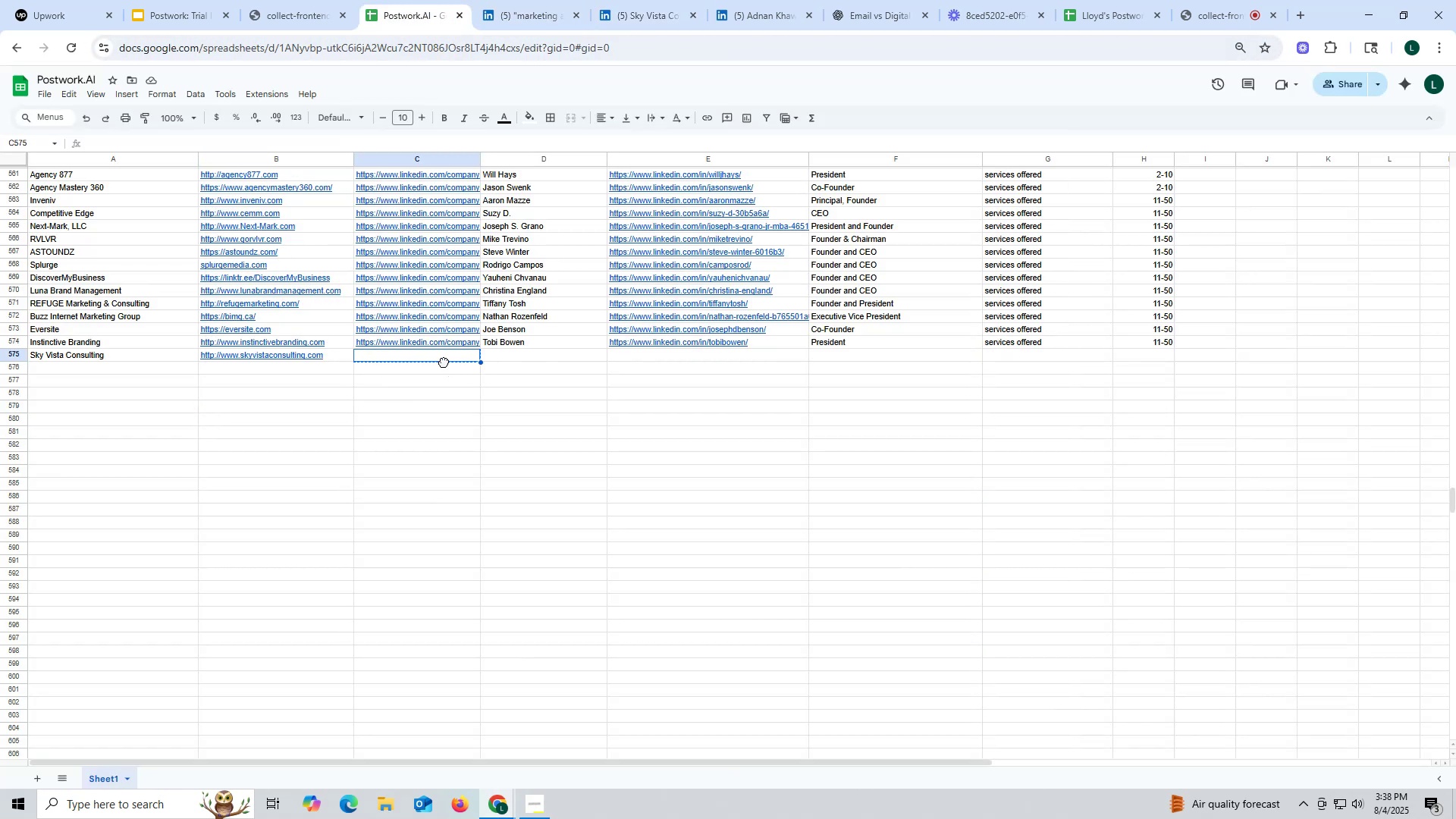 
key(Control+ControlLeft)
 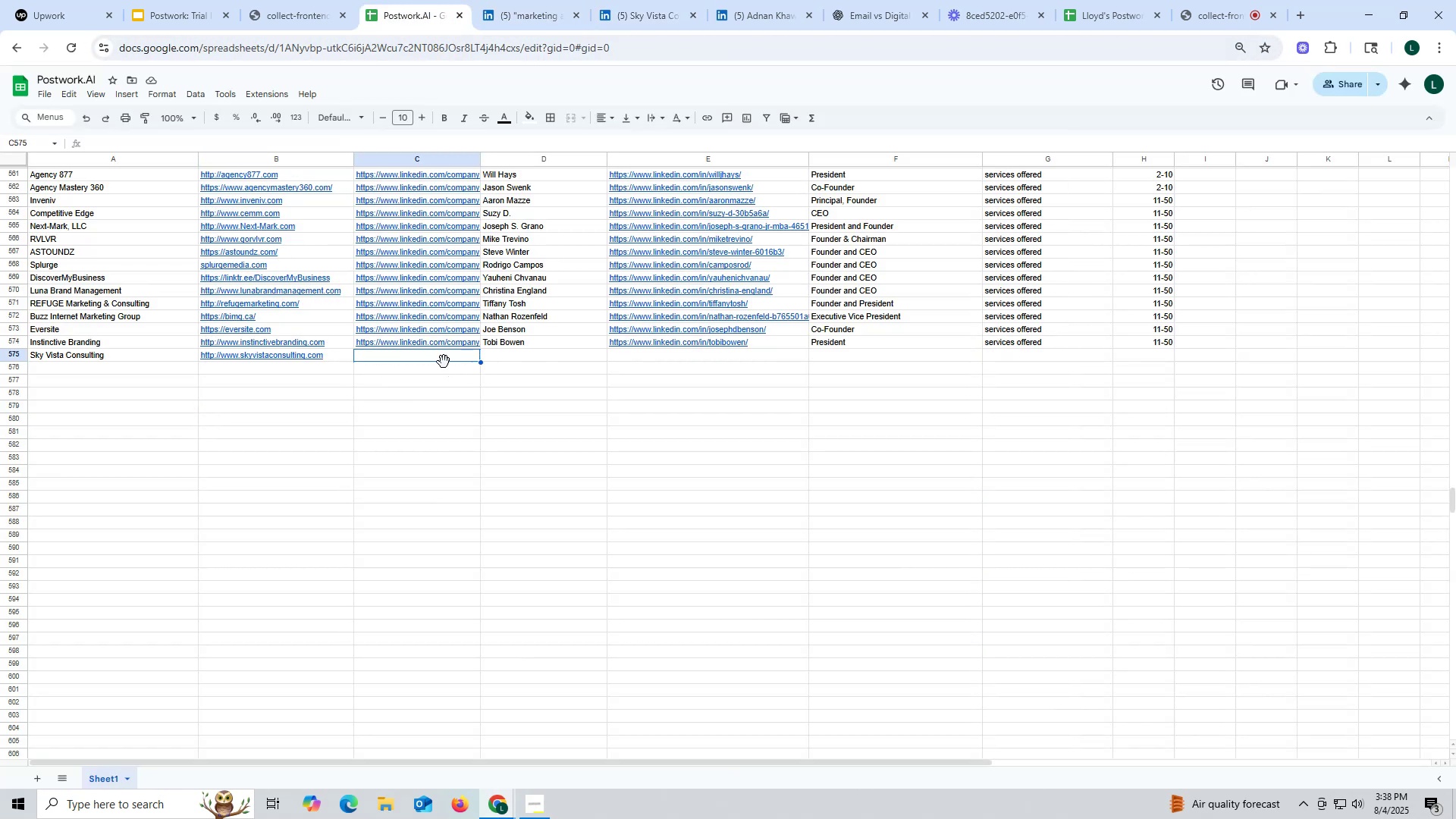 
key(Control+V)
 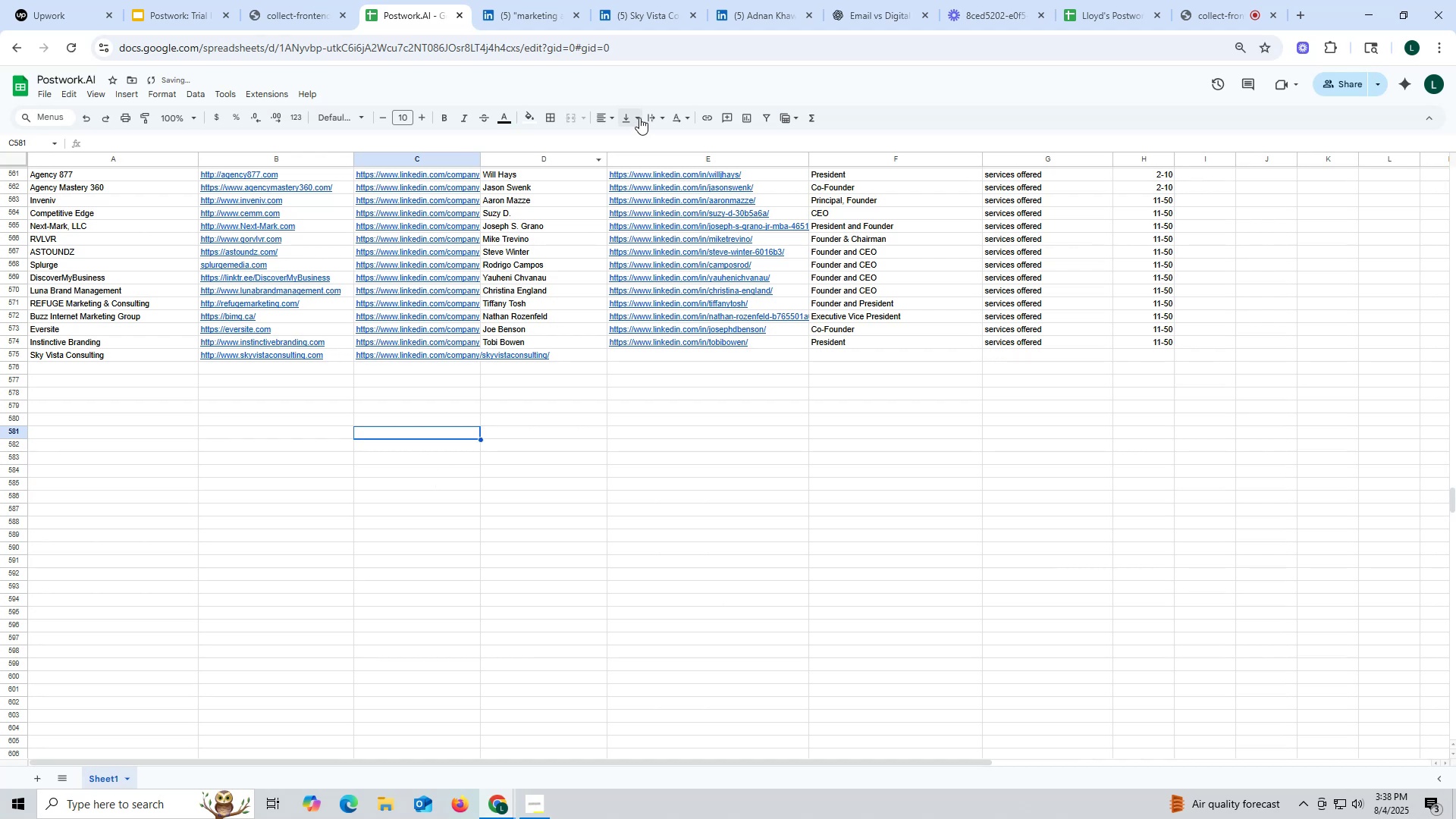 
left_click([758, 20])
 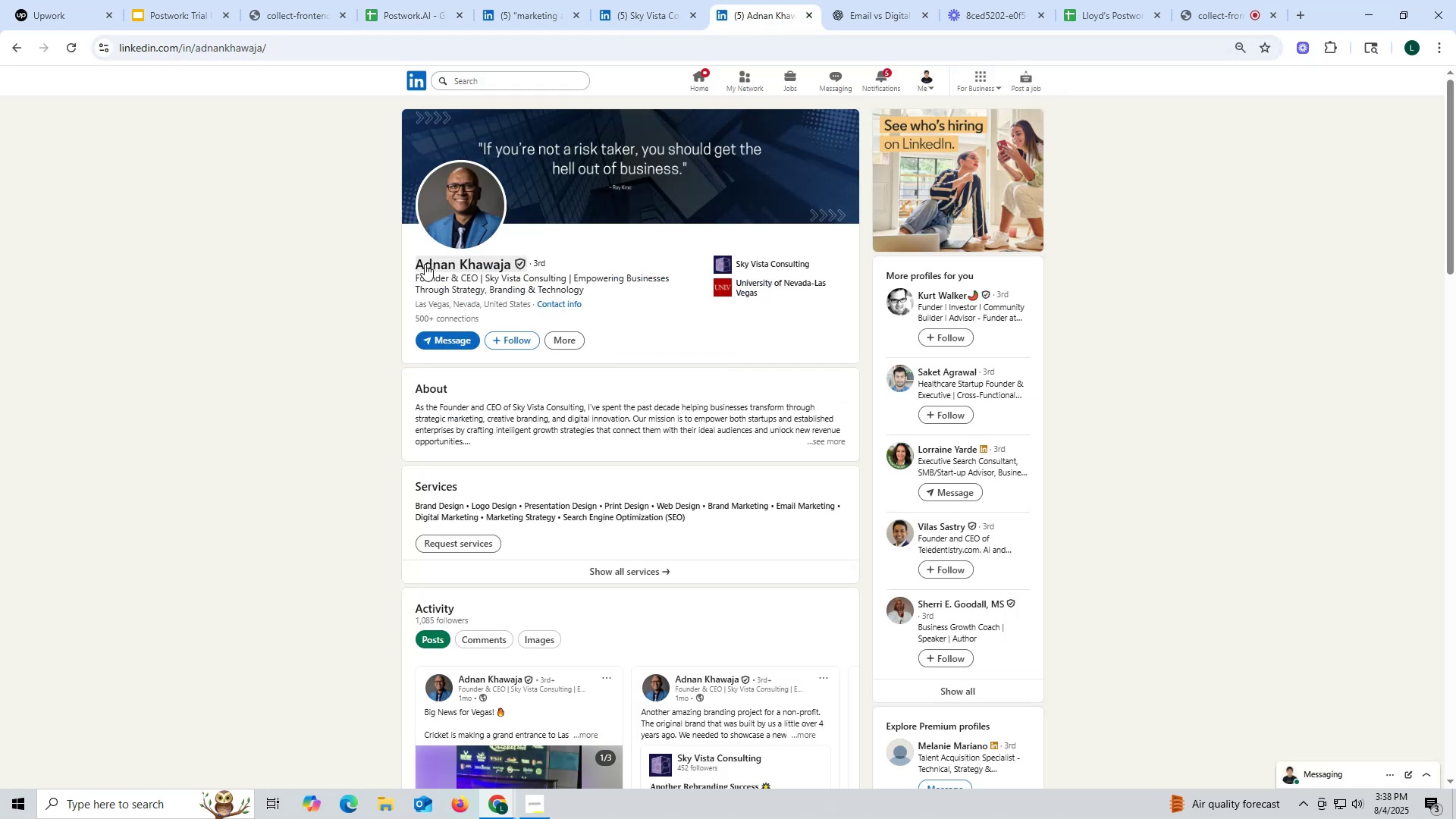 
left_click_drag(start_coordinate=[409, 255], to_coordinate=[517, 266])
 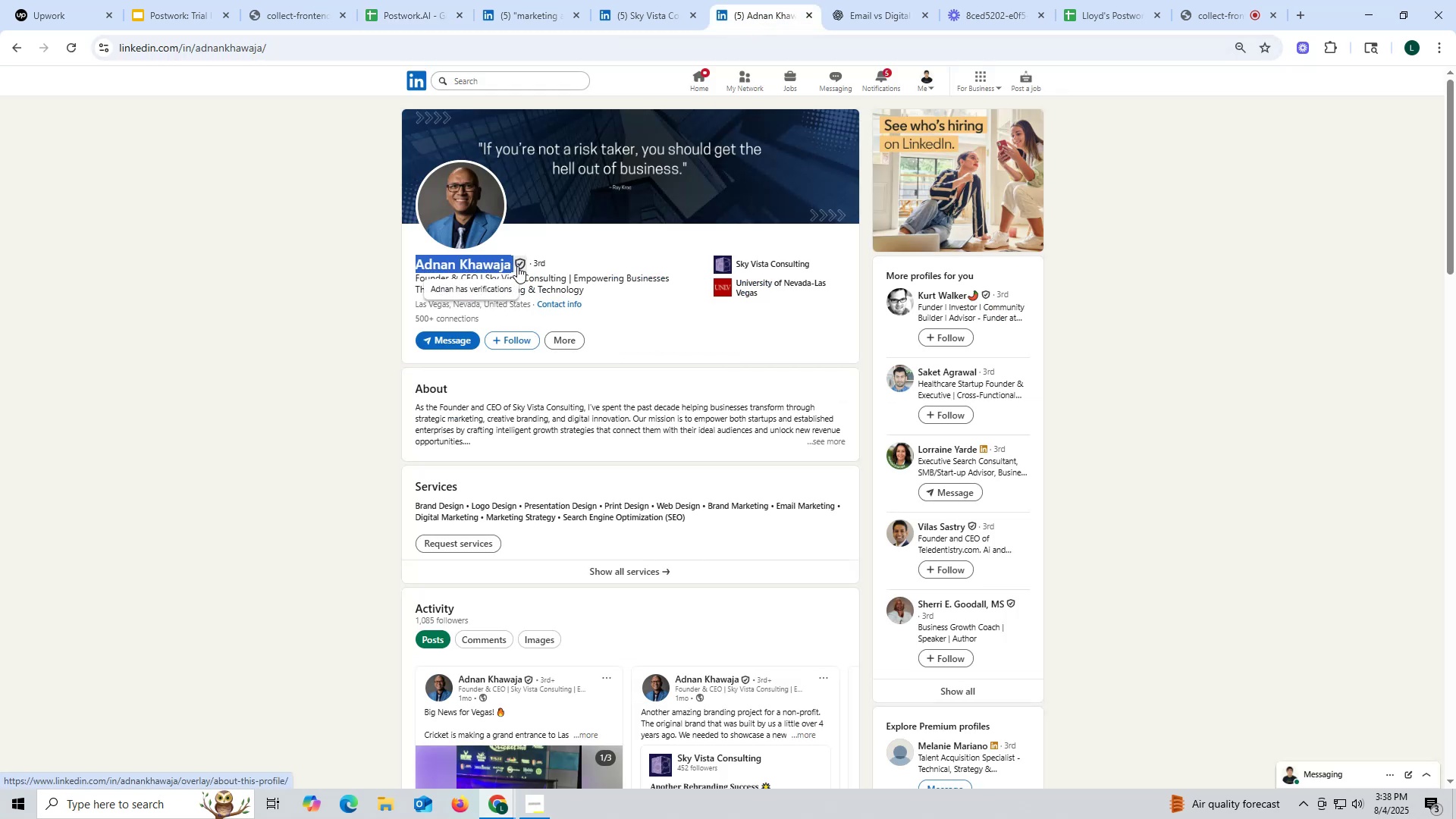 
key(Control+ControlLeft)
 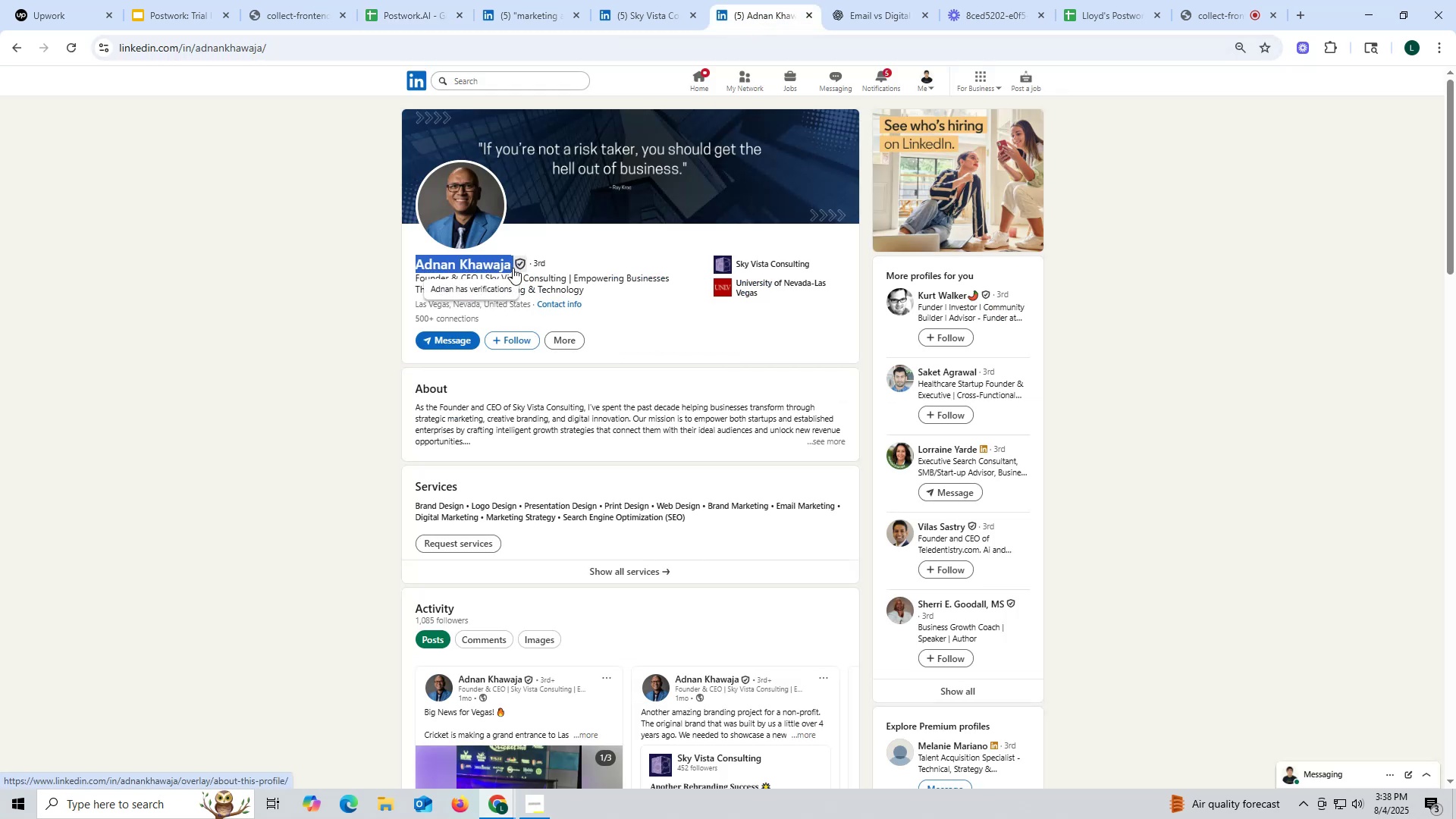 
key(Control+C)
 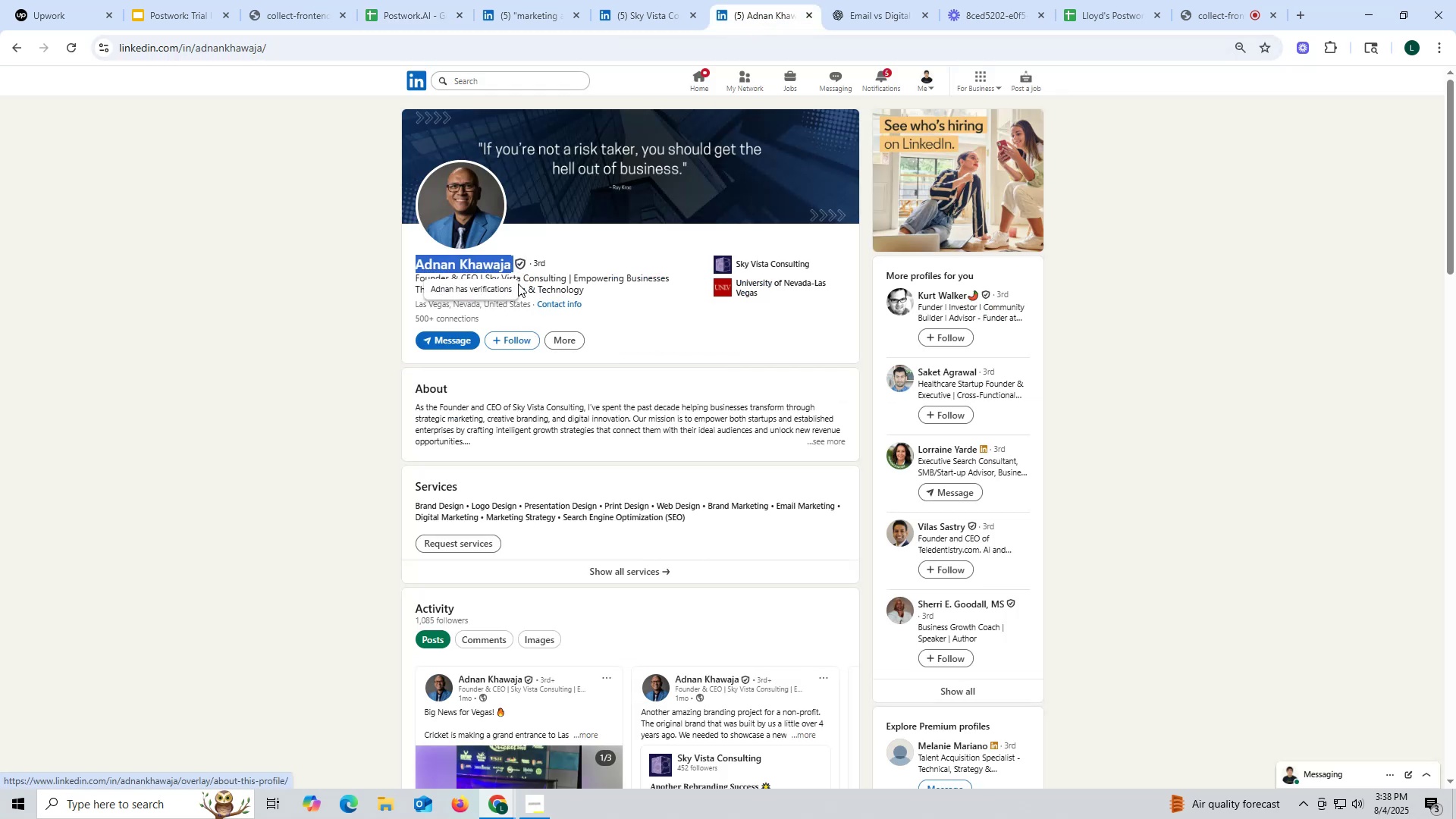 
key(Control+ControlLeft)
 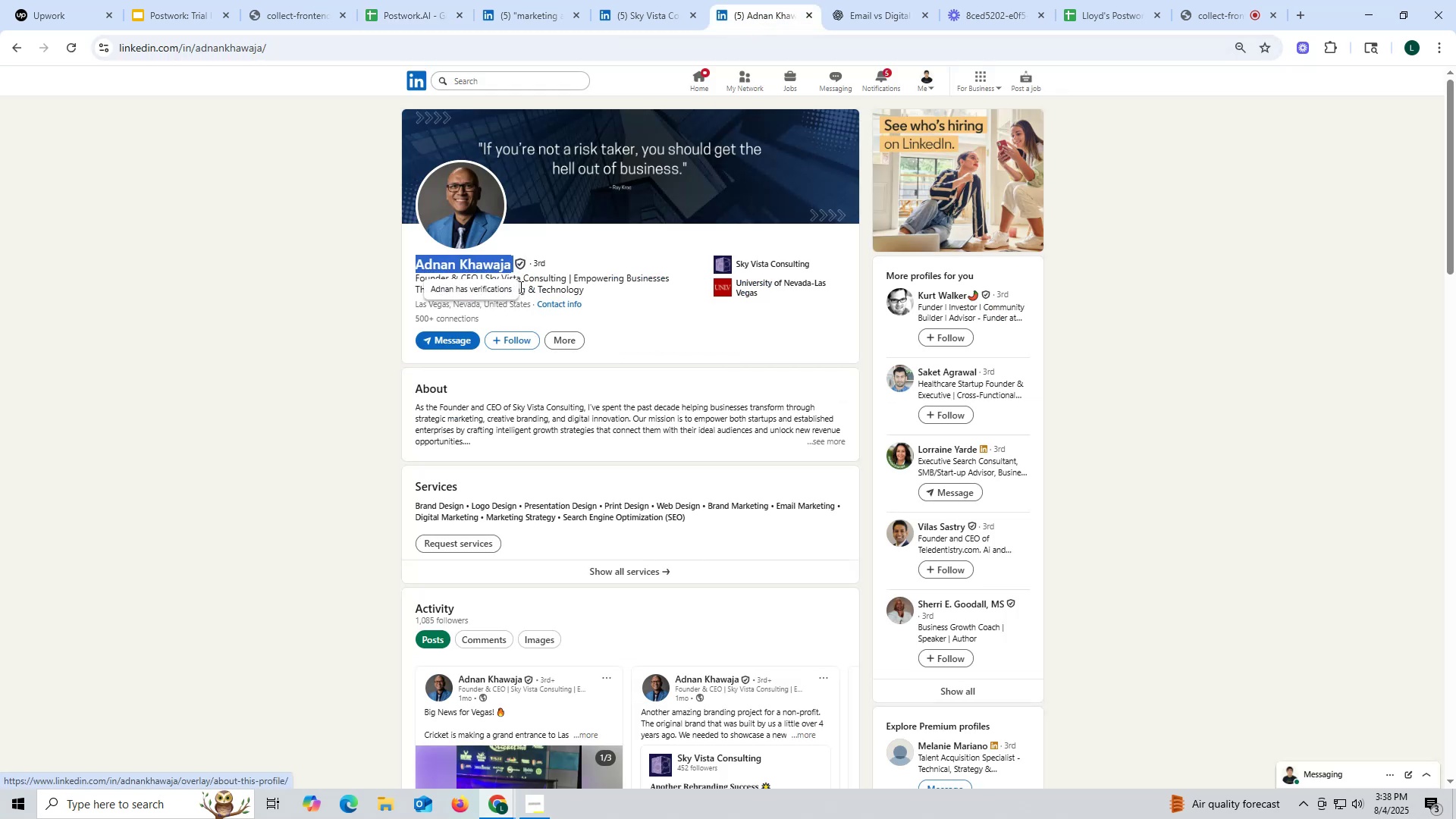 
key(Control+C)
 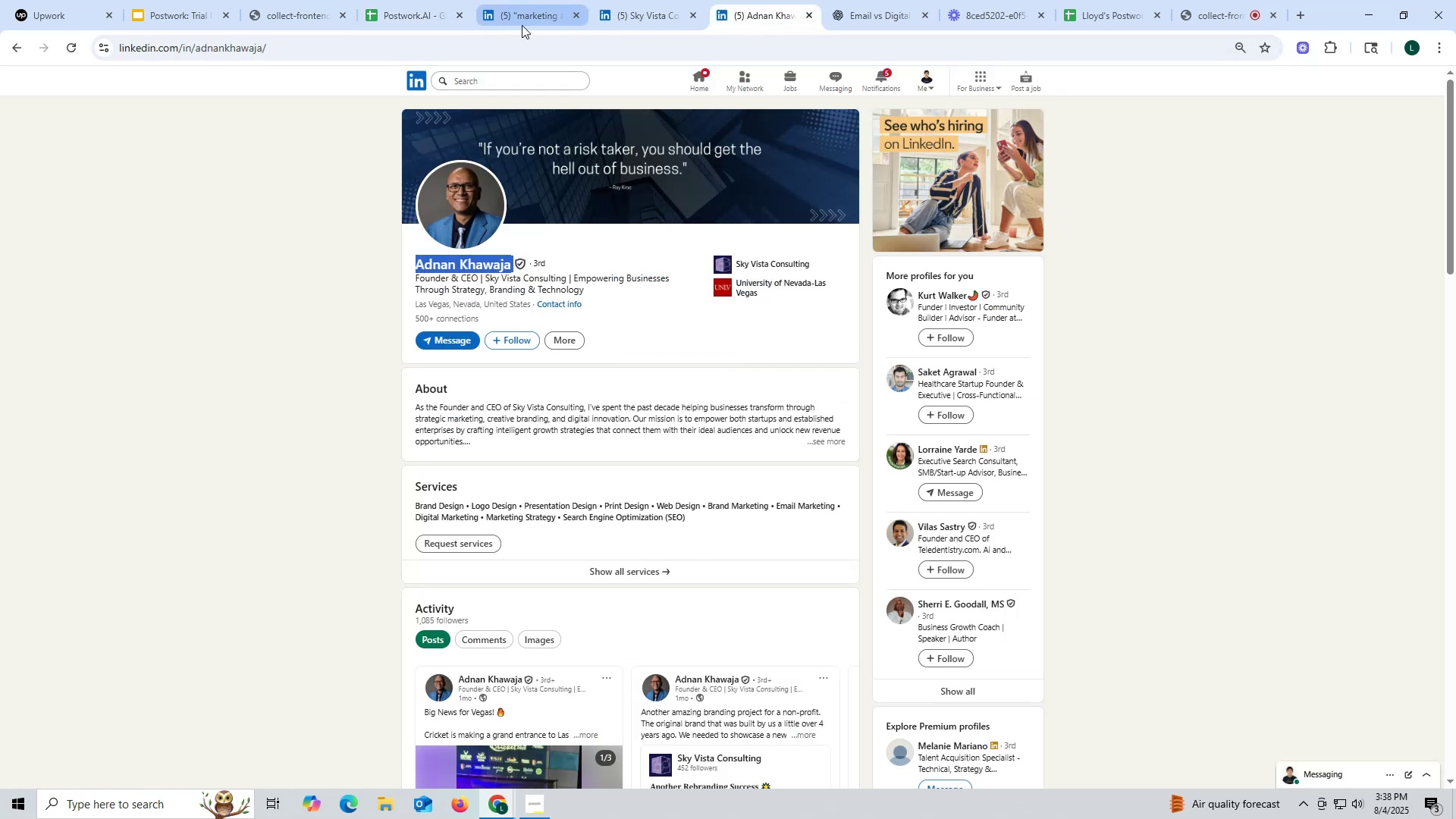 
mouse_move([385, 27])
 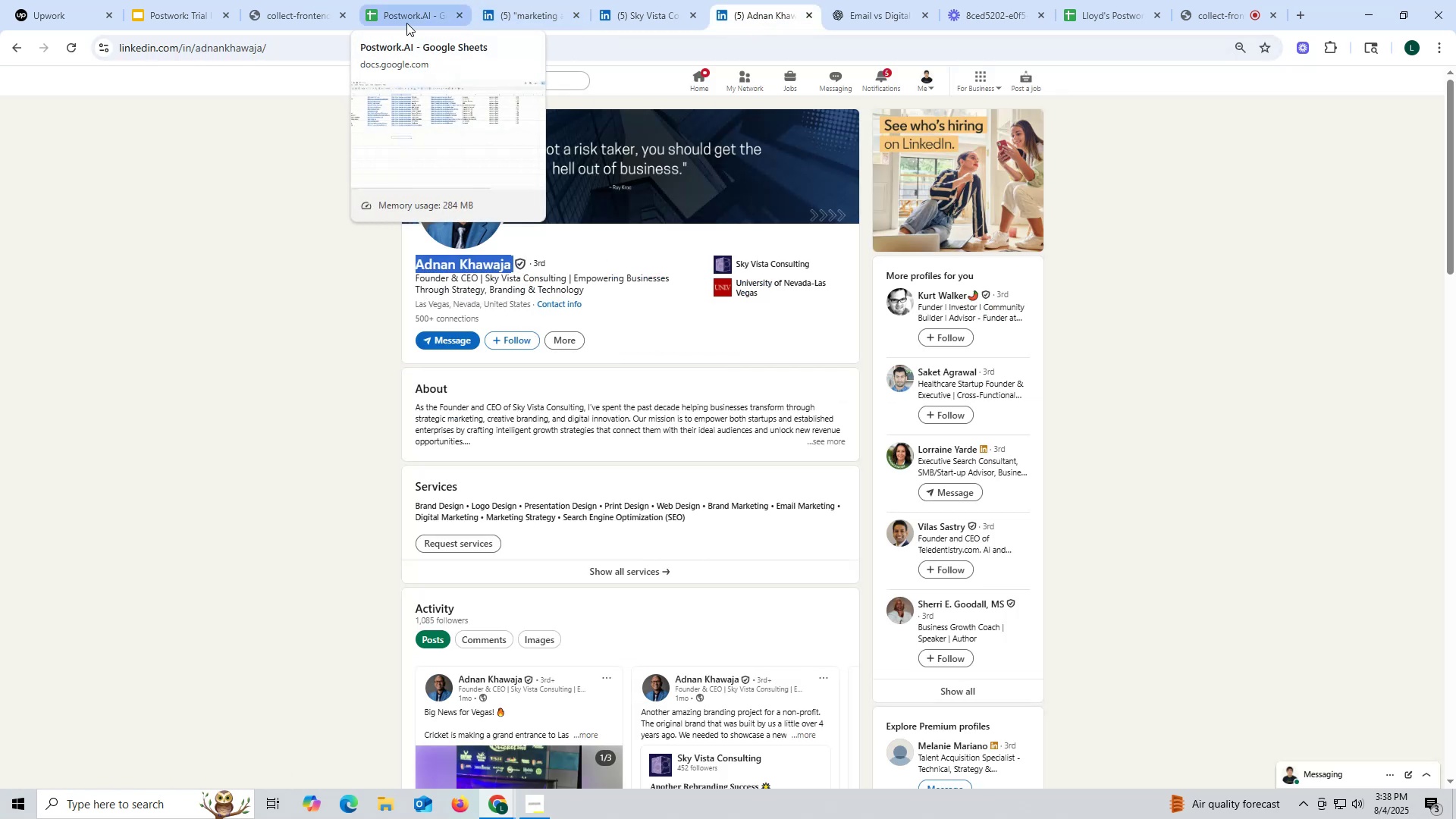 
left_click([406, 23])
 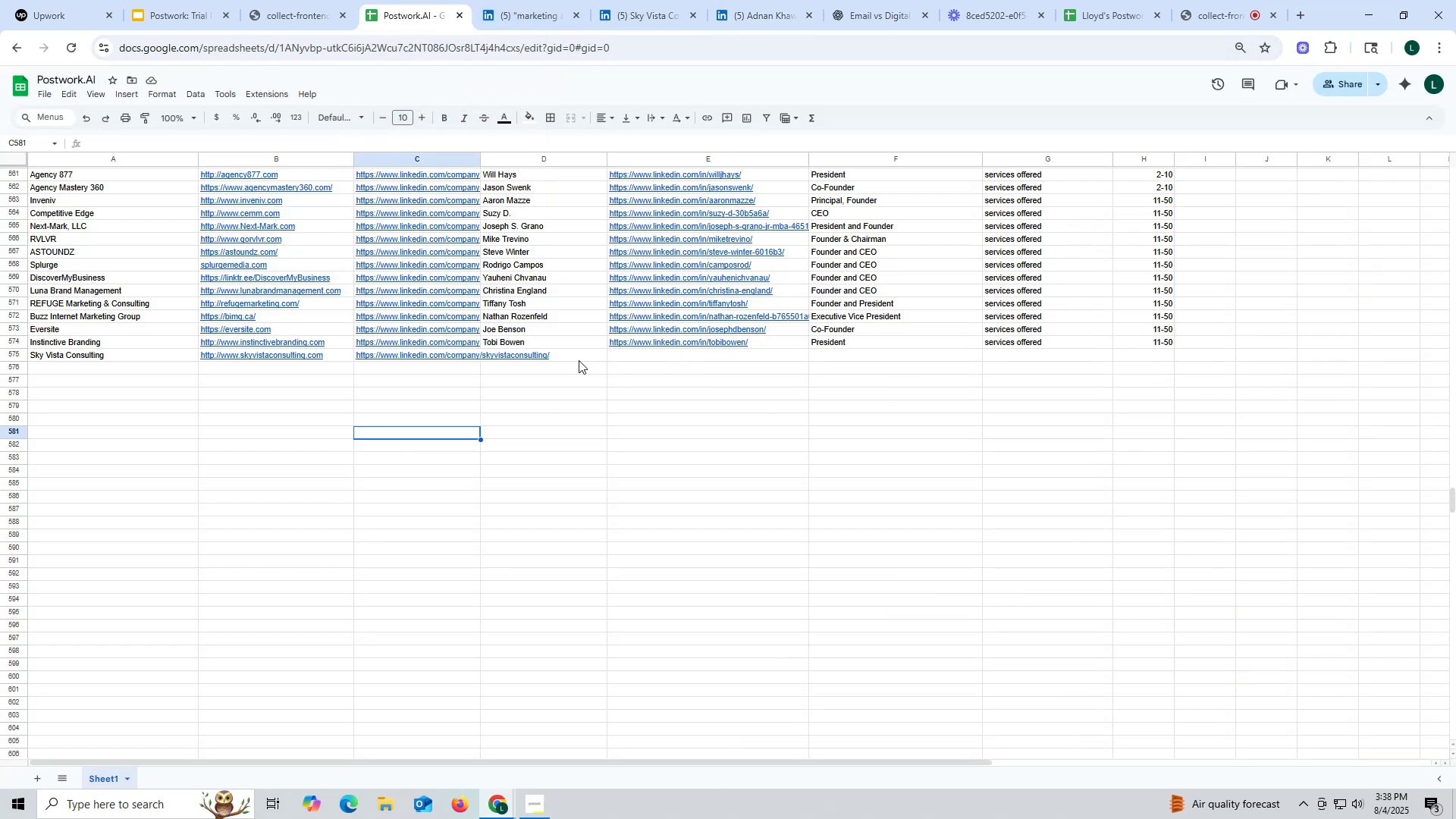 
double_click([579, 356])
 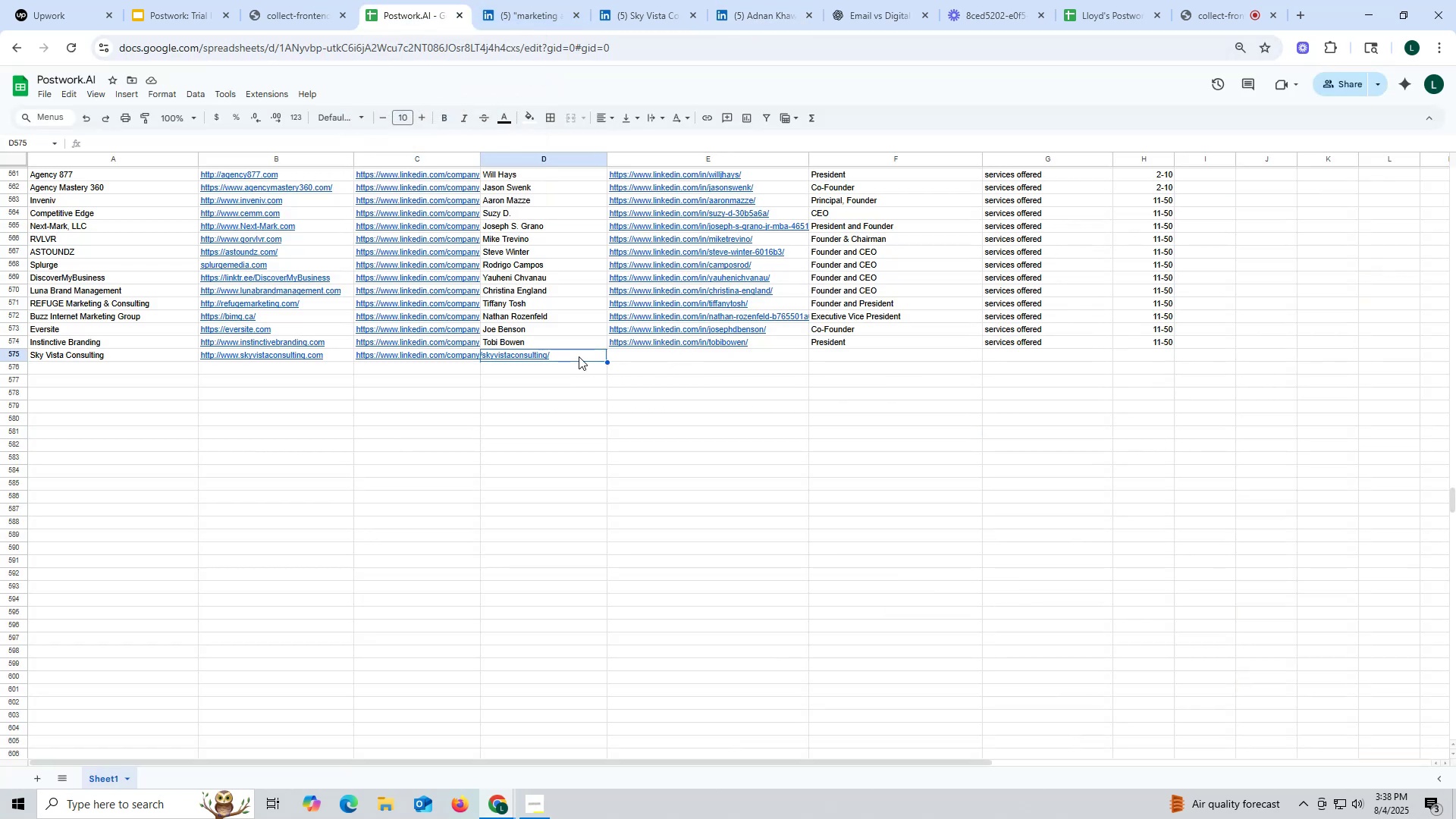 
key(Control+ControlLeft)
 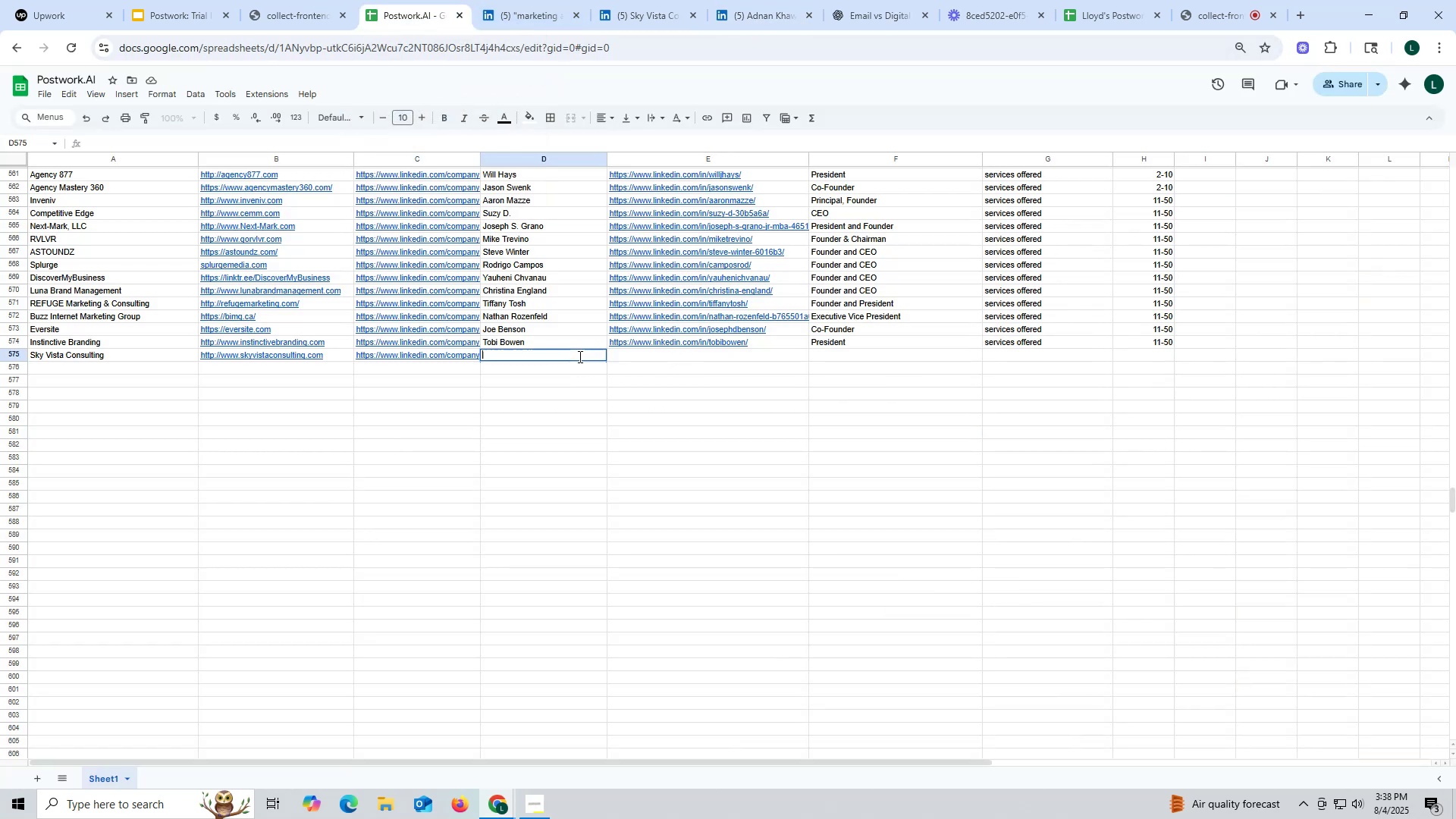 
key(Control+V)
 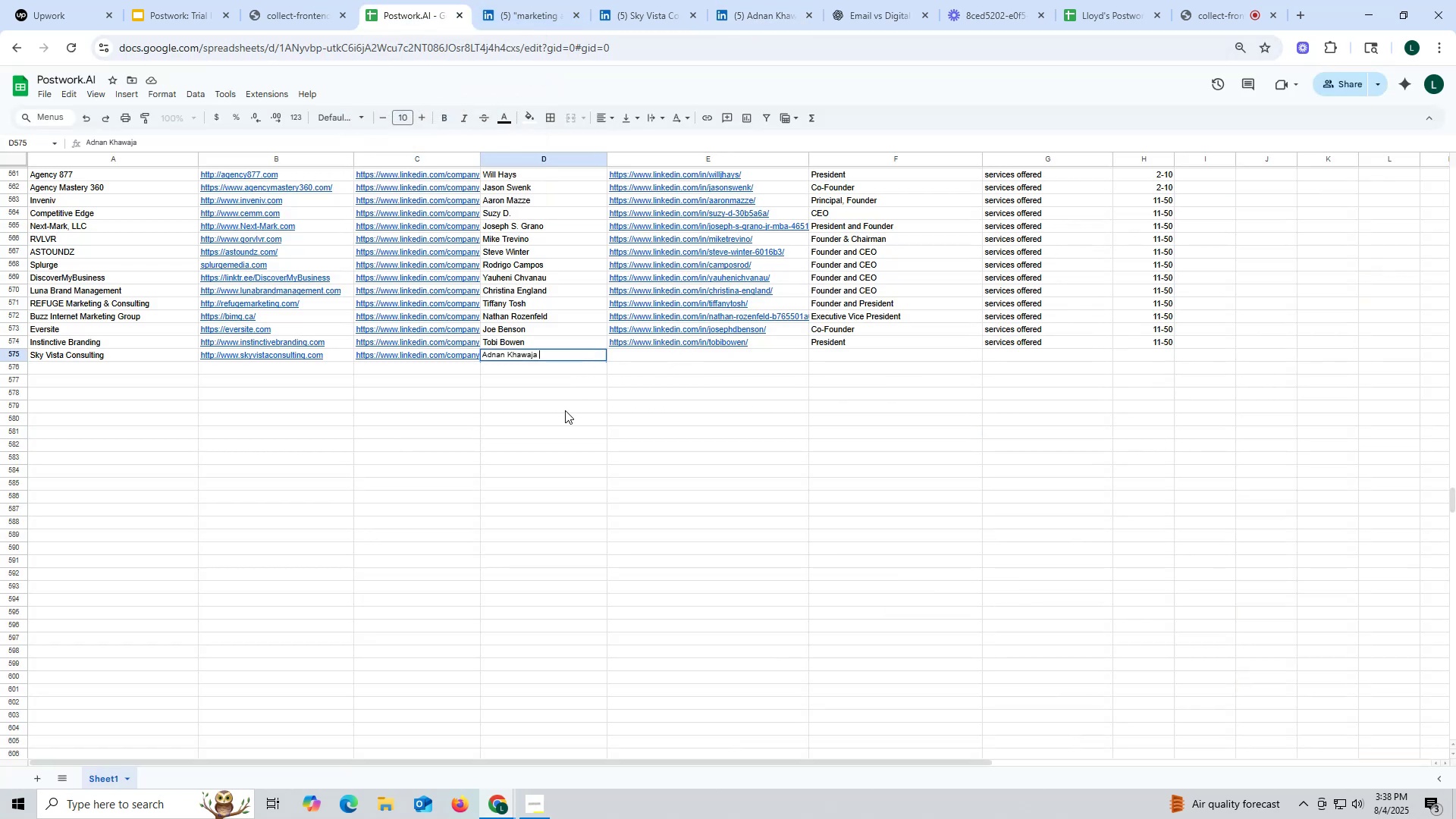 
left_click([565, 410])
 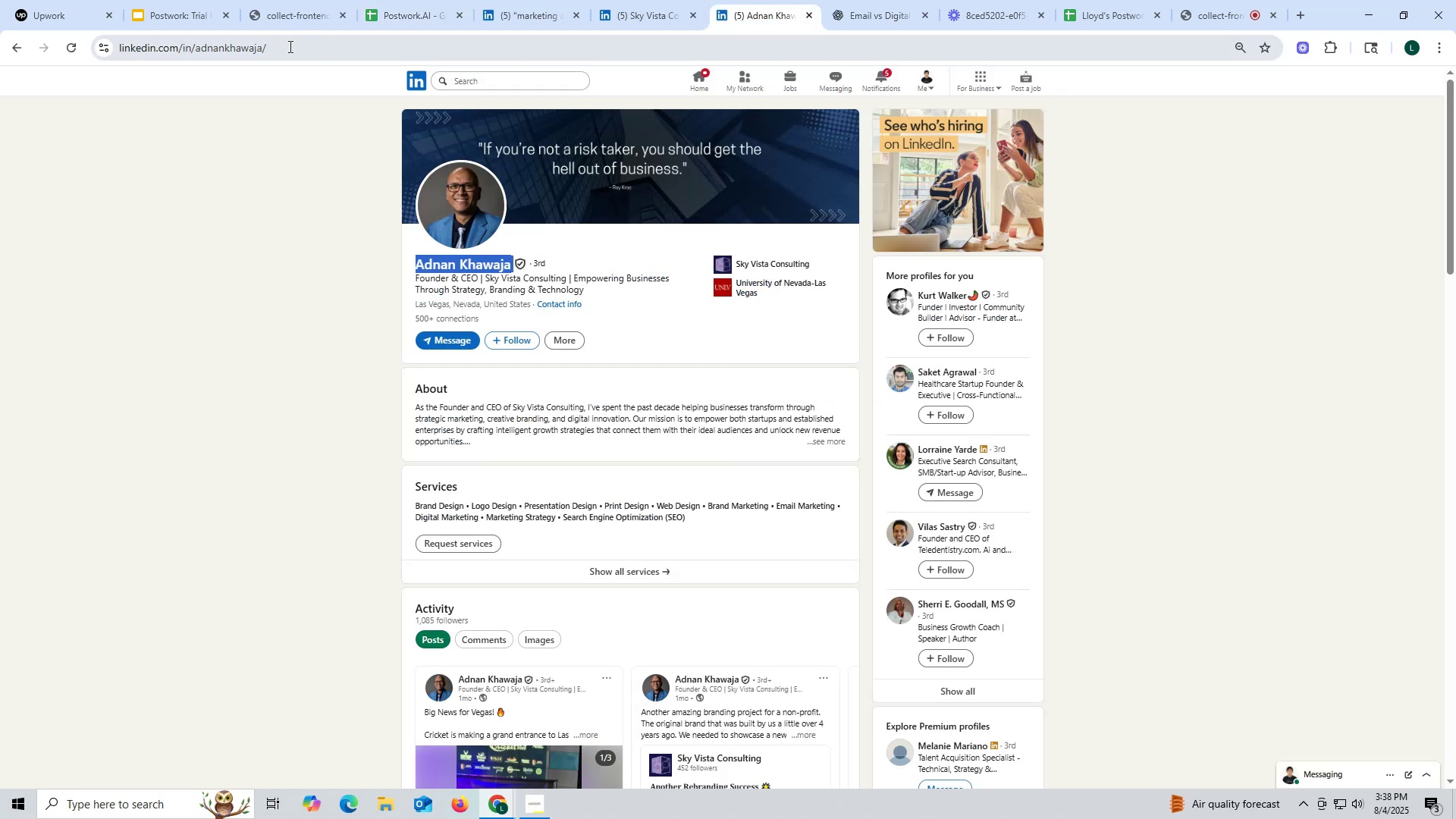 
double_click([259, 46])
 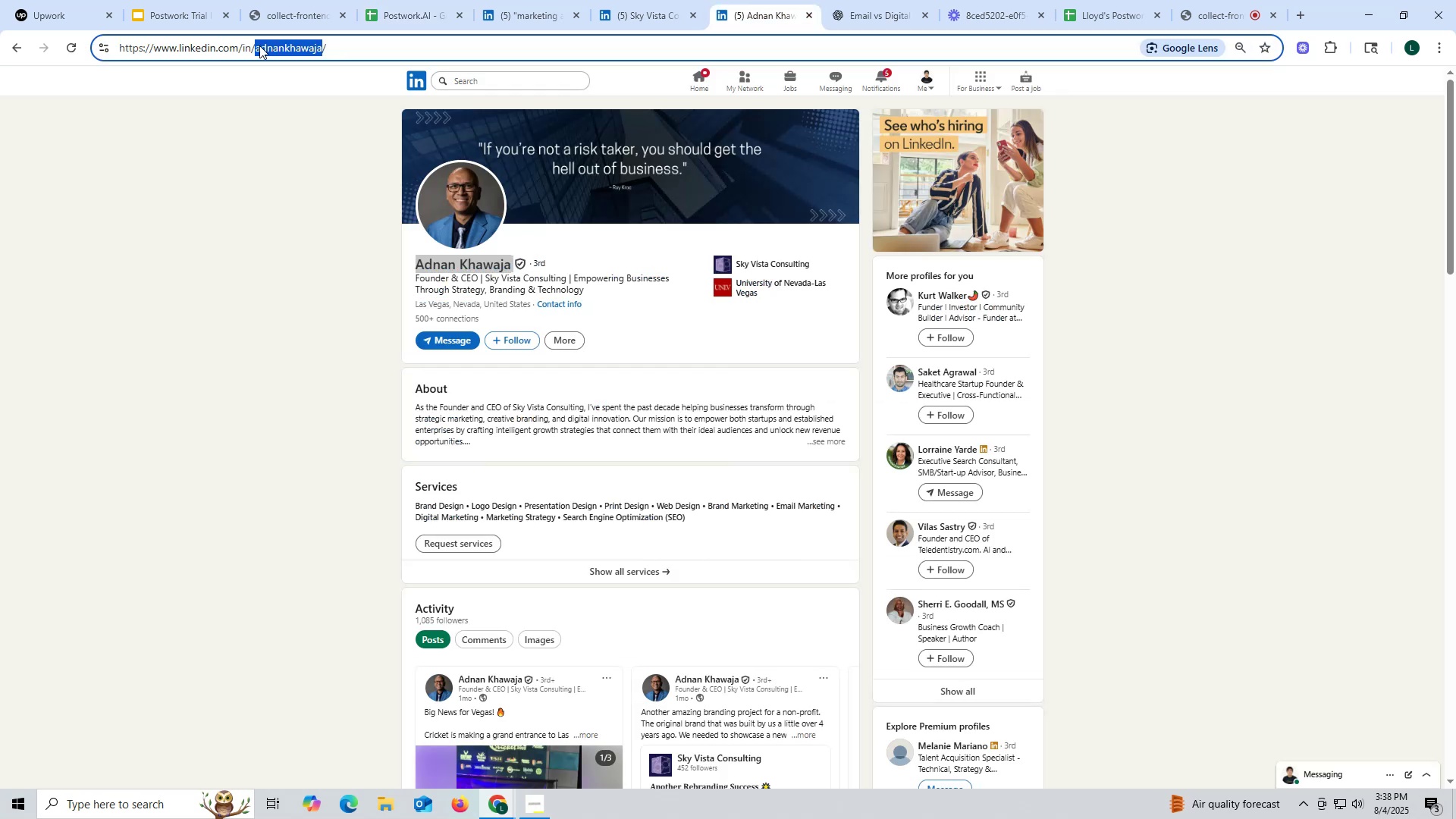 
triple_click([259, 46])
 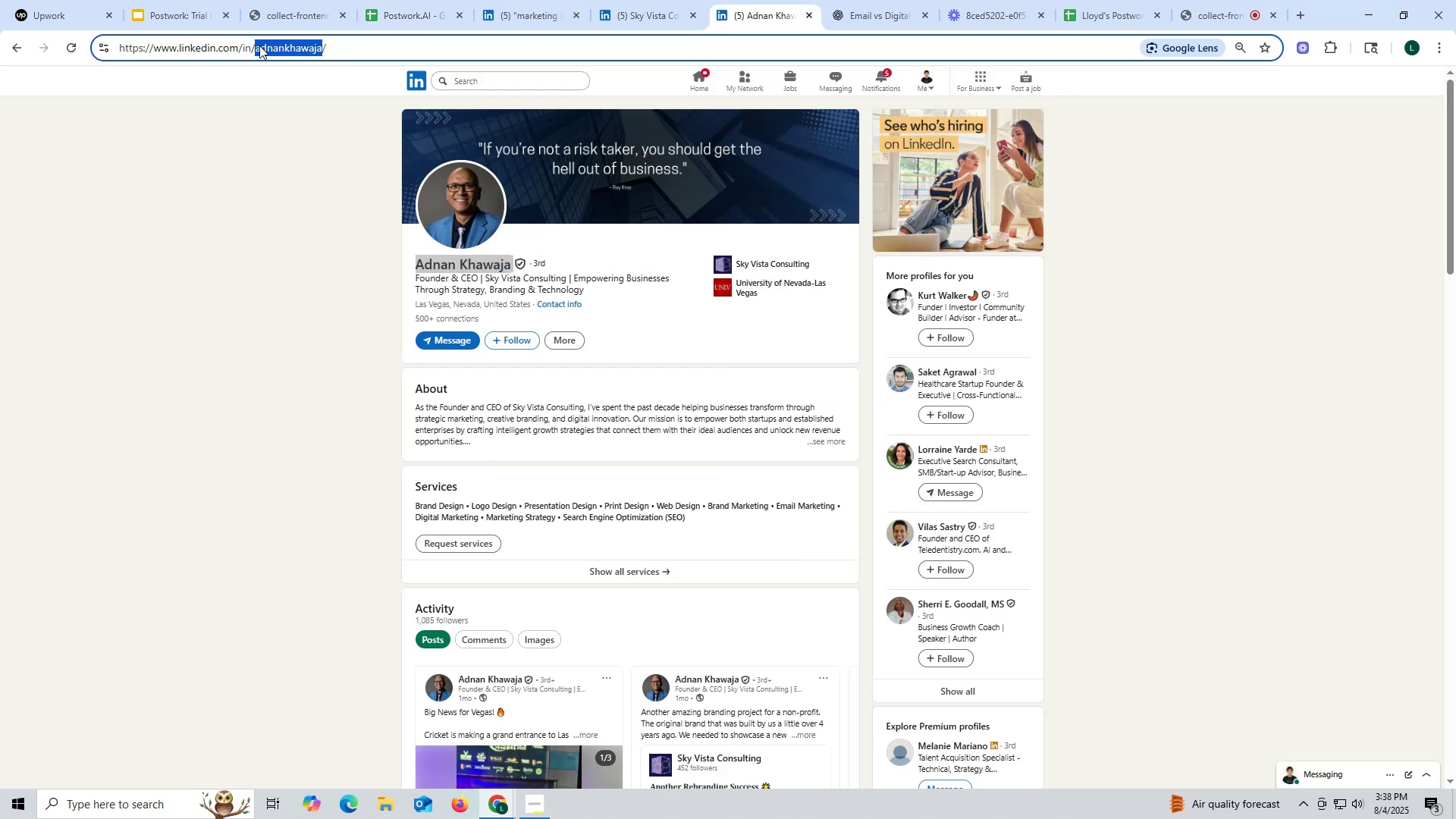 
triple_click([259, 46])
 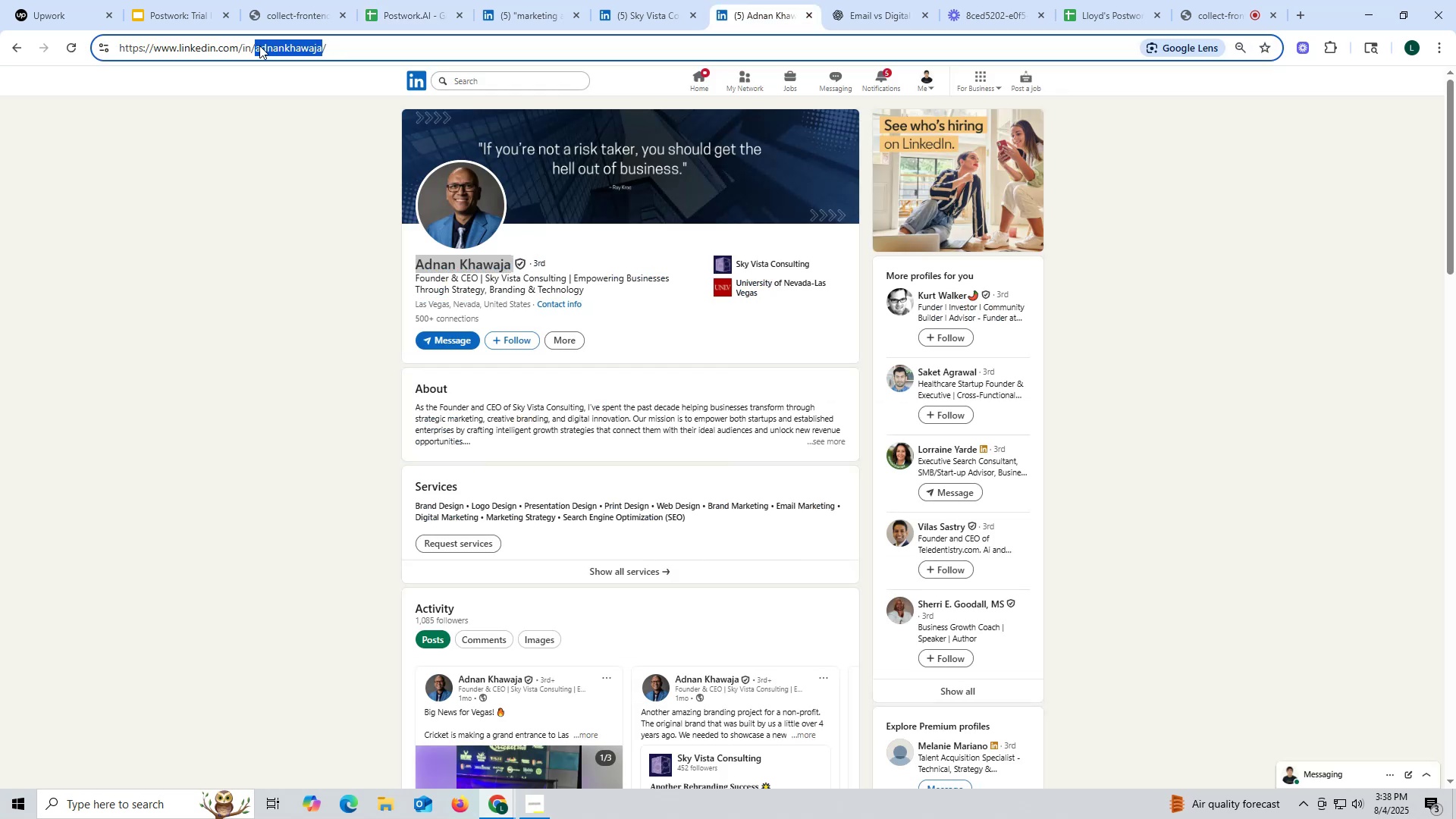 
key(Control+ControlLeft)
 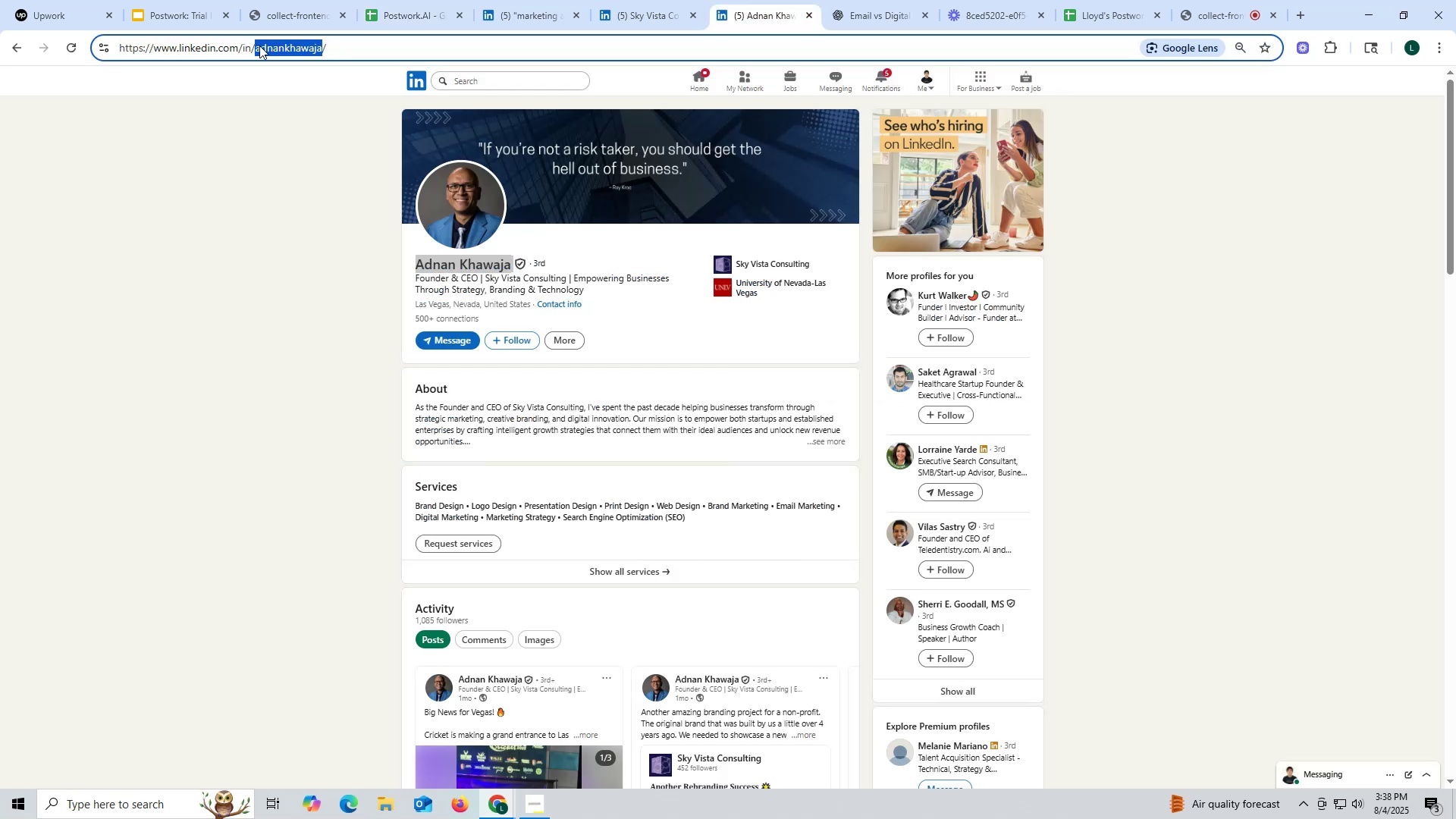 
key(Control+C)
 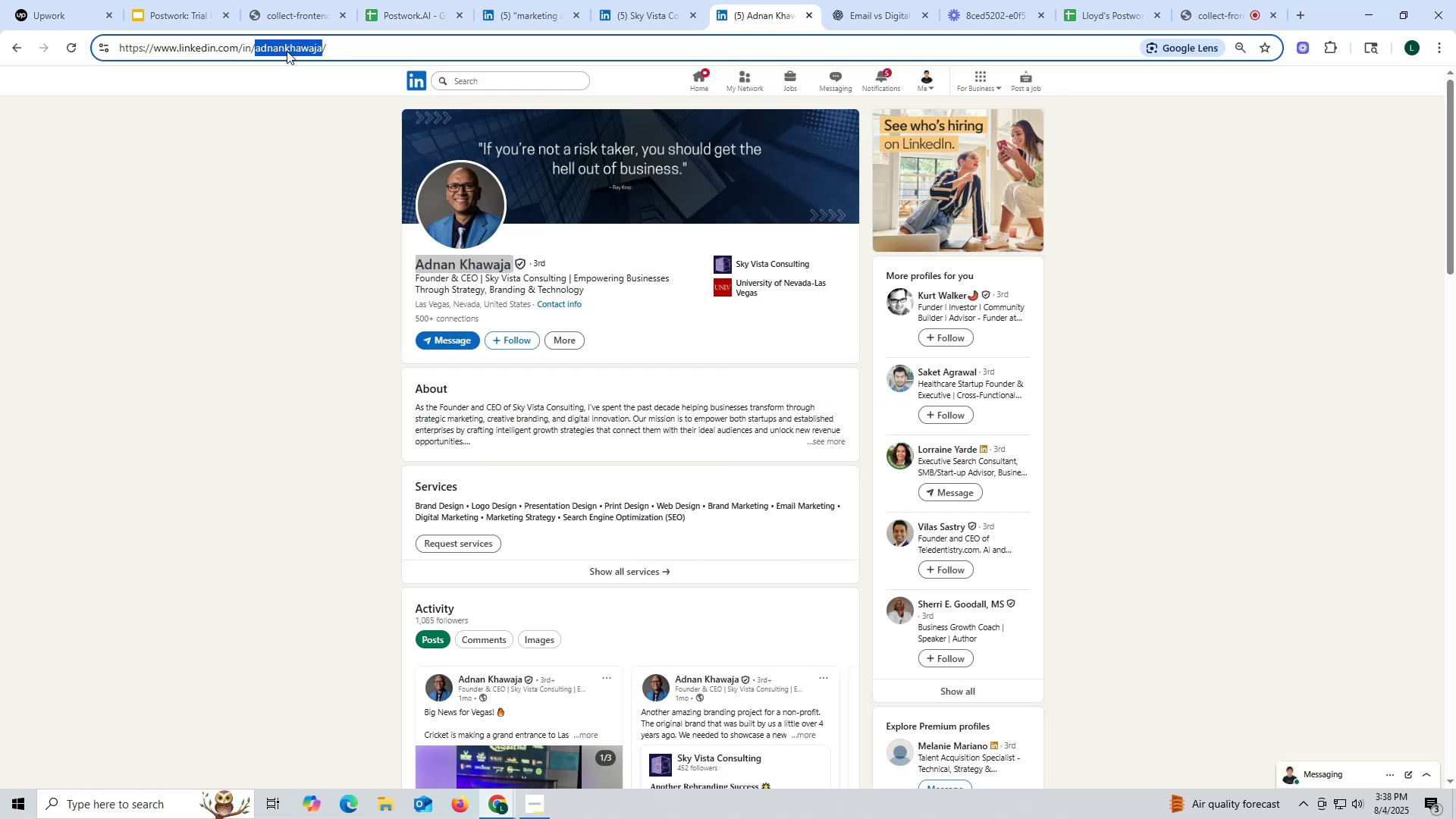 
left_click([283, 50])
 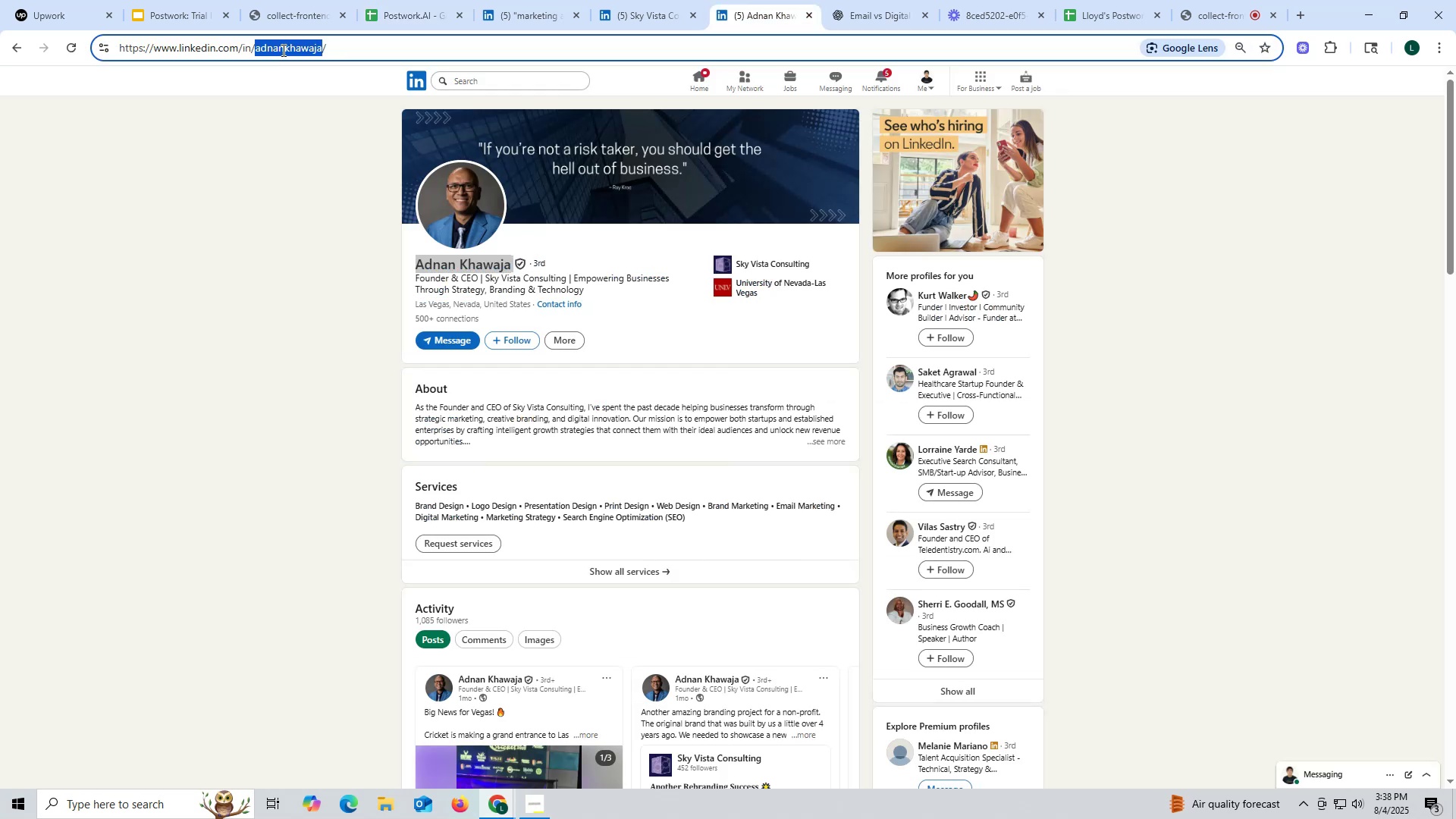 
triple_click([282, 50])
 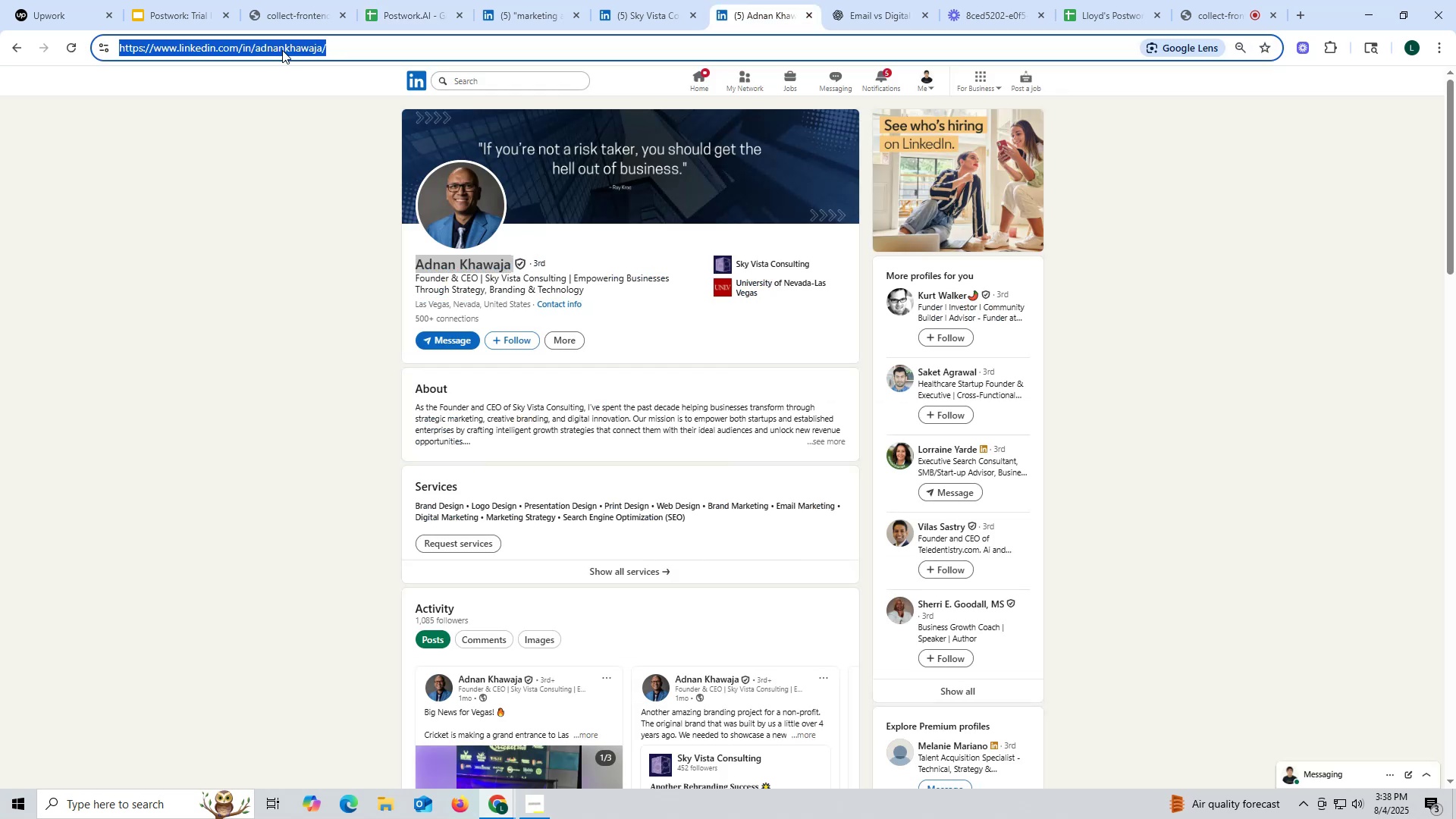 
key(Control+ControlLeft)
 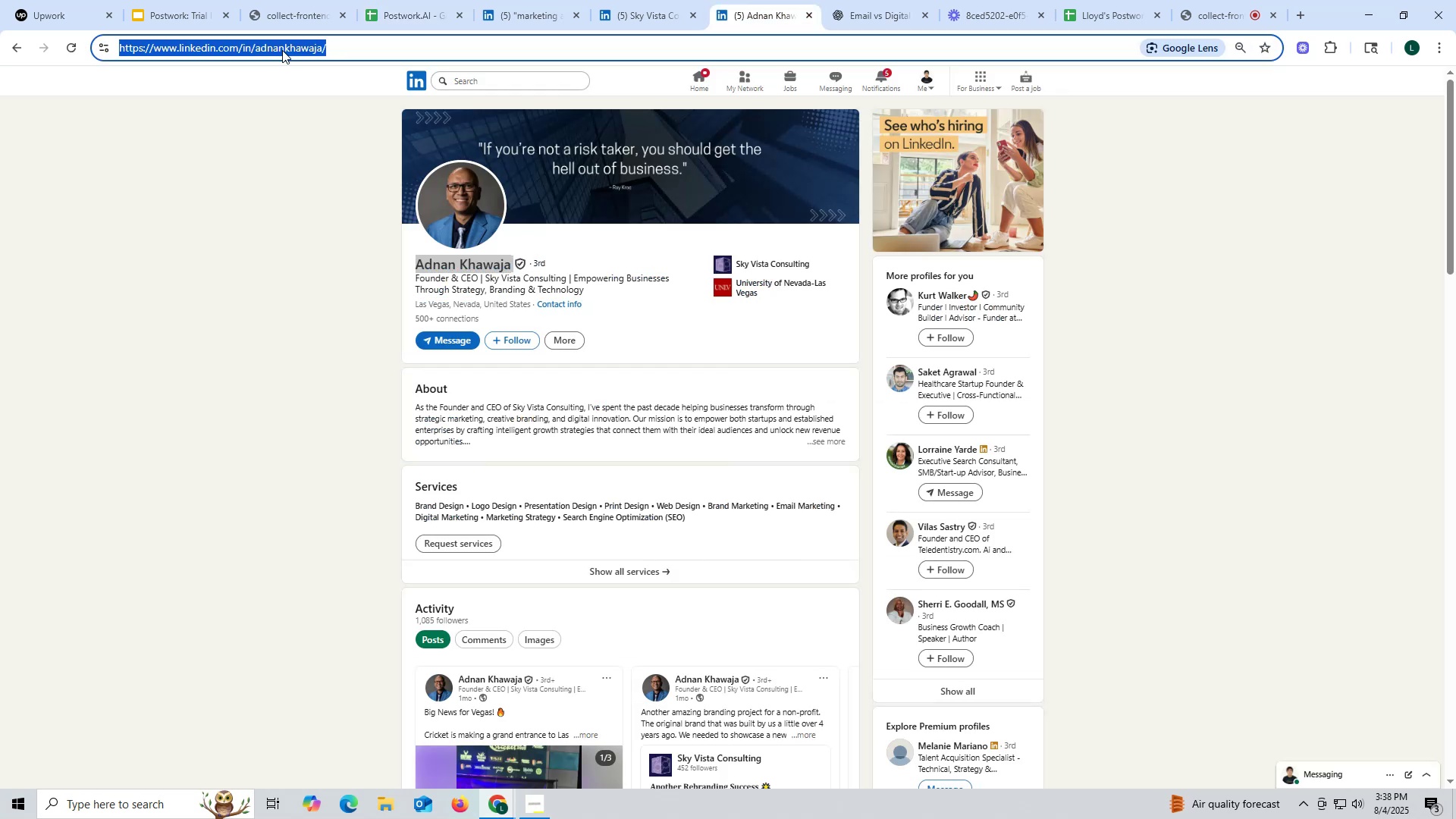 
key(Control+C)
 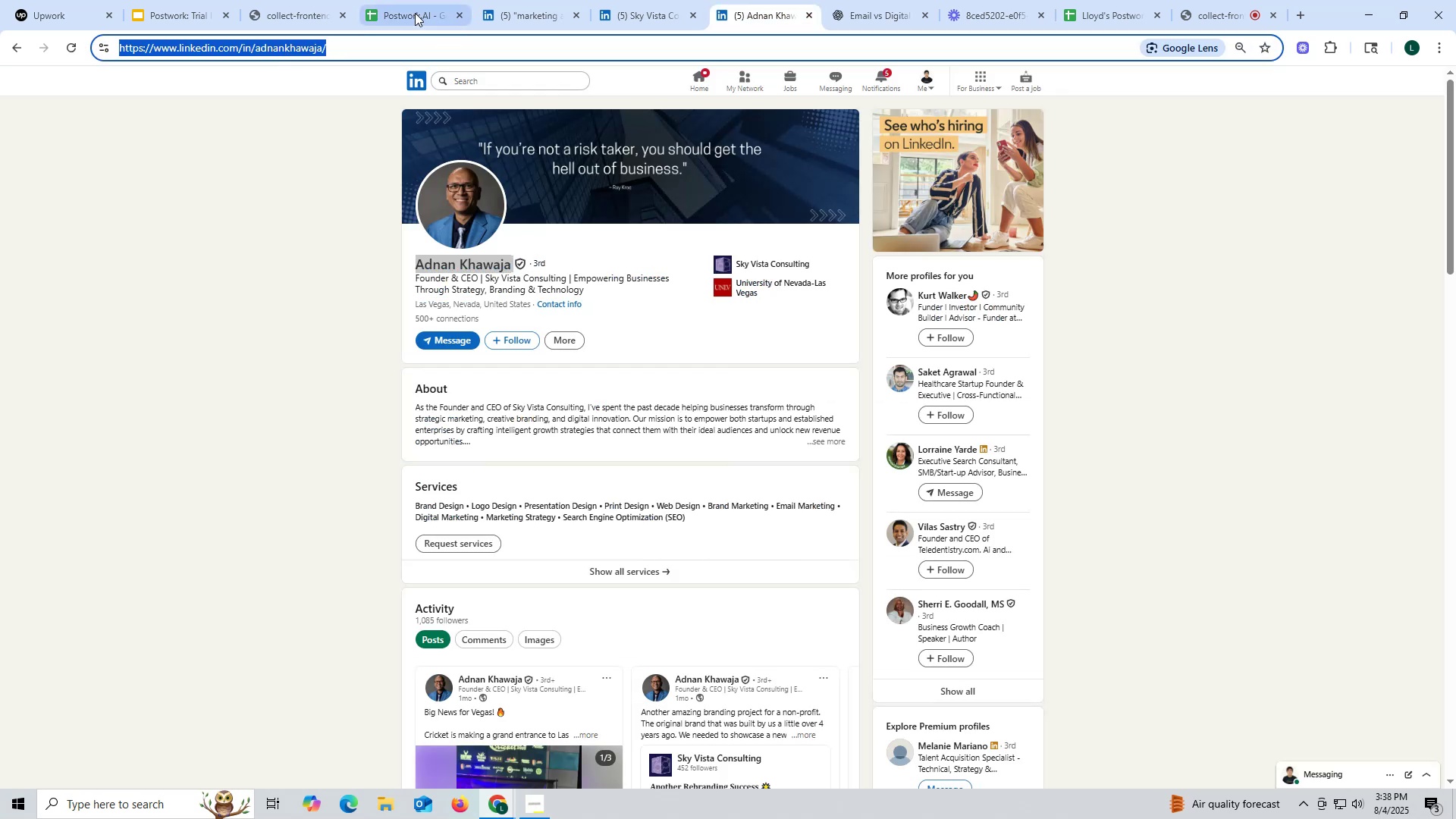 
left_click([408, 11])
 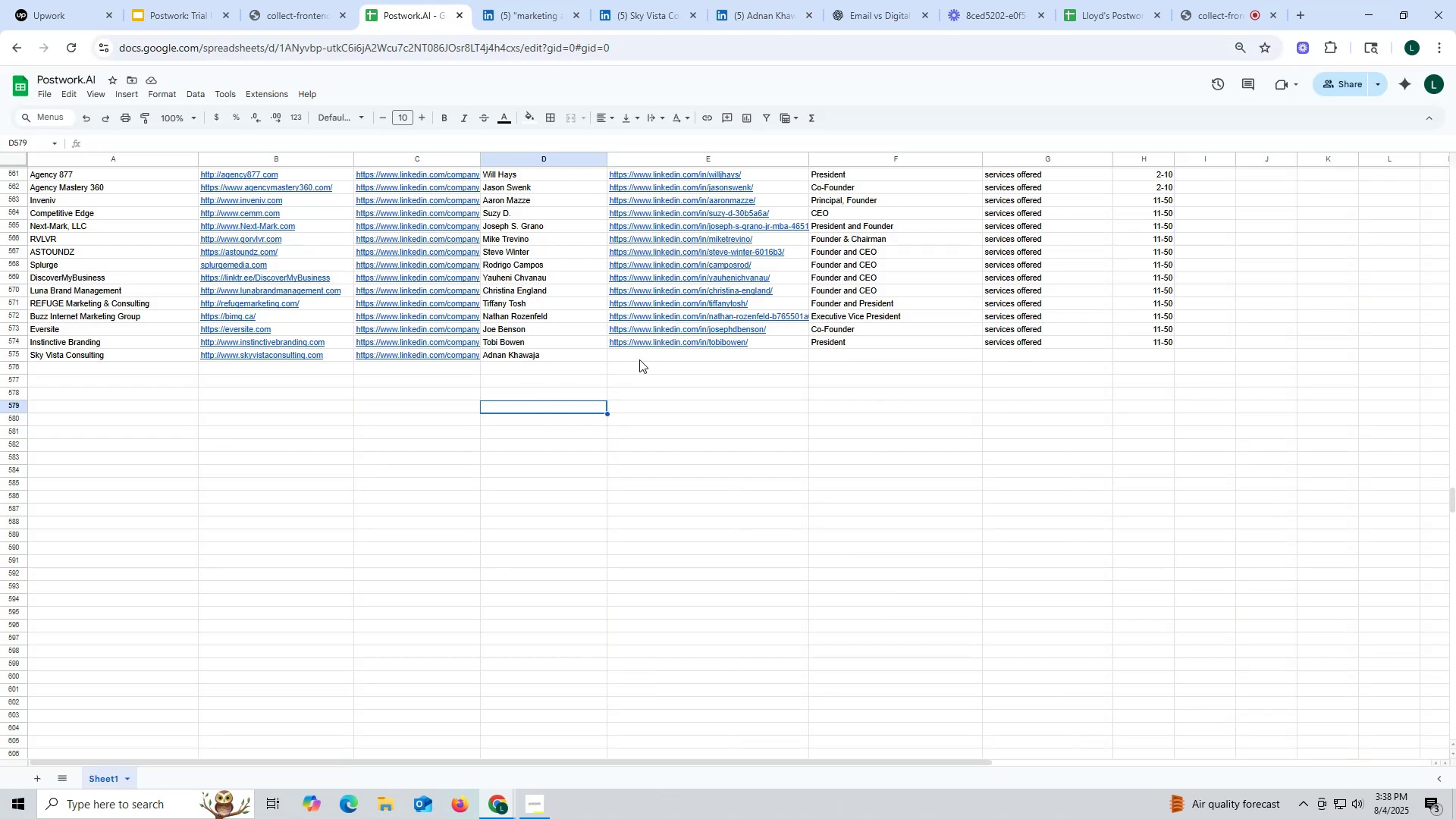 
double_click([641, 354])
 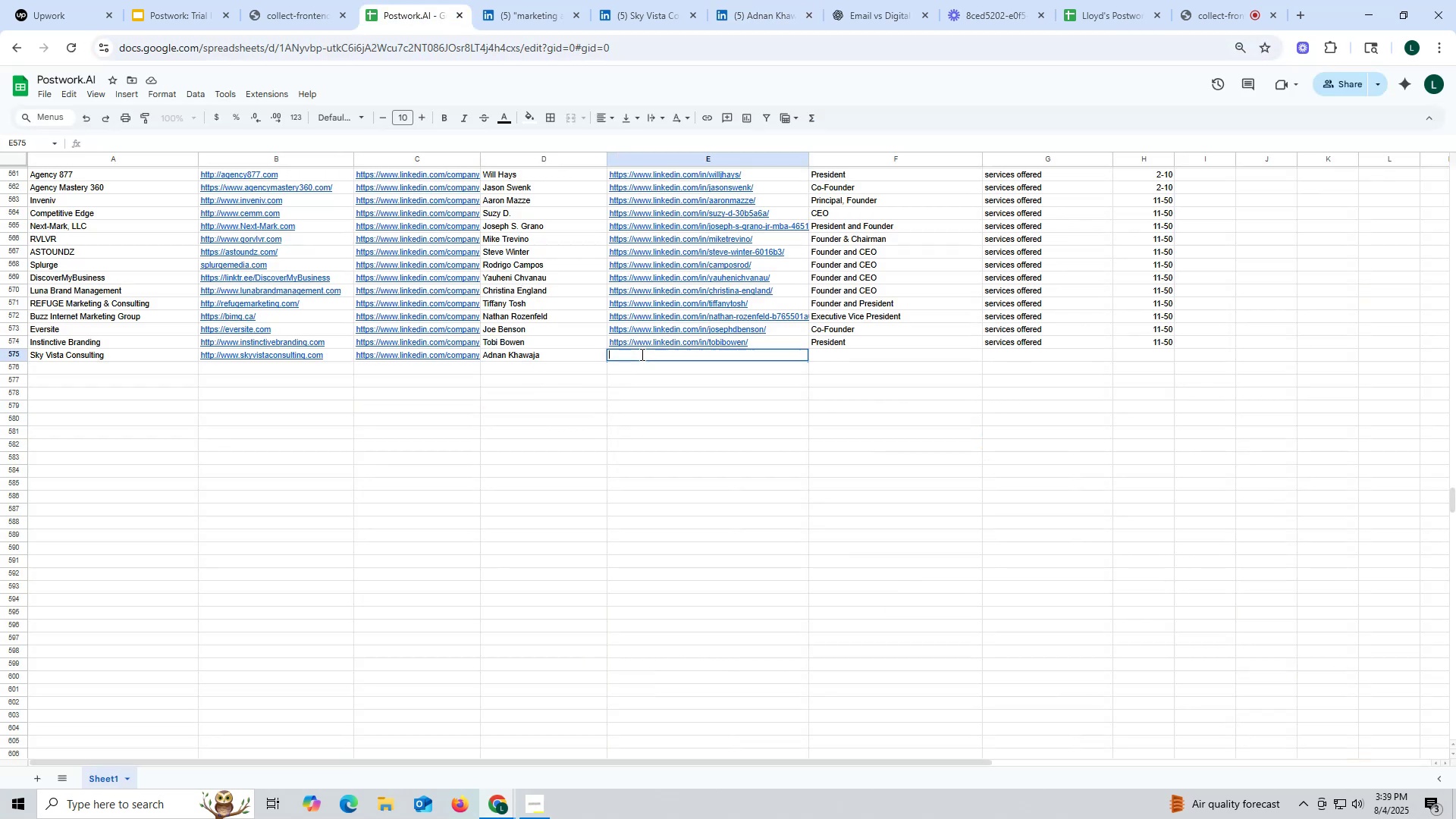 
triple_click([641, 354])
 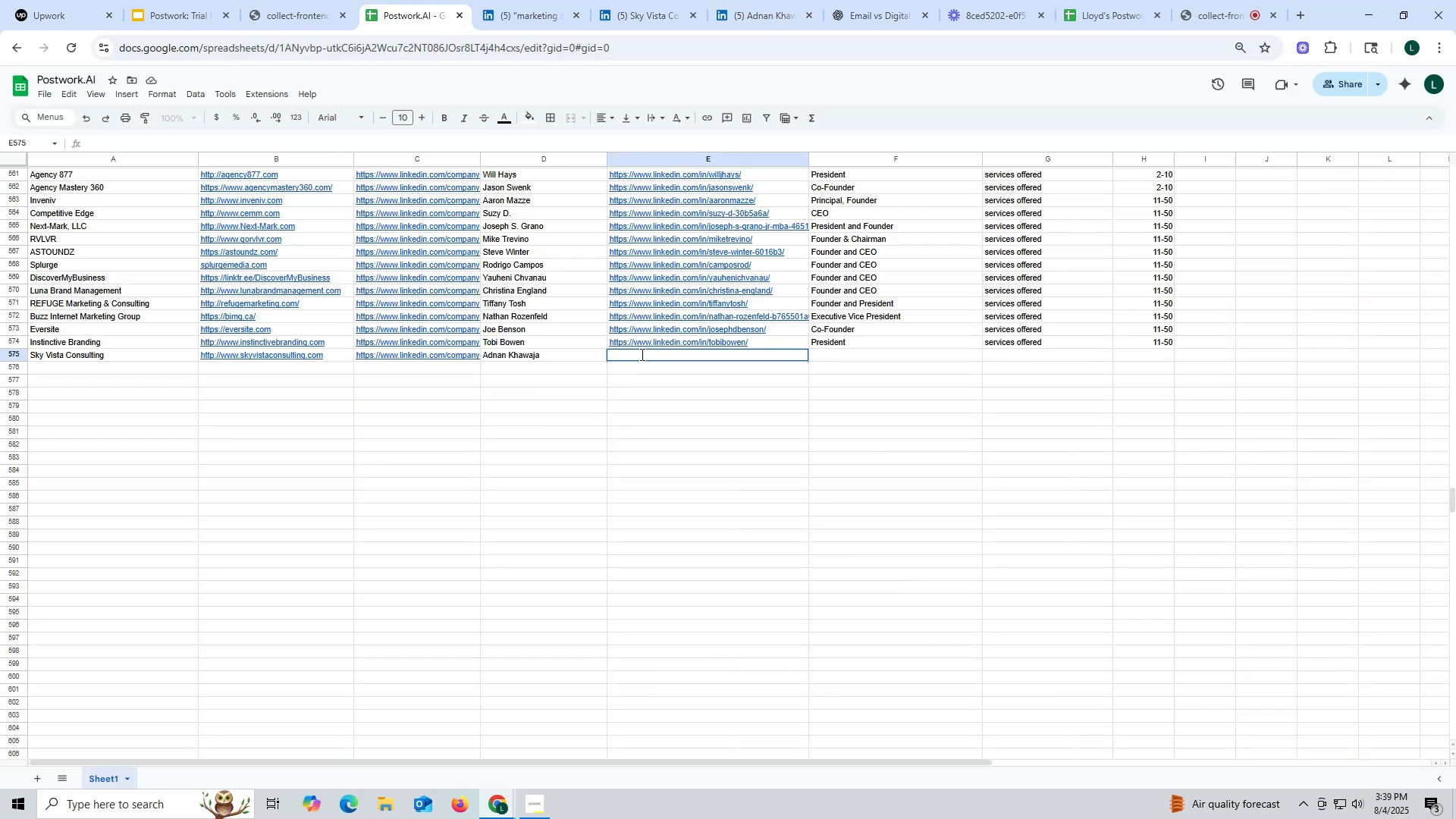 
key(Control+ControlLeft)
 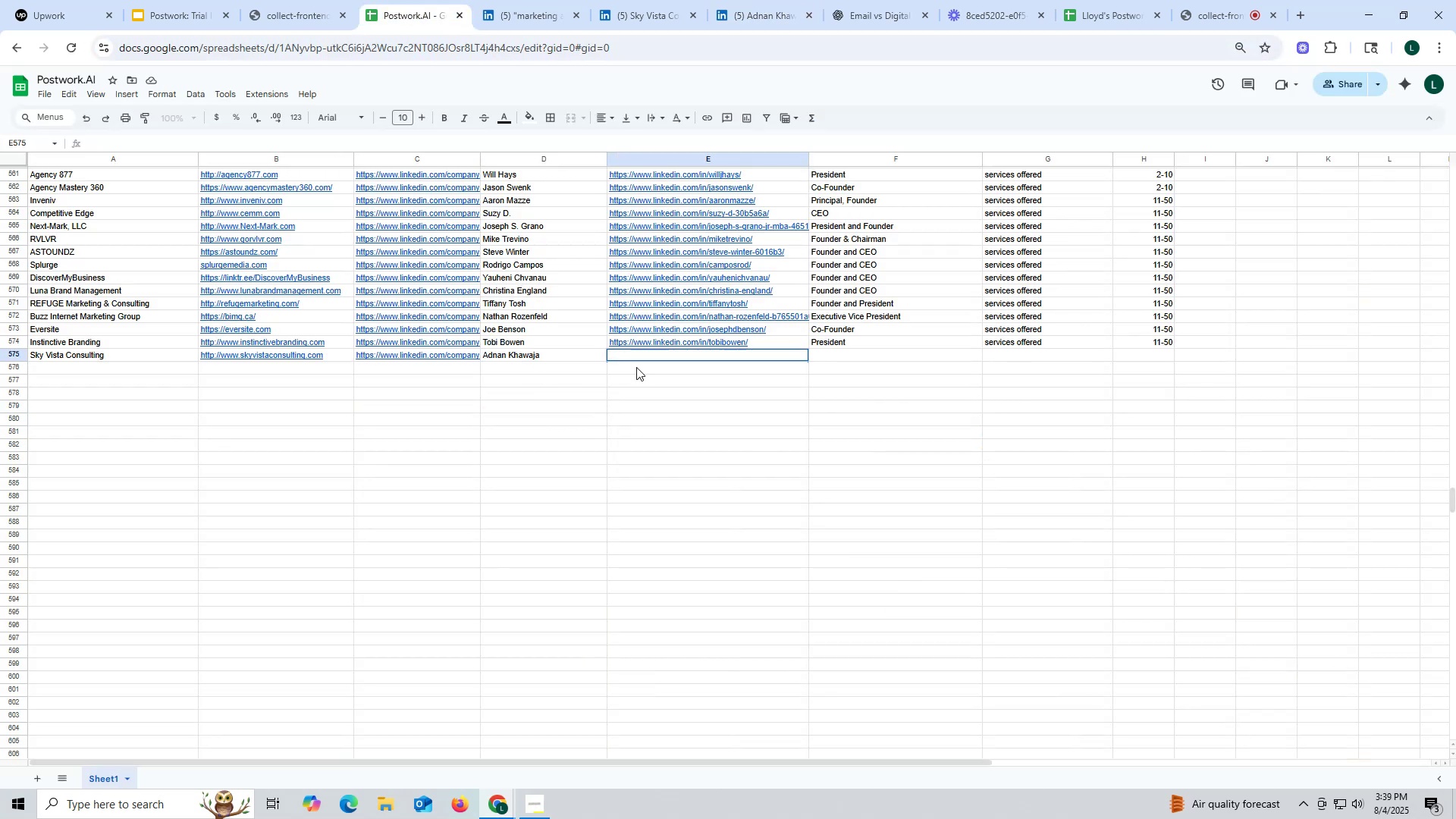 
key(Control+V)
 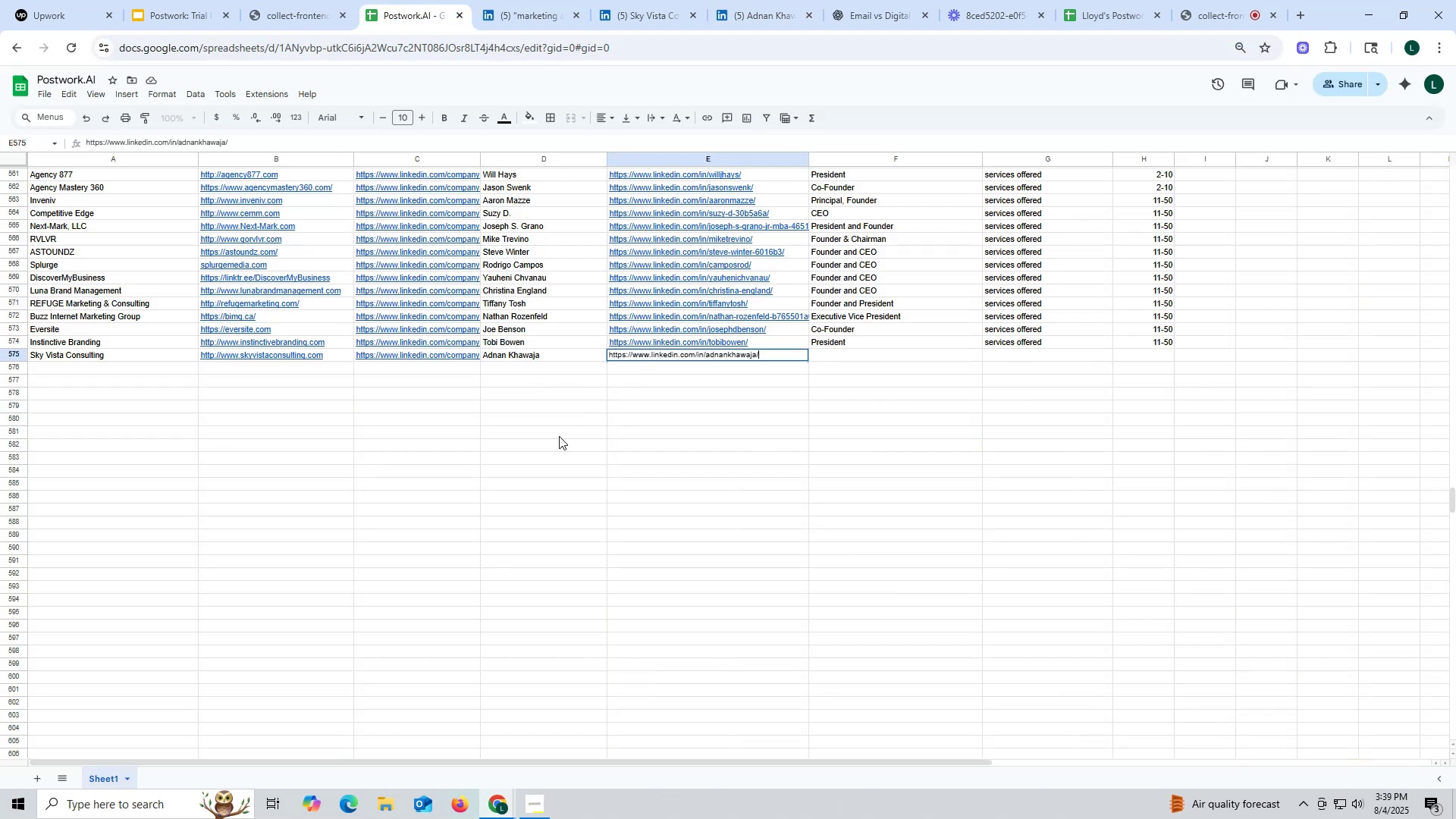 
left_click([557, 436])
 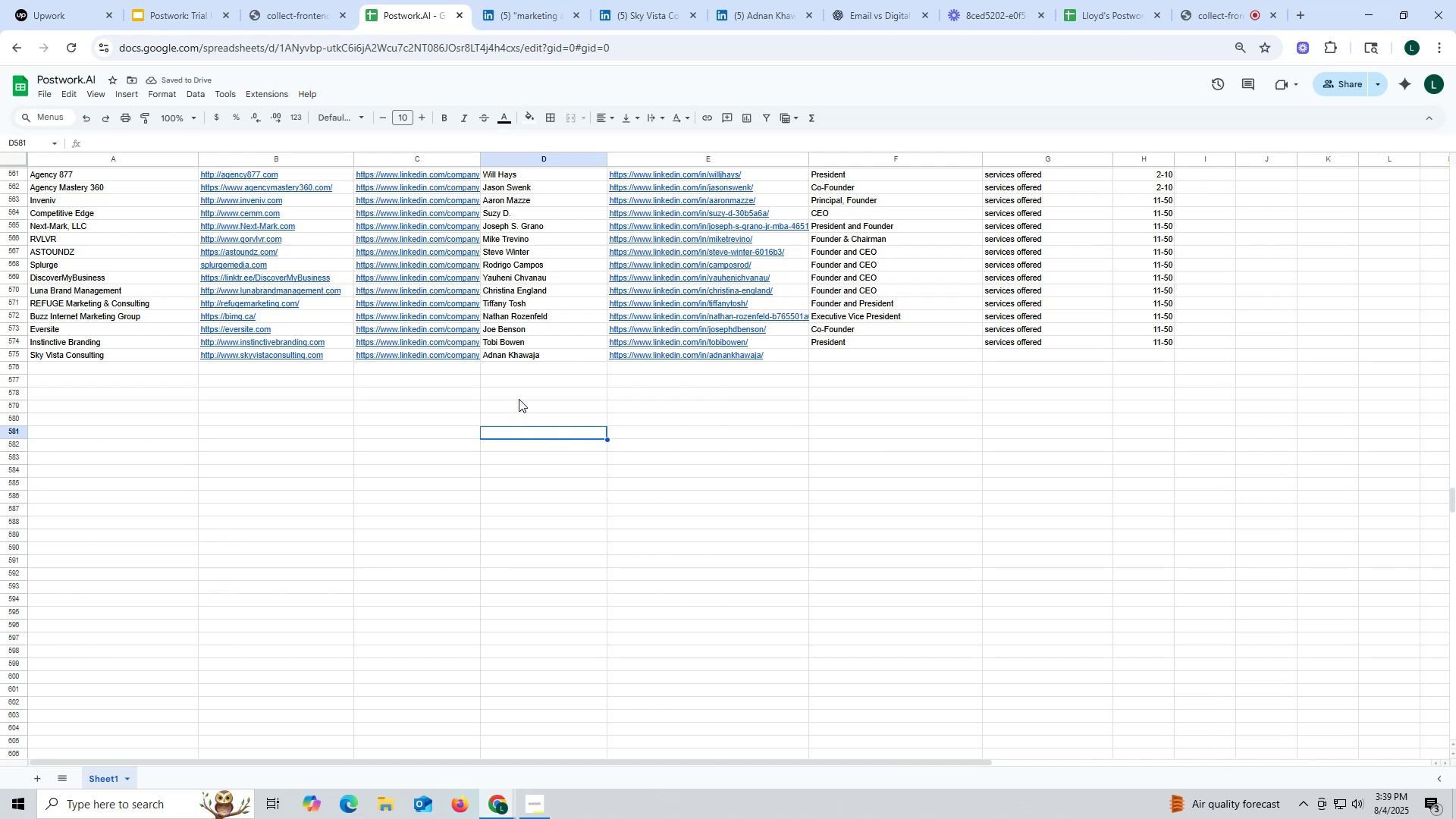 
wait(5.15)
 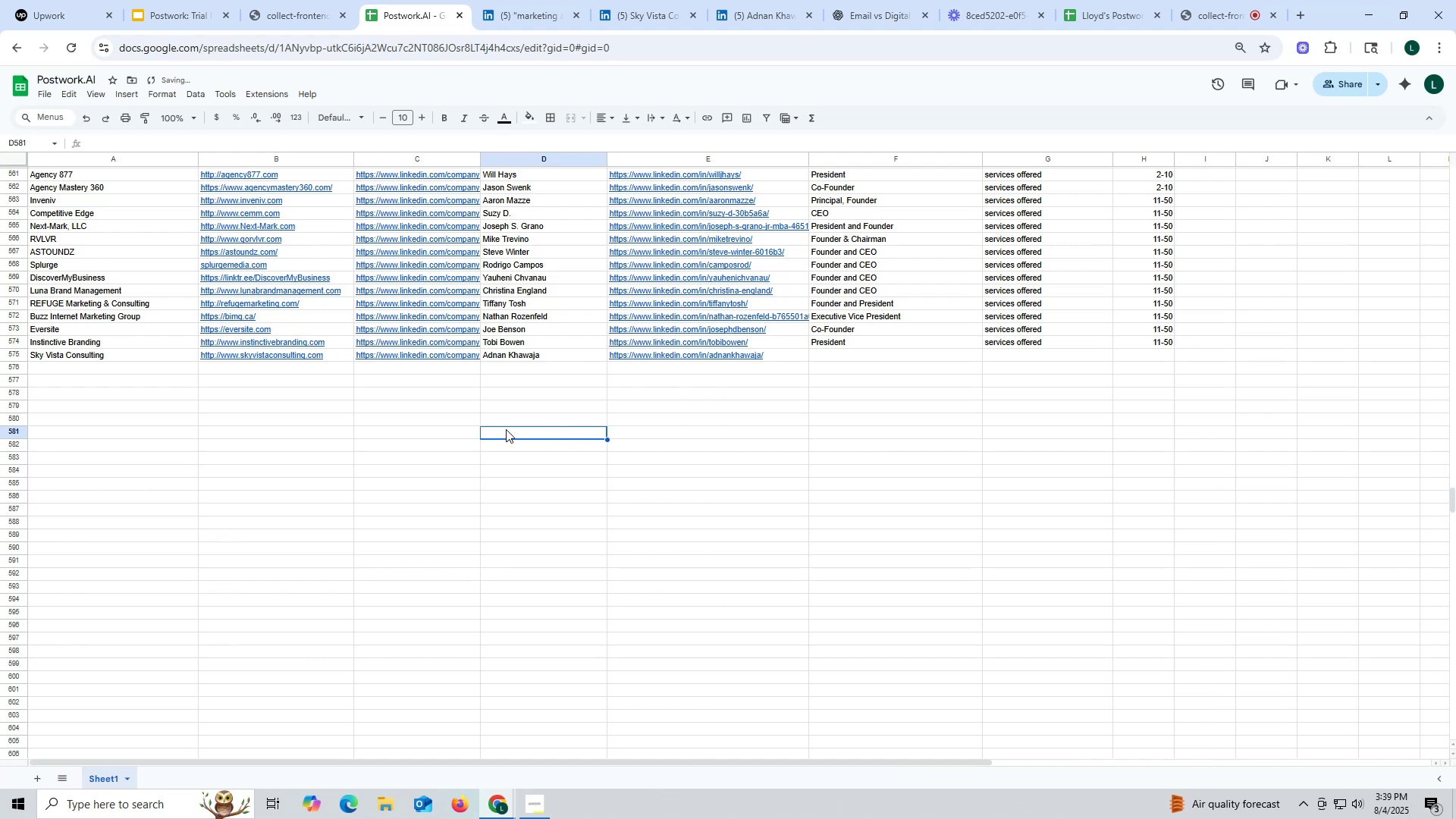 
left_click([777, 483])
 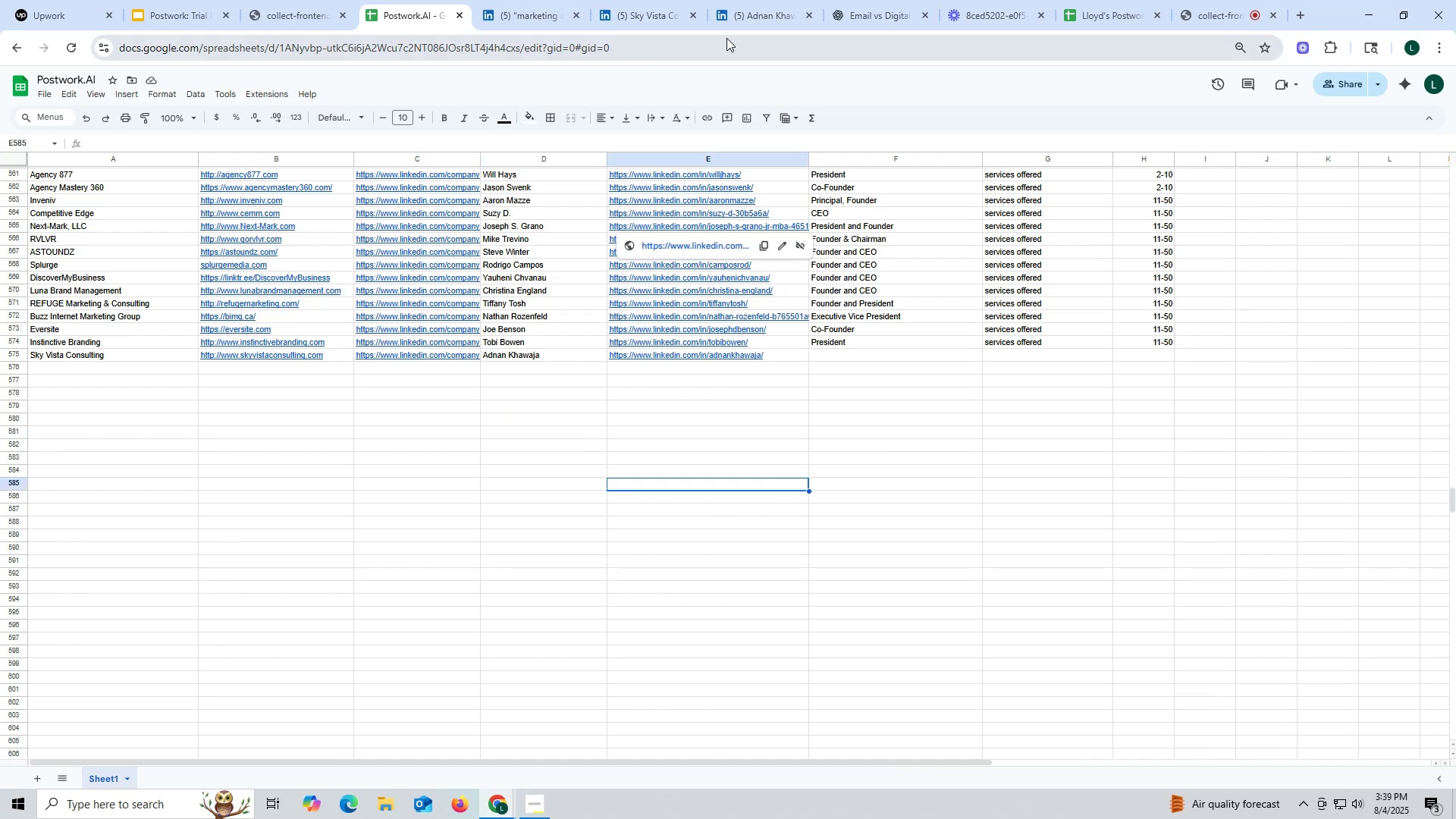 
left_click([737, 21])
 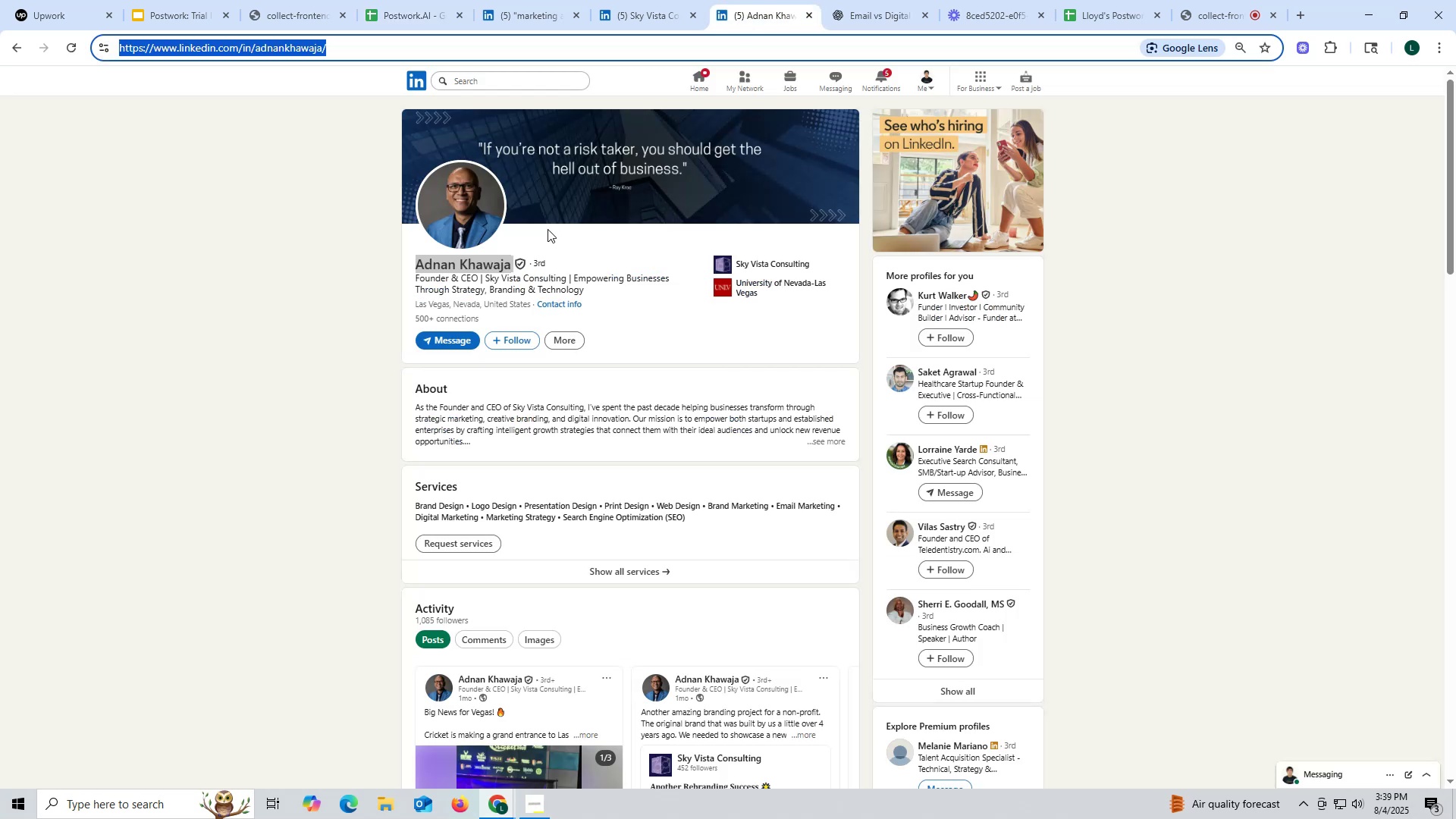 
scroll: coordinate [544, 290], scroll_direction: down, amount: 7.0
 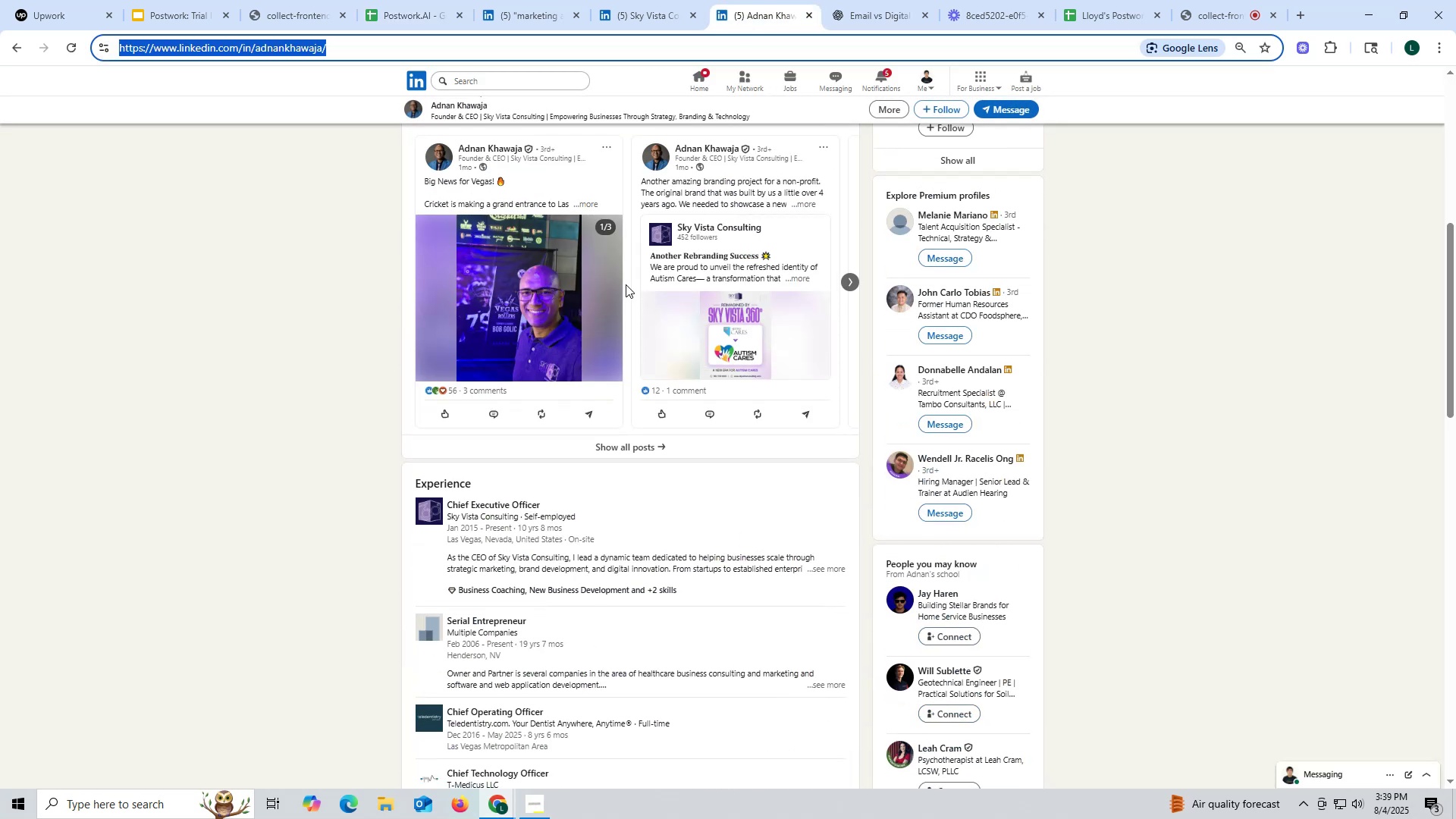 
scroll: coordinate [626, 283], scroll_direction: up, amount: 9.0
 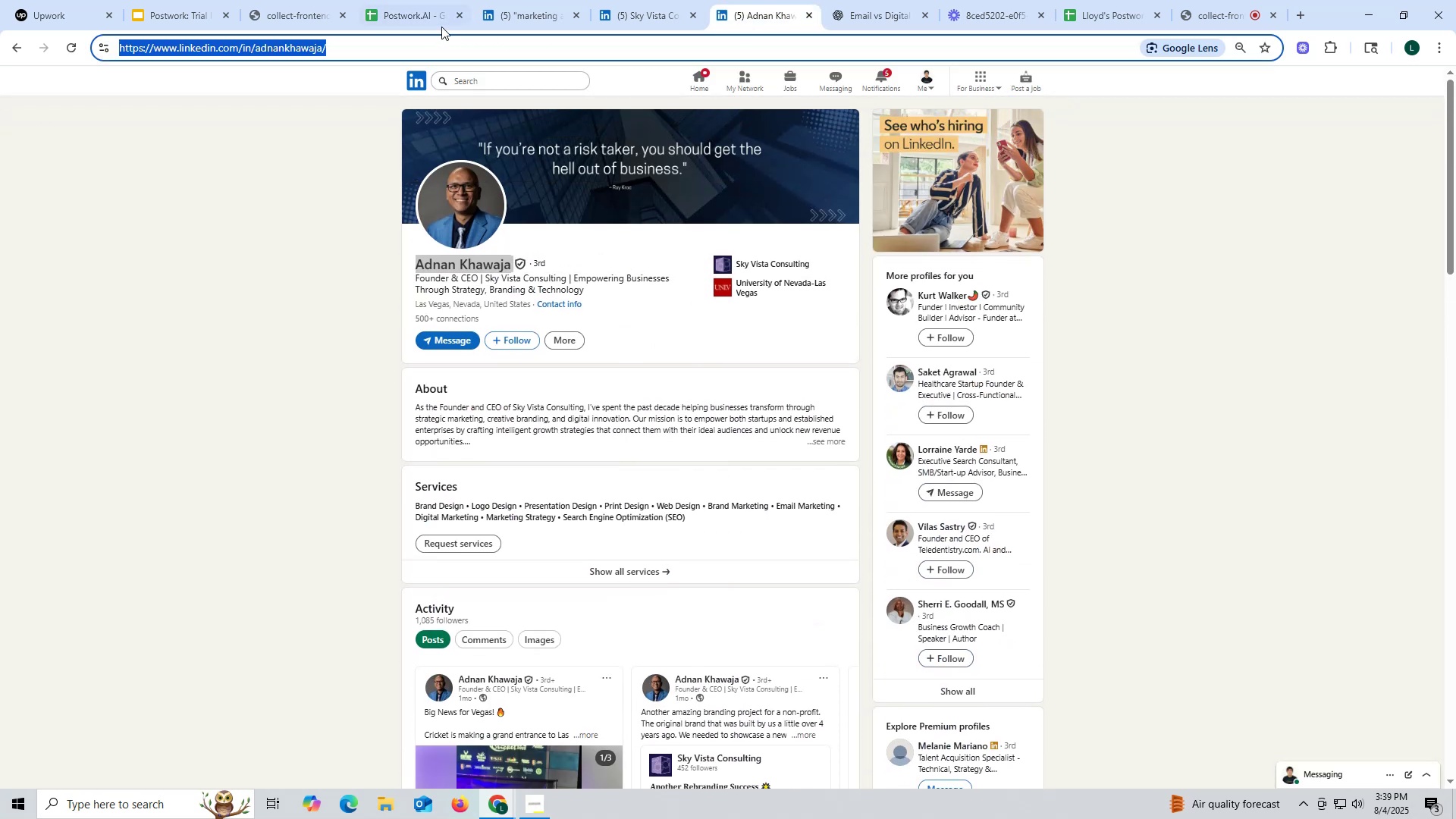 
left_click([398, 14])
 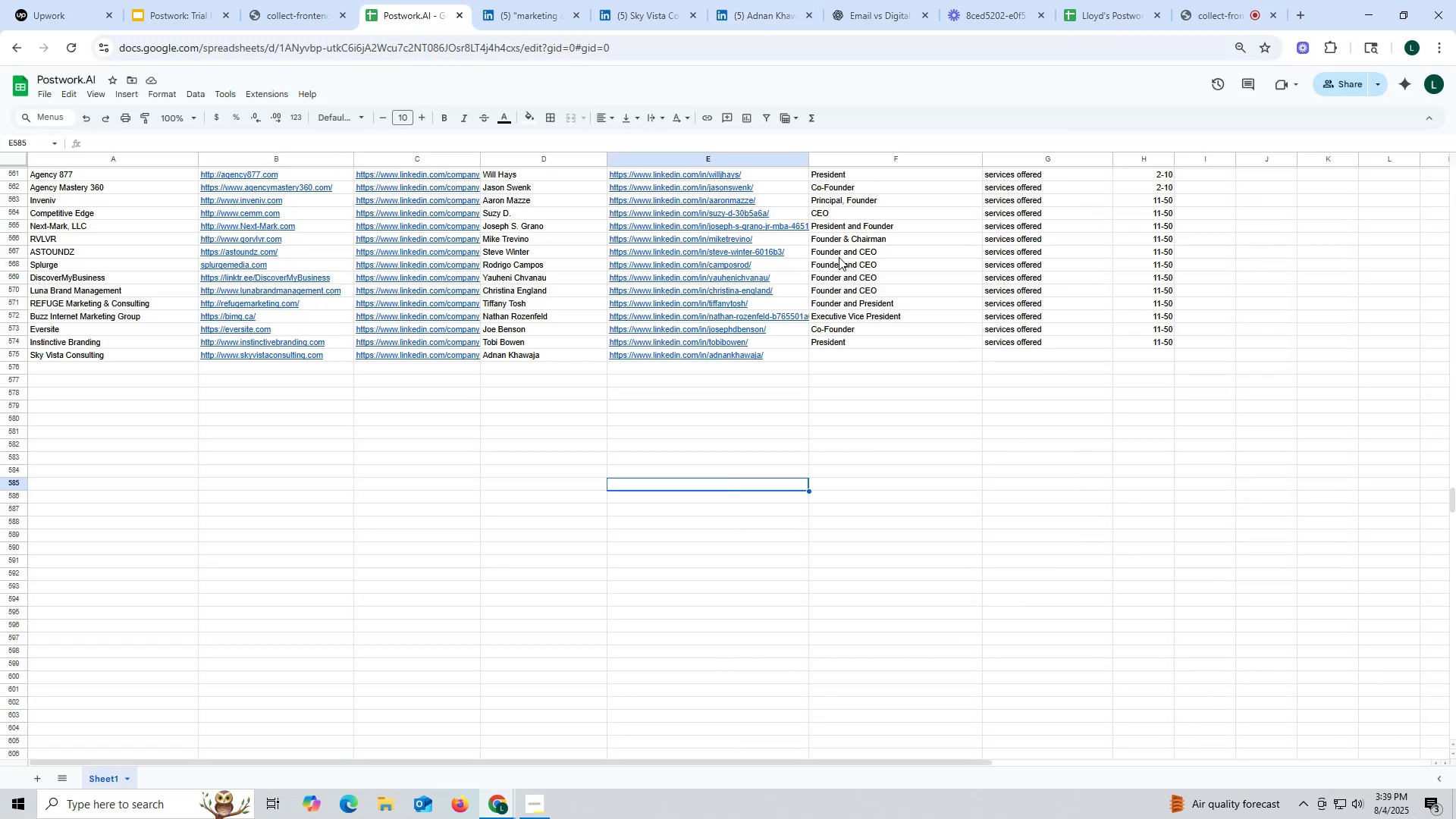 
key(Control+ControlLeft)
 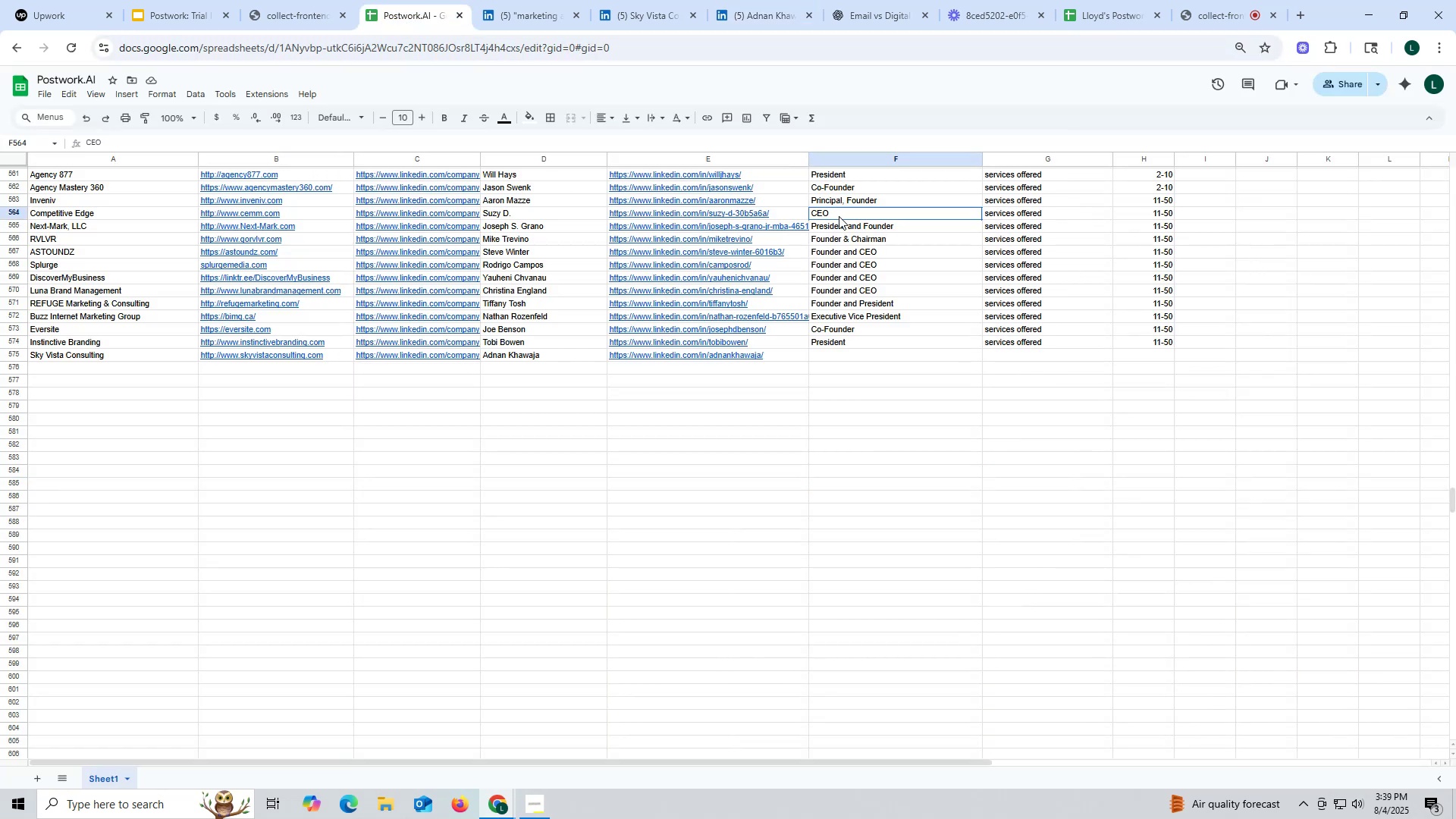 
left_click([839, 216])
 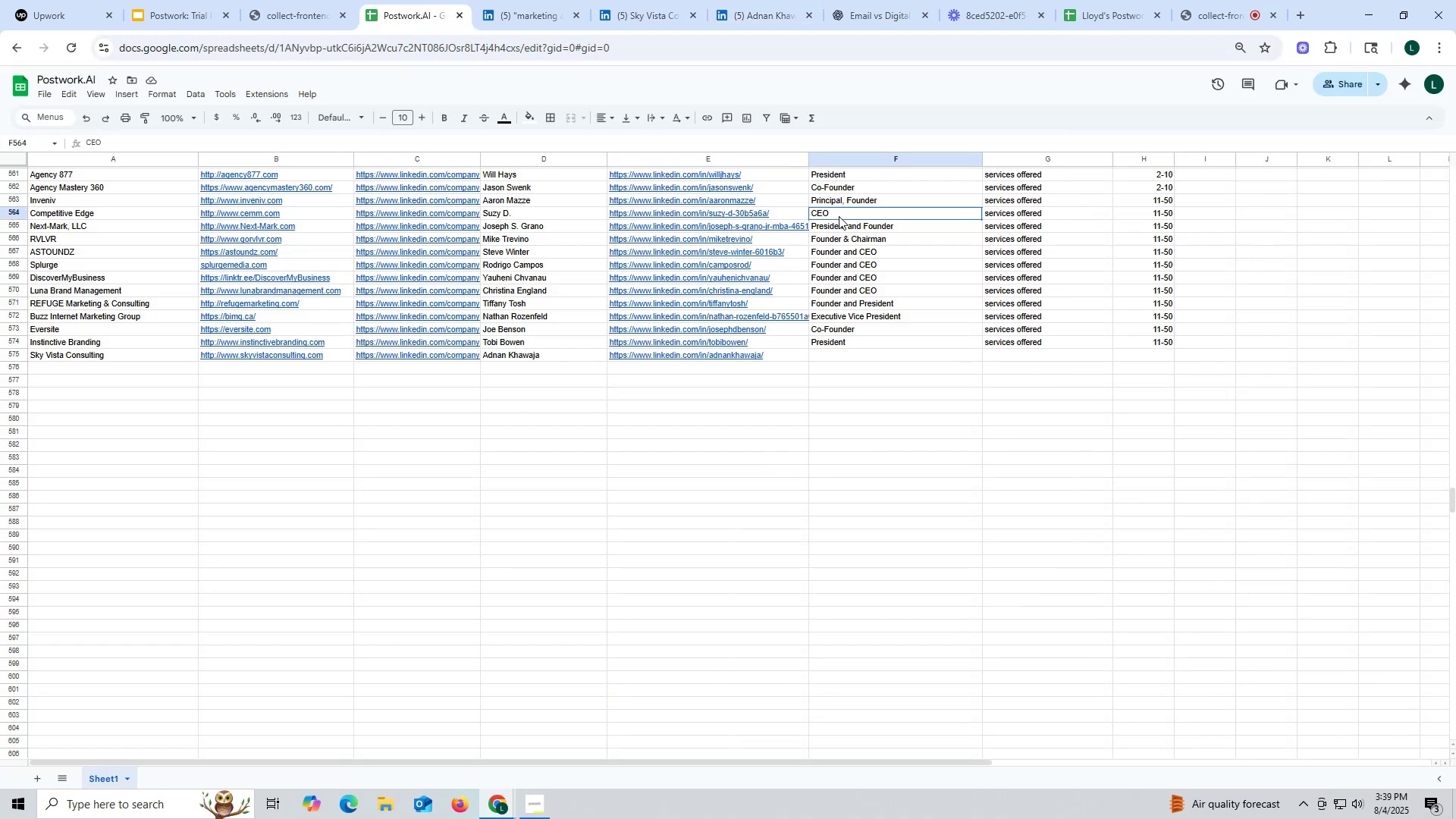 
key(Control+C)
 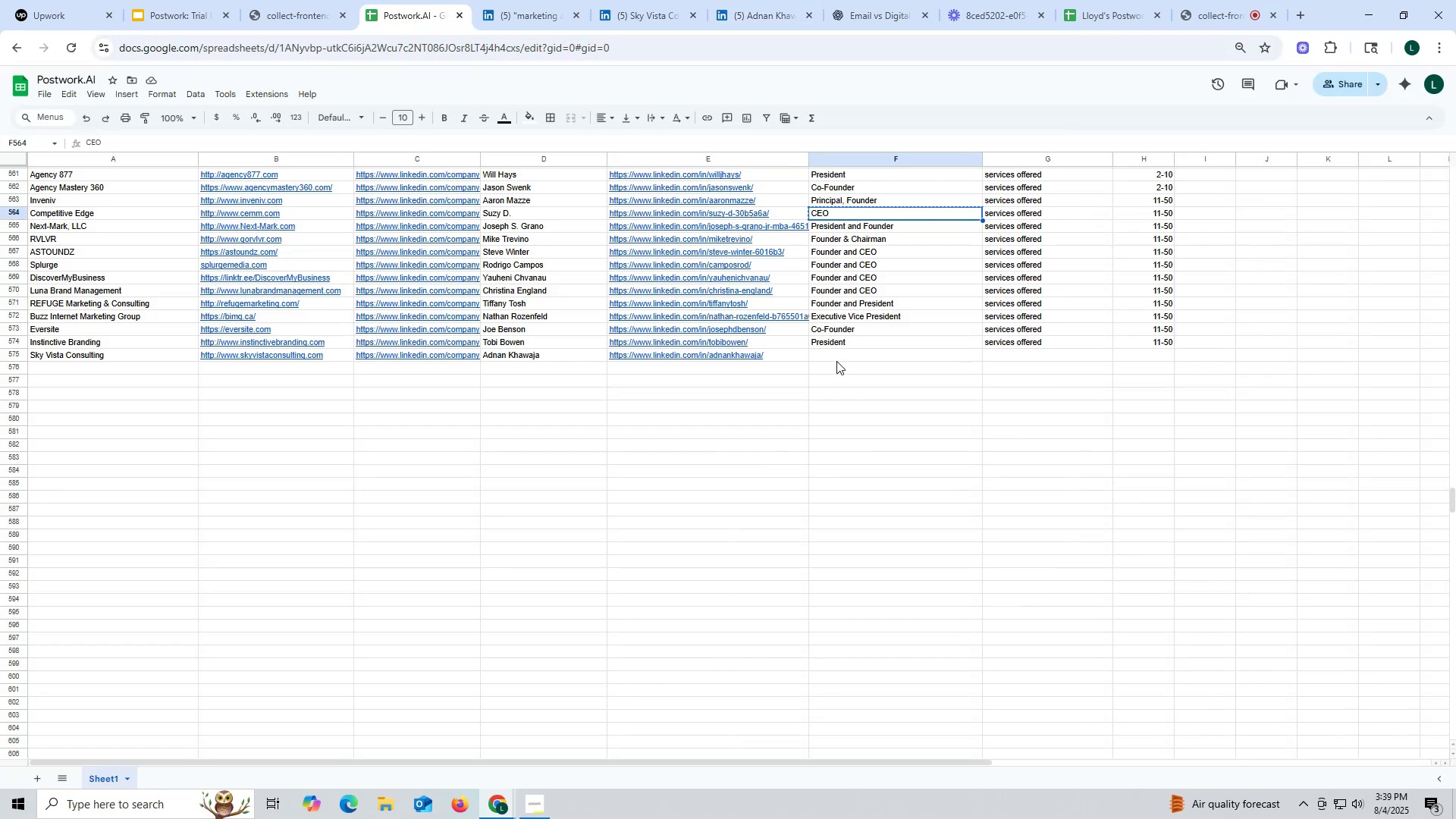 
key(Control+ControlLeft)
 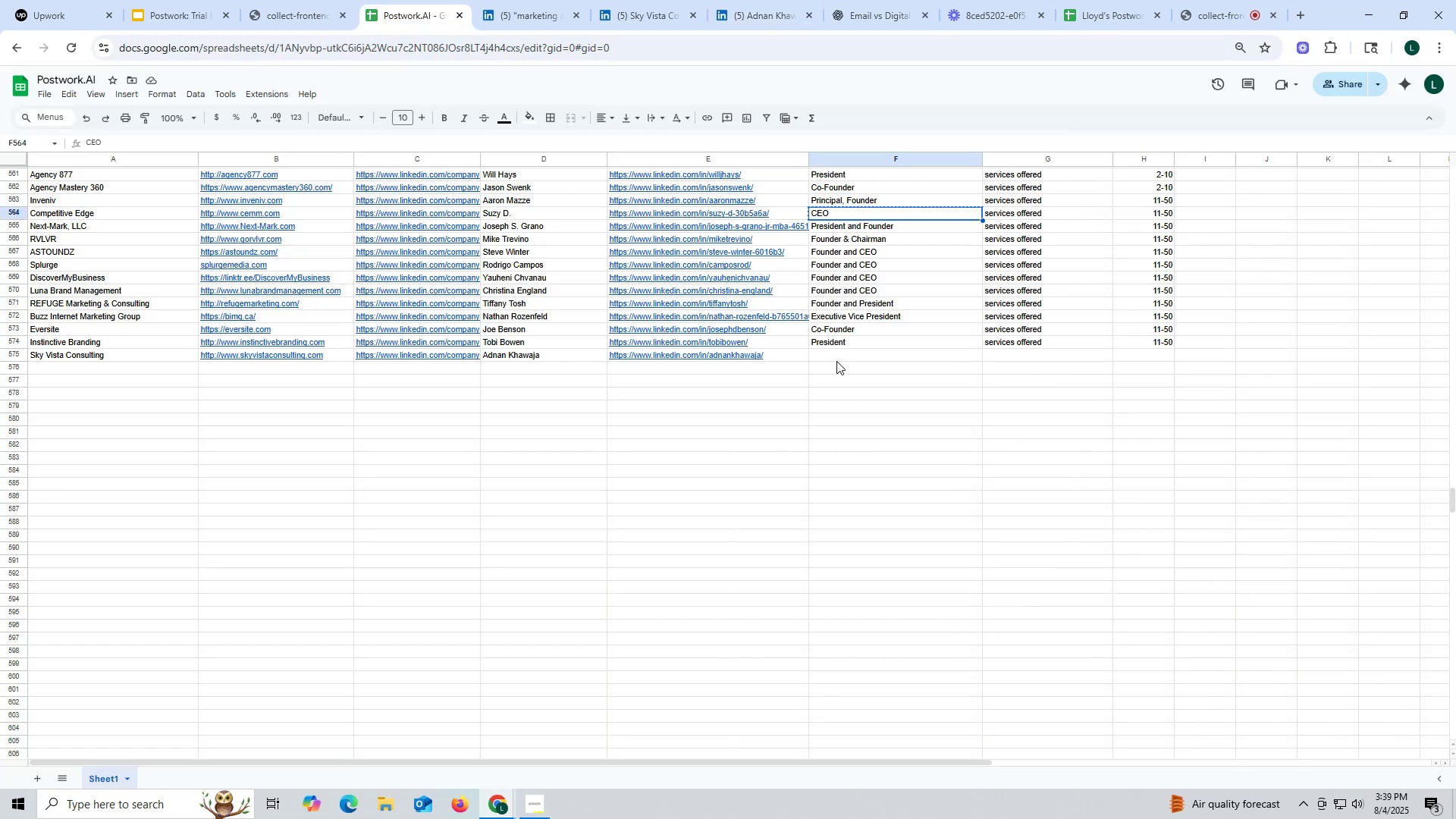 
left_click([836, 361])
 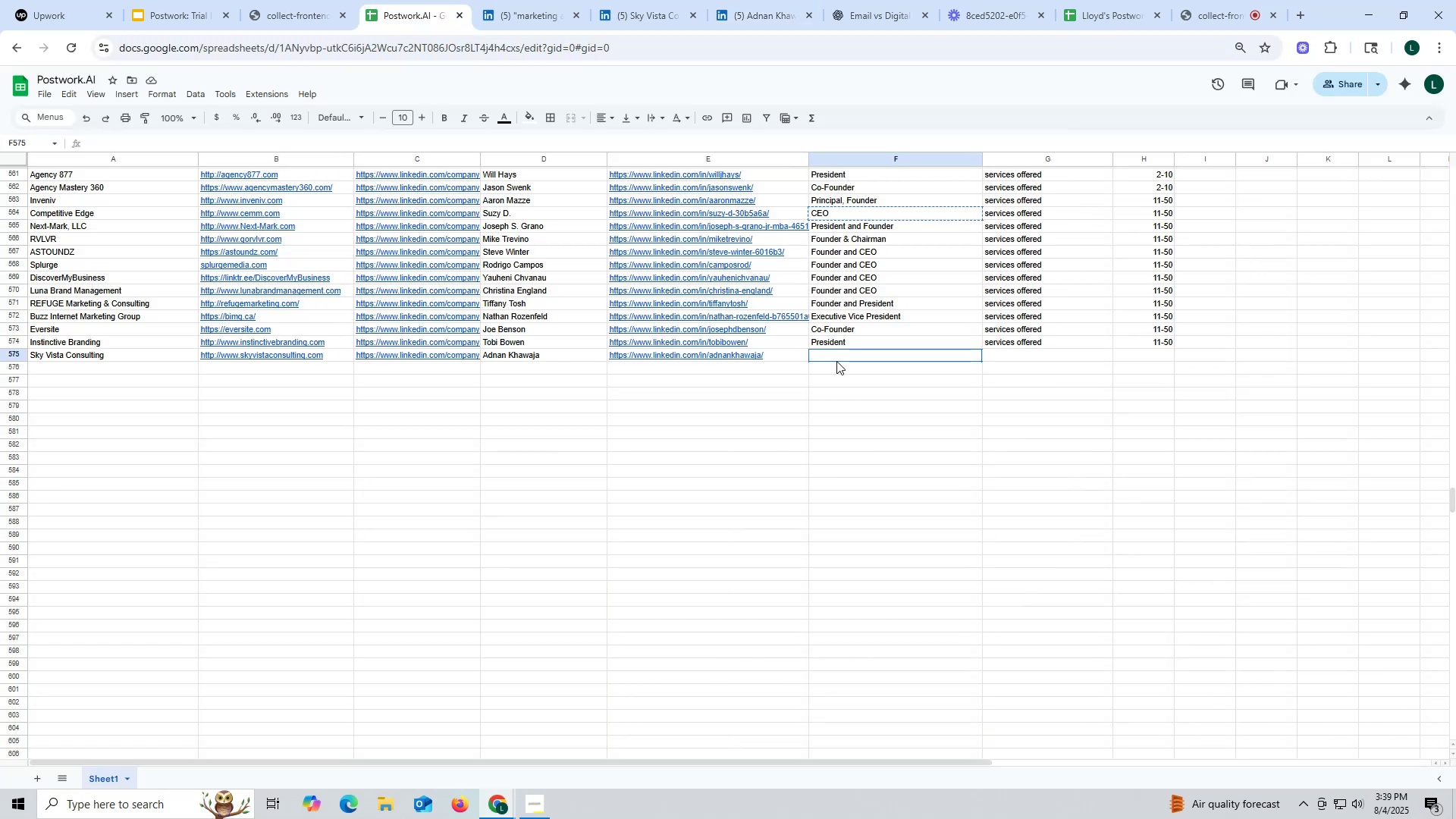 
key(Control+V)
 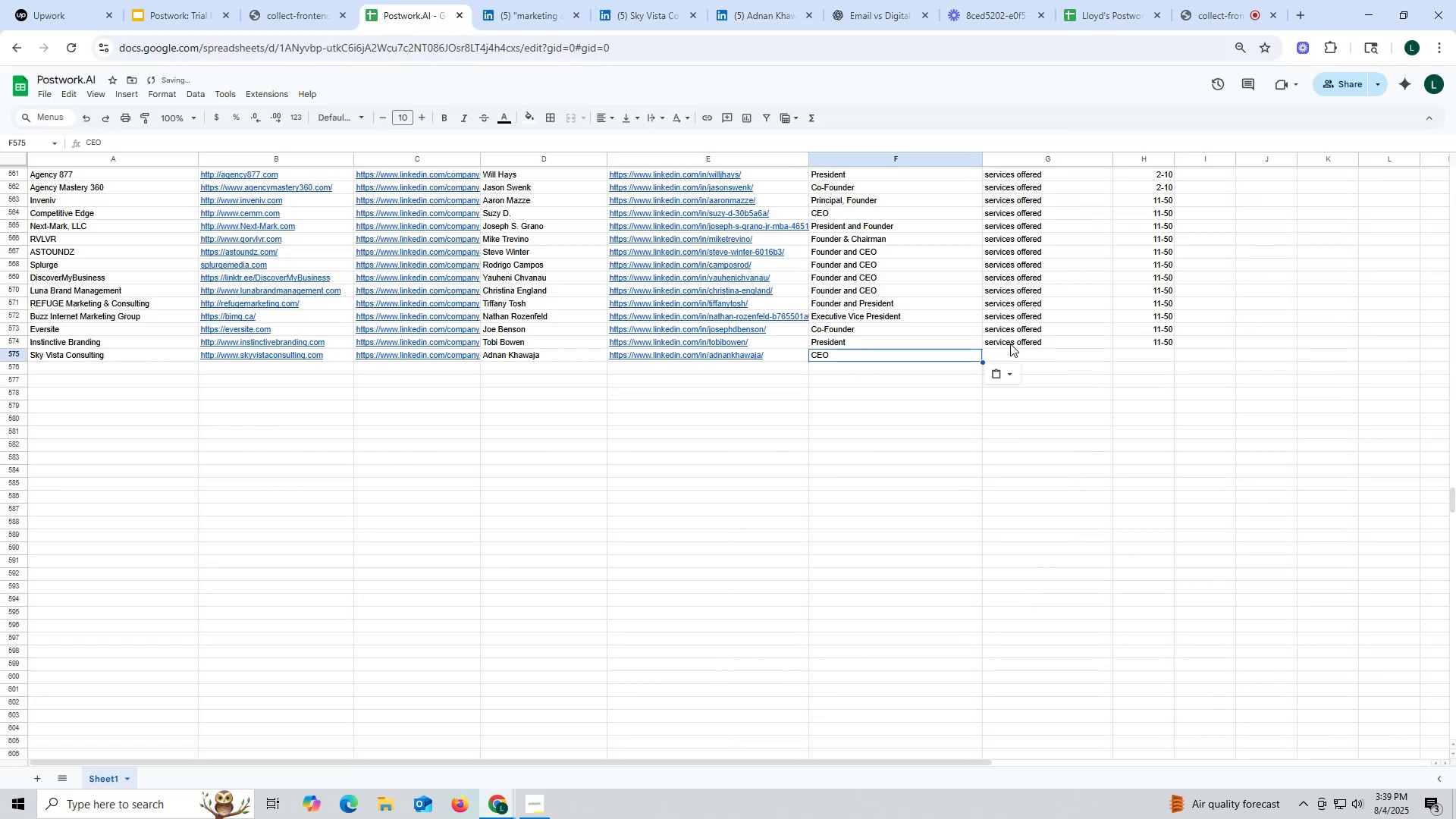 
left_click([1012, 344])
 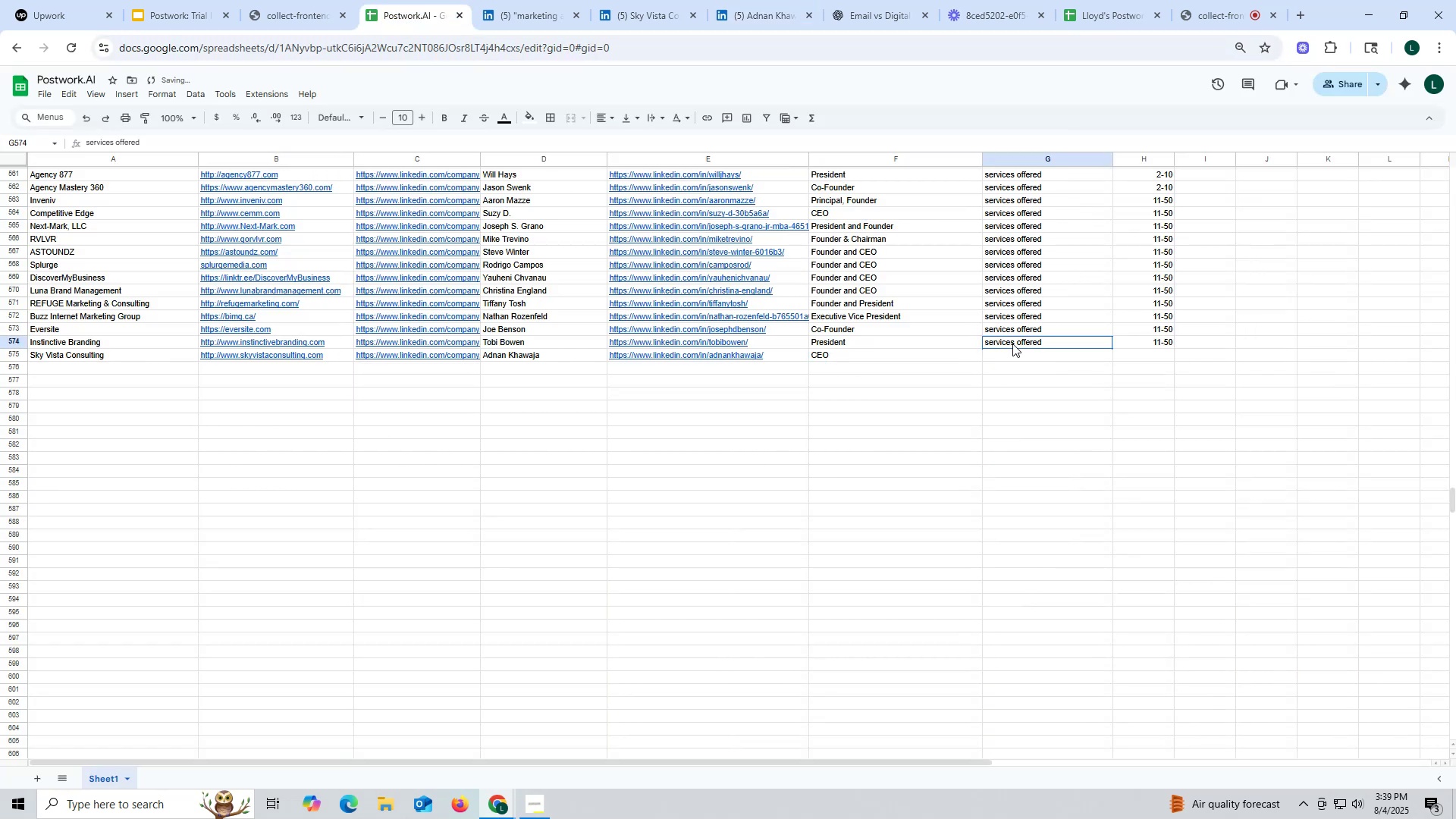 
key(Control+ControlLeft)
 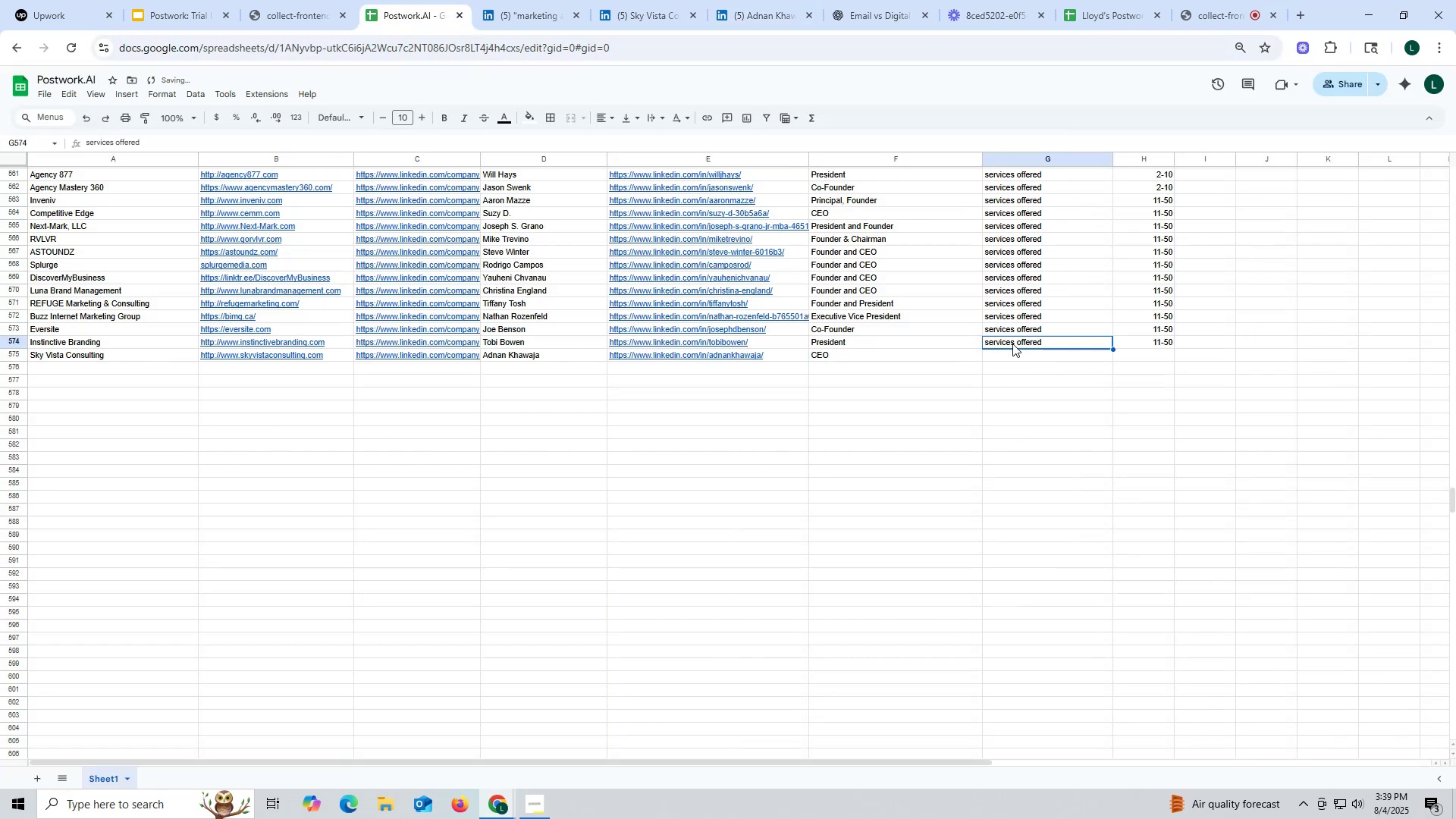 
key(Control+C)
 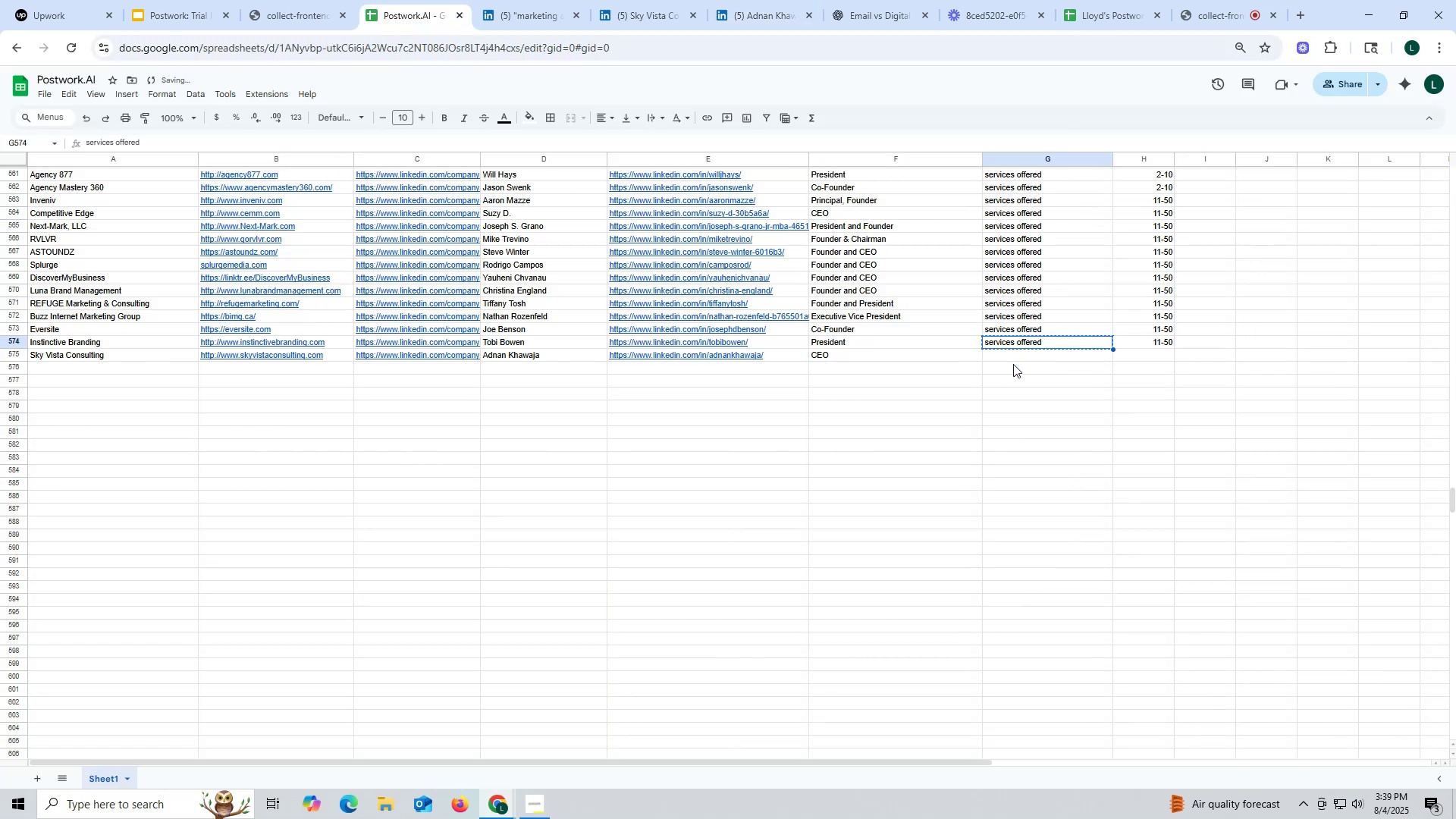 
double_click([1013, 364])
 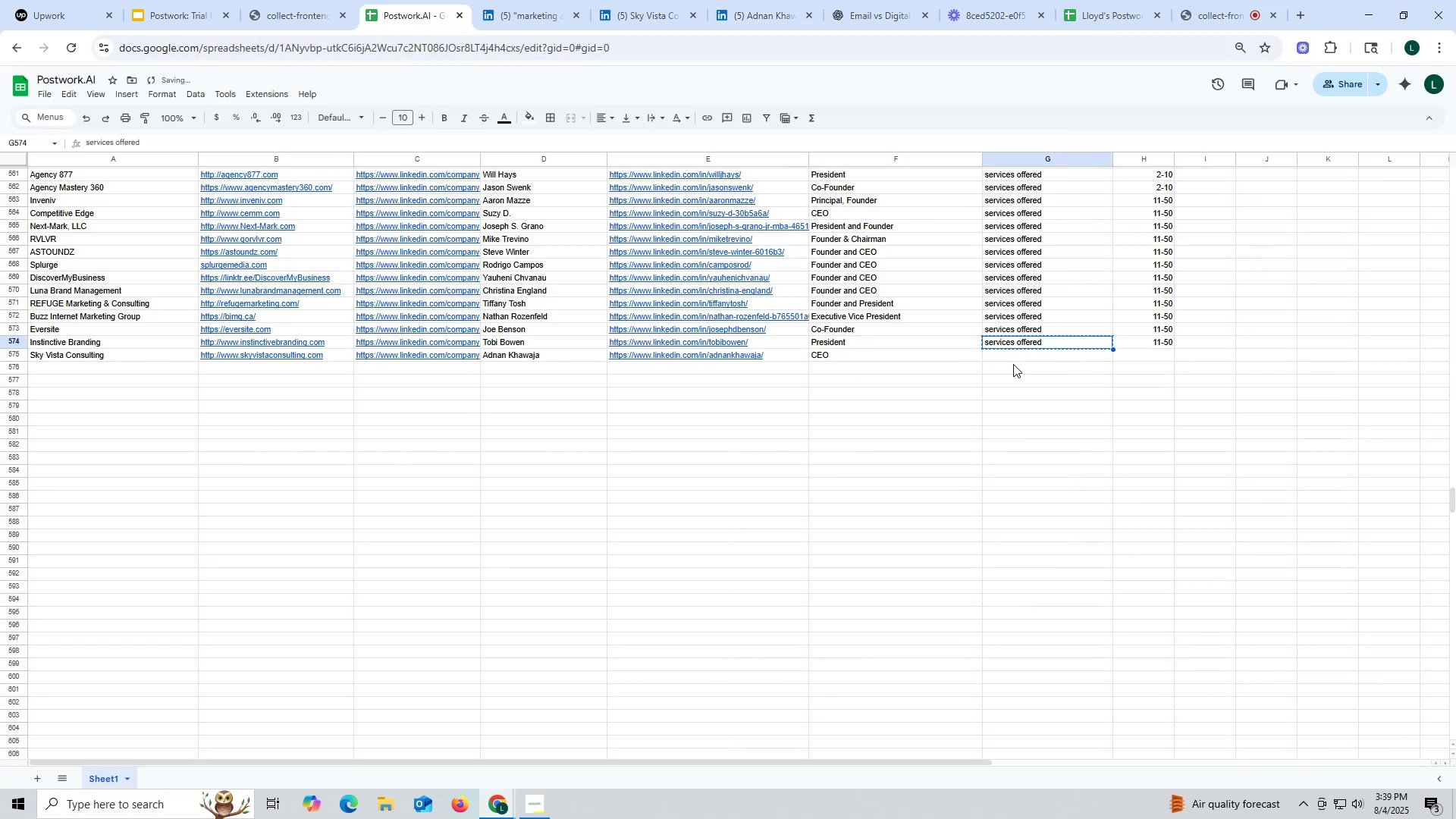 
key(Control+V)
 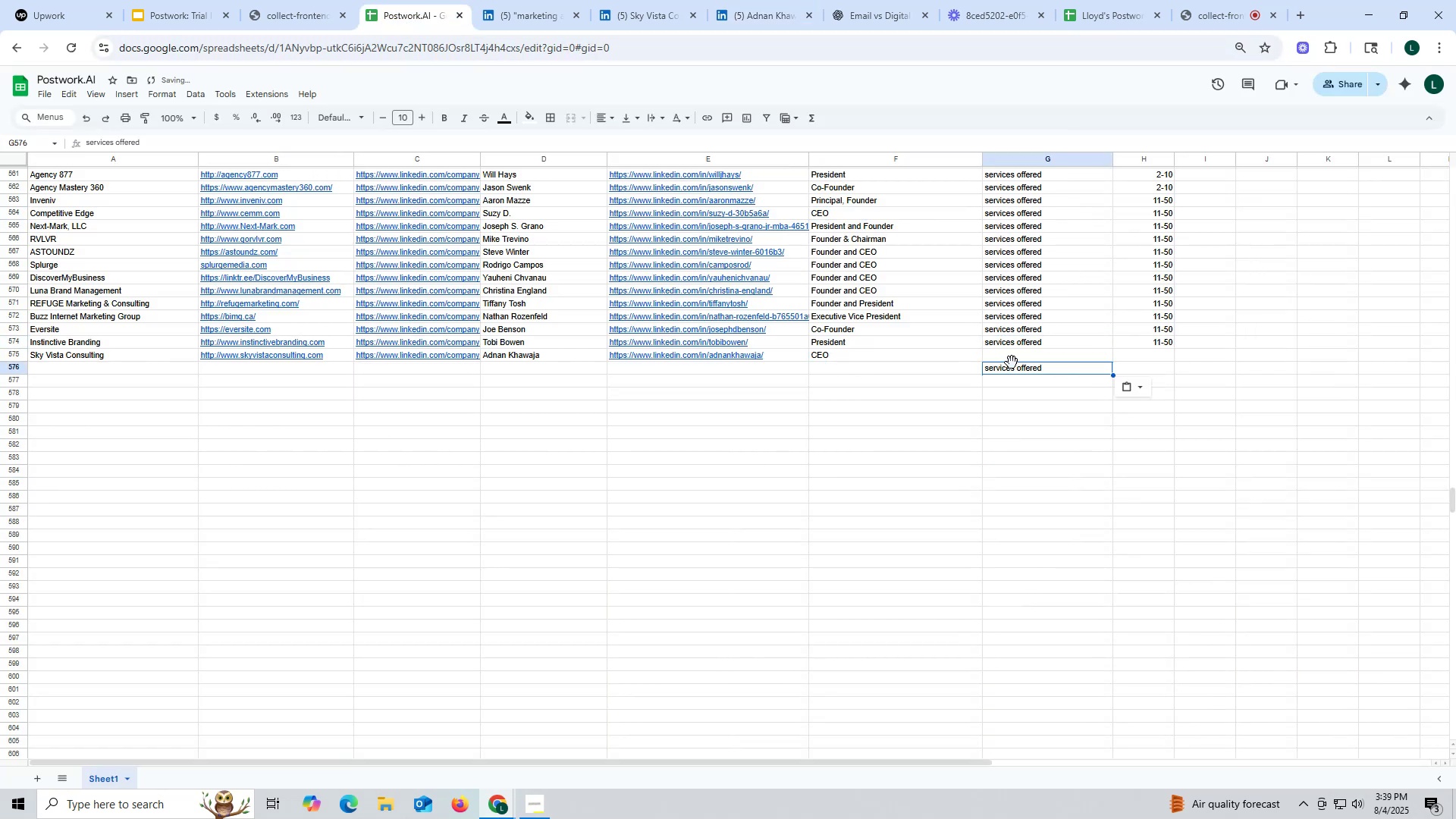 
key(Control+ControlLeft)
 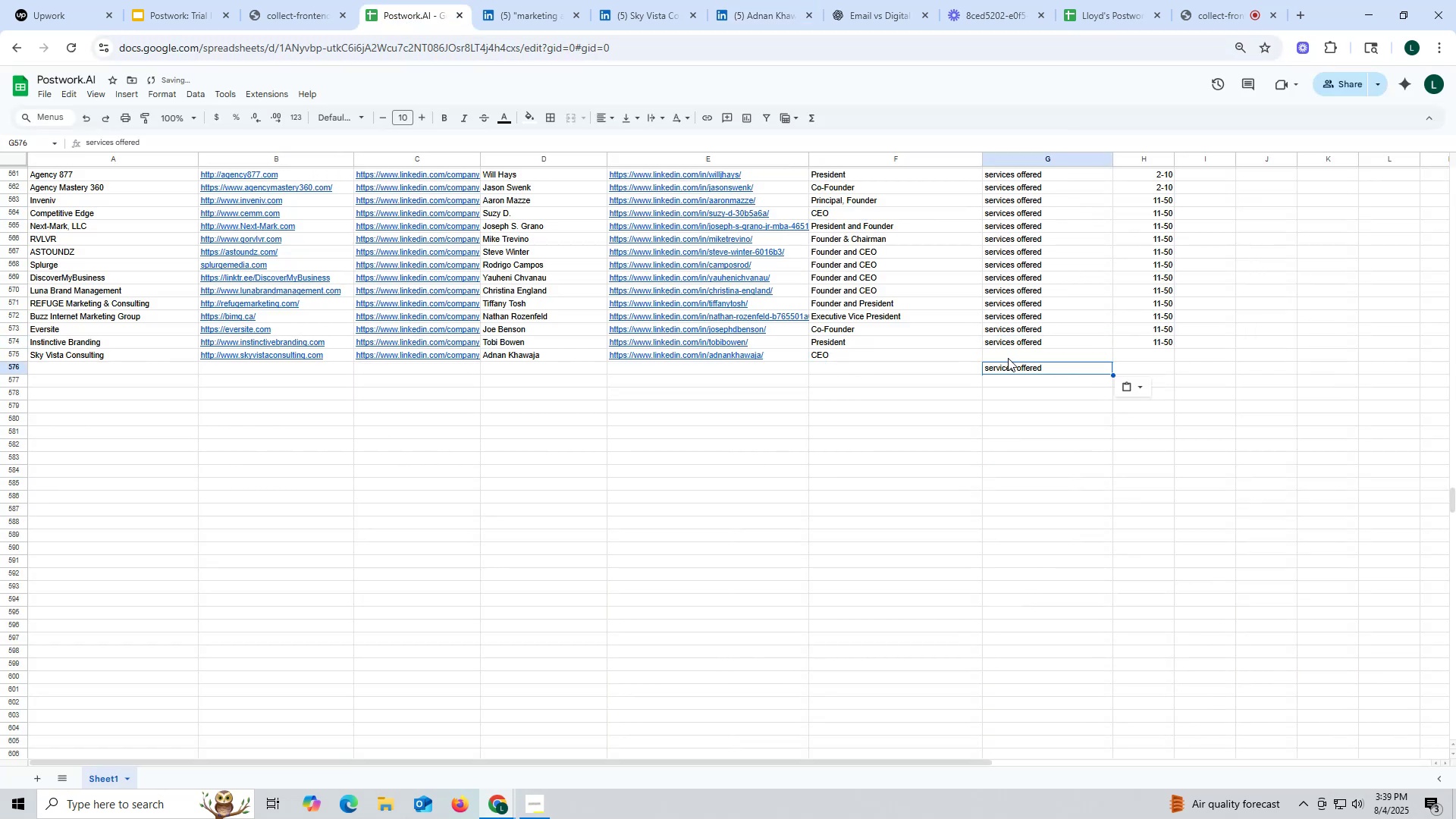 
key(Control+X)
 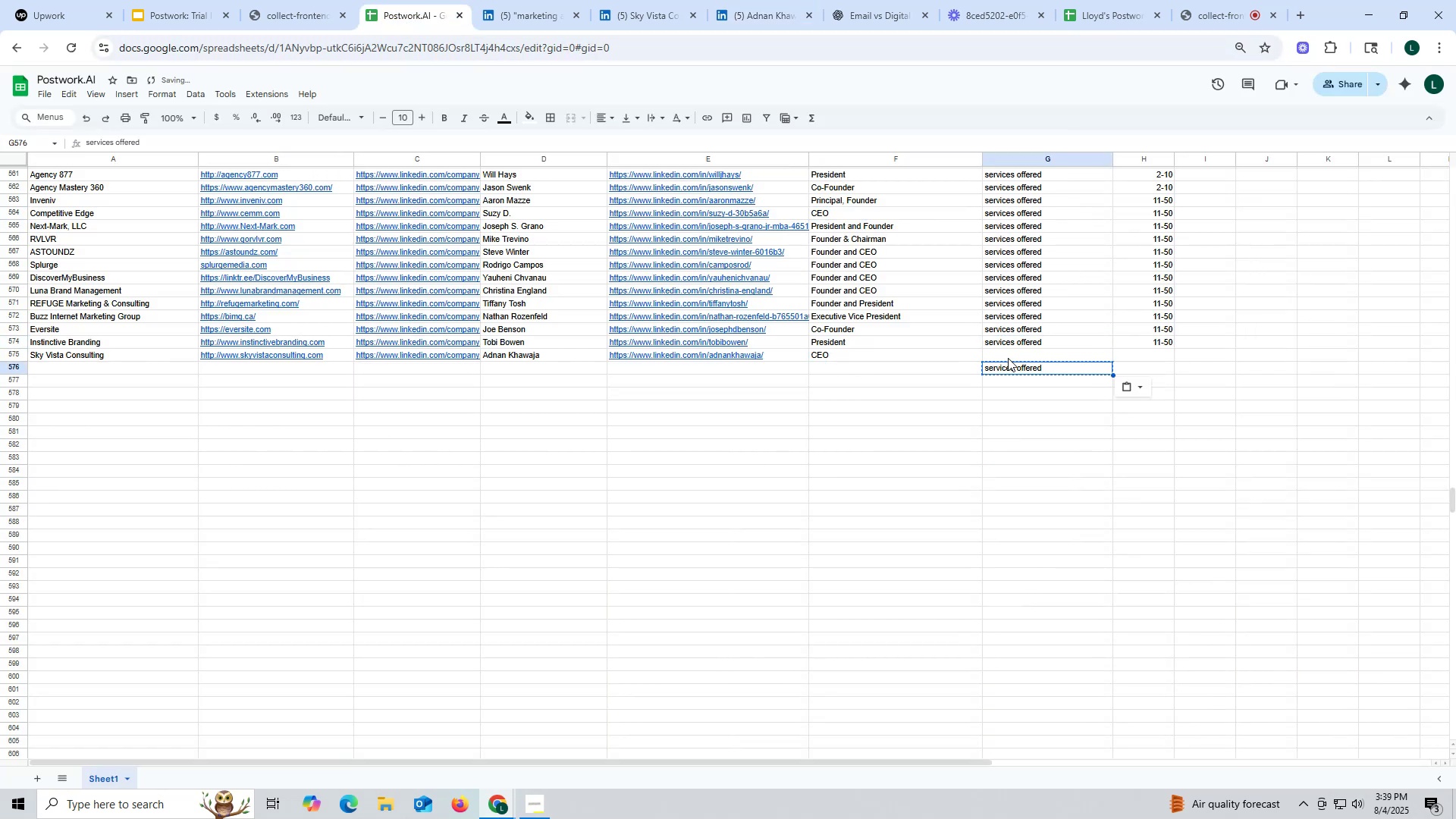 
key(Control+ControlLeft)
 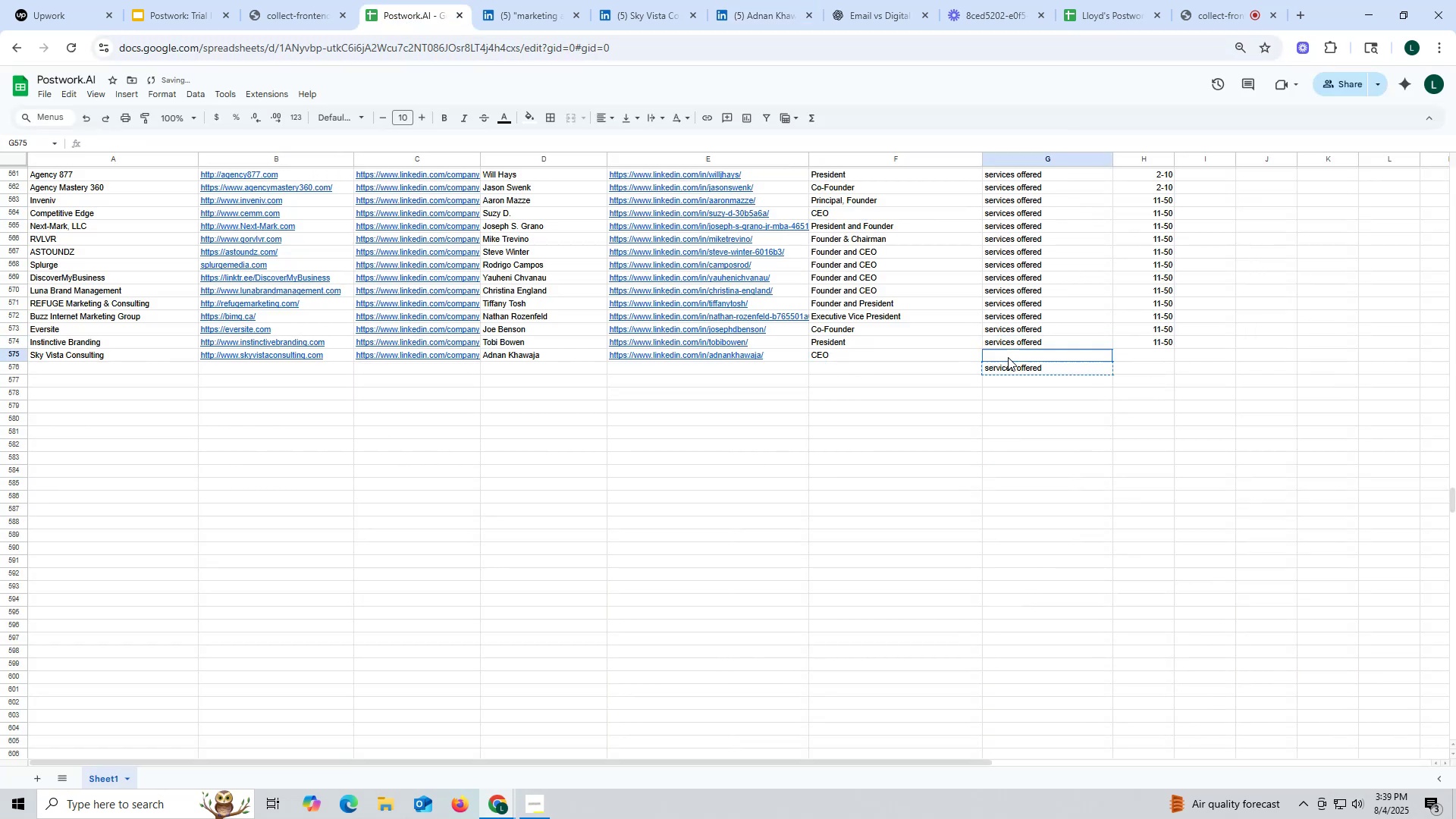 
left_click([1008, 357])
 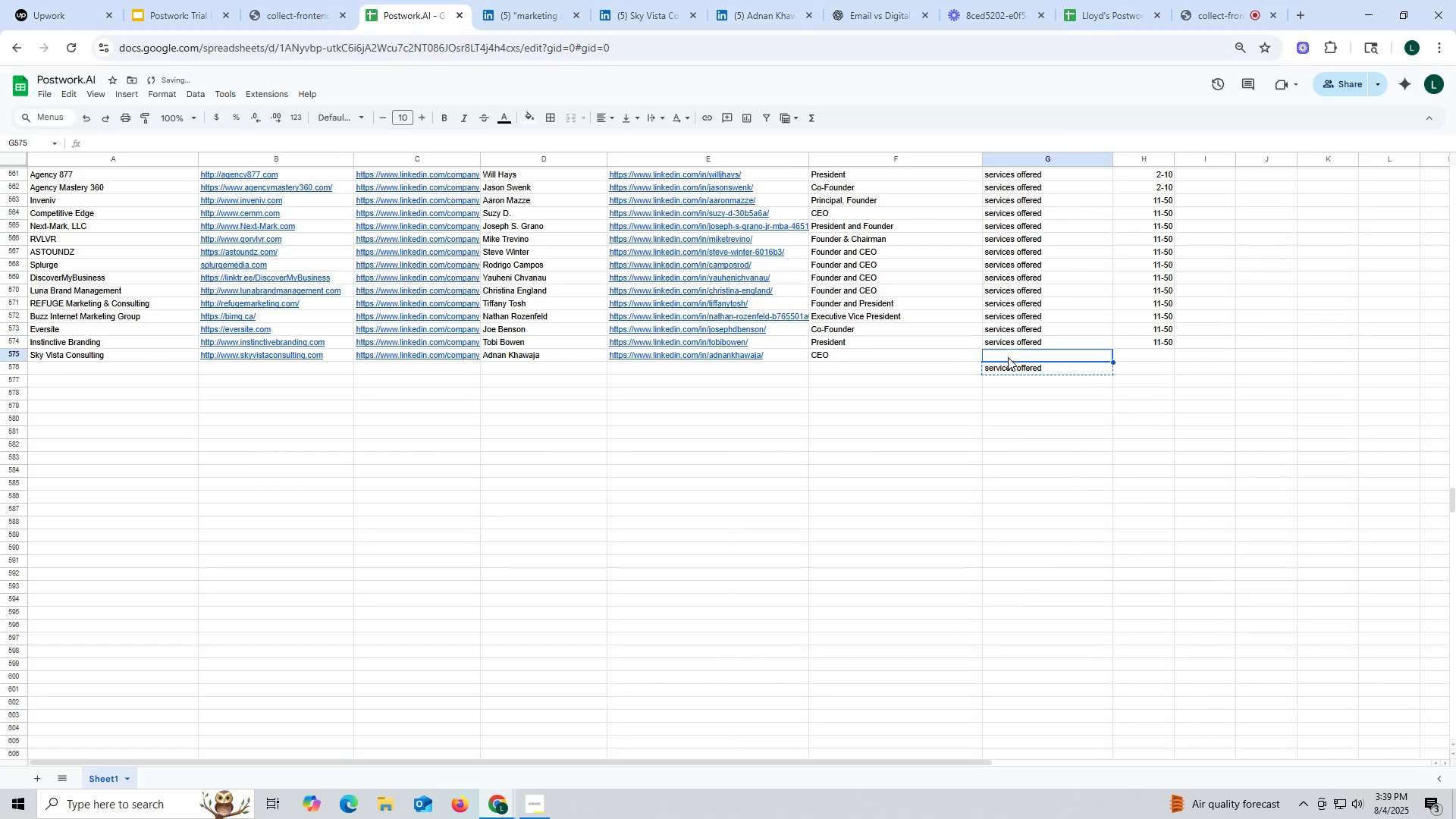 
key(Control+V)
 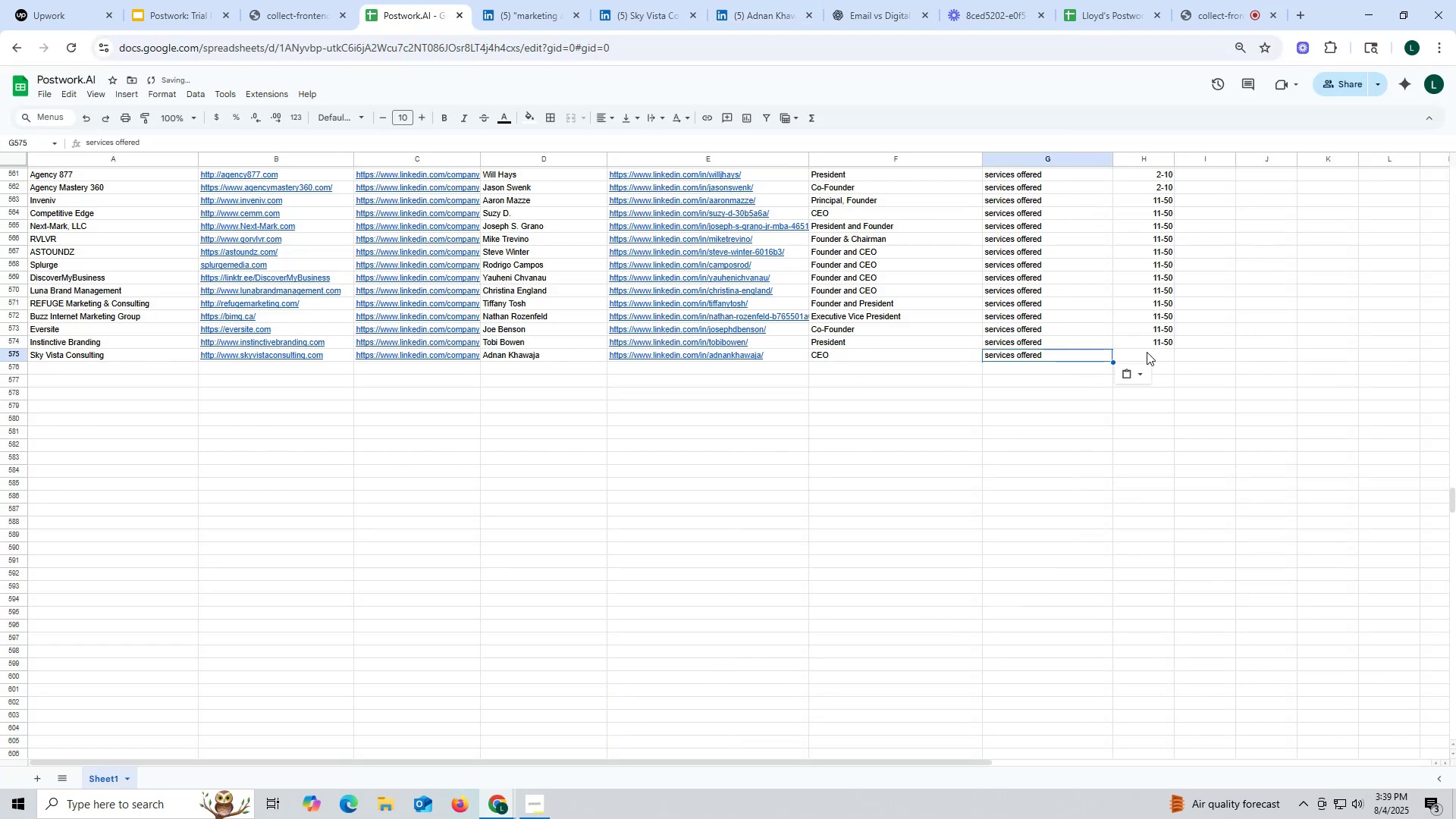 
key(Control+ControlLeft)
 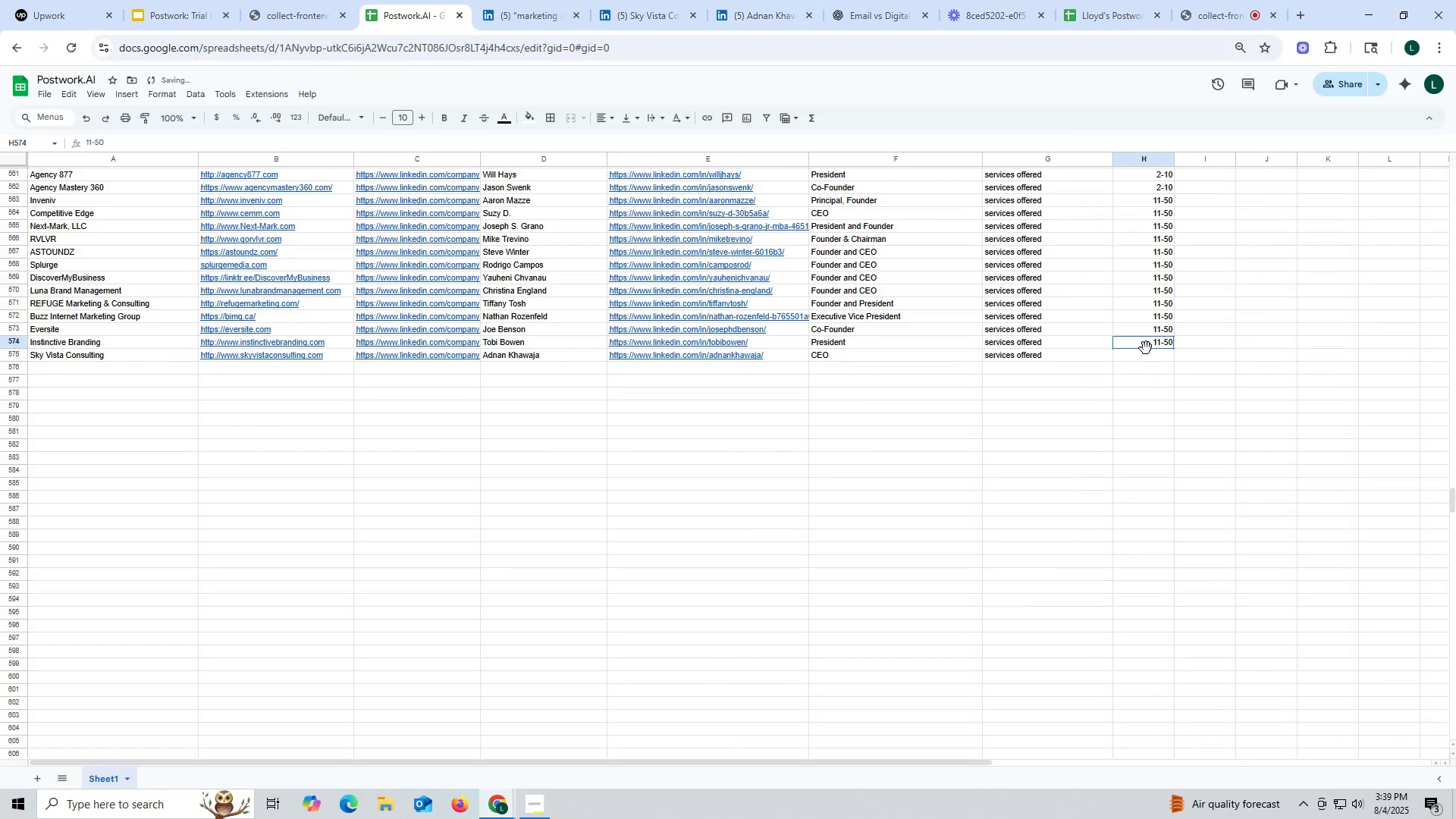 
key(Control+C)
 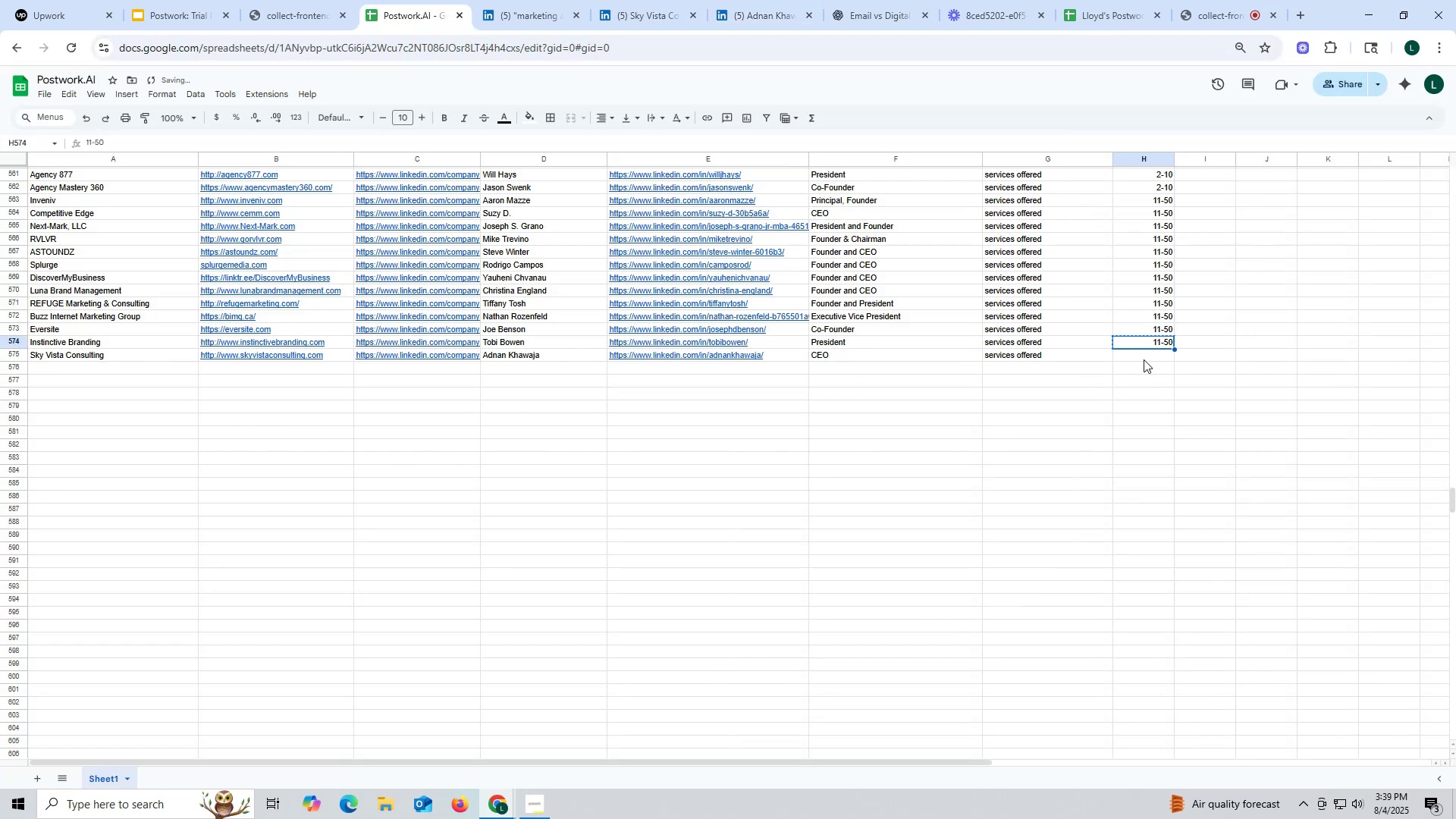 
key(Control+ControlLeft)
 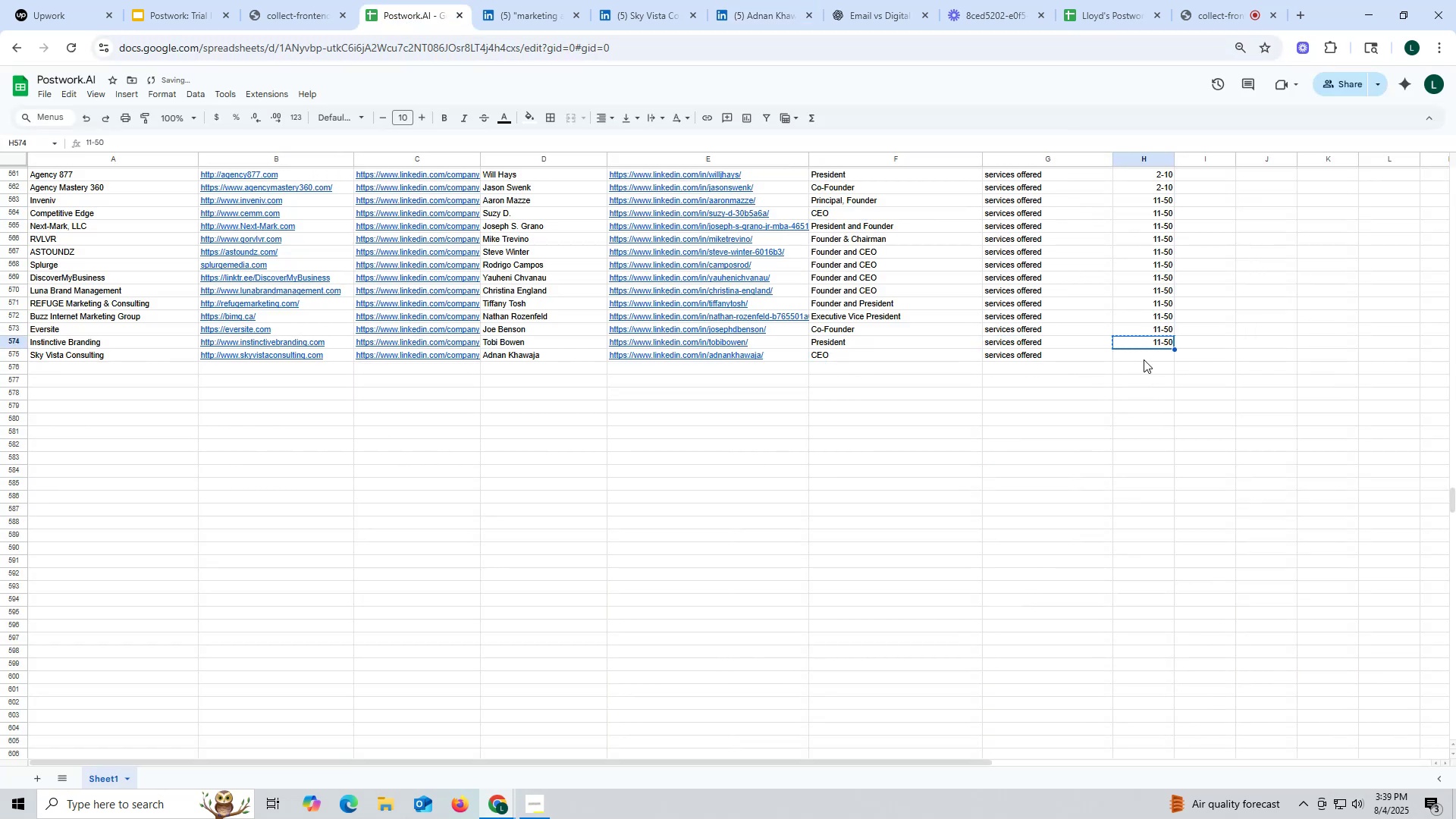 
double_click([1144, 359])
 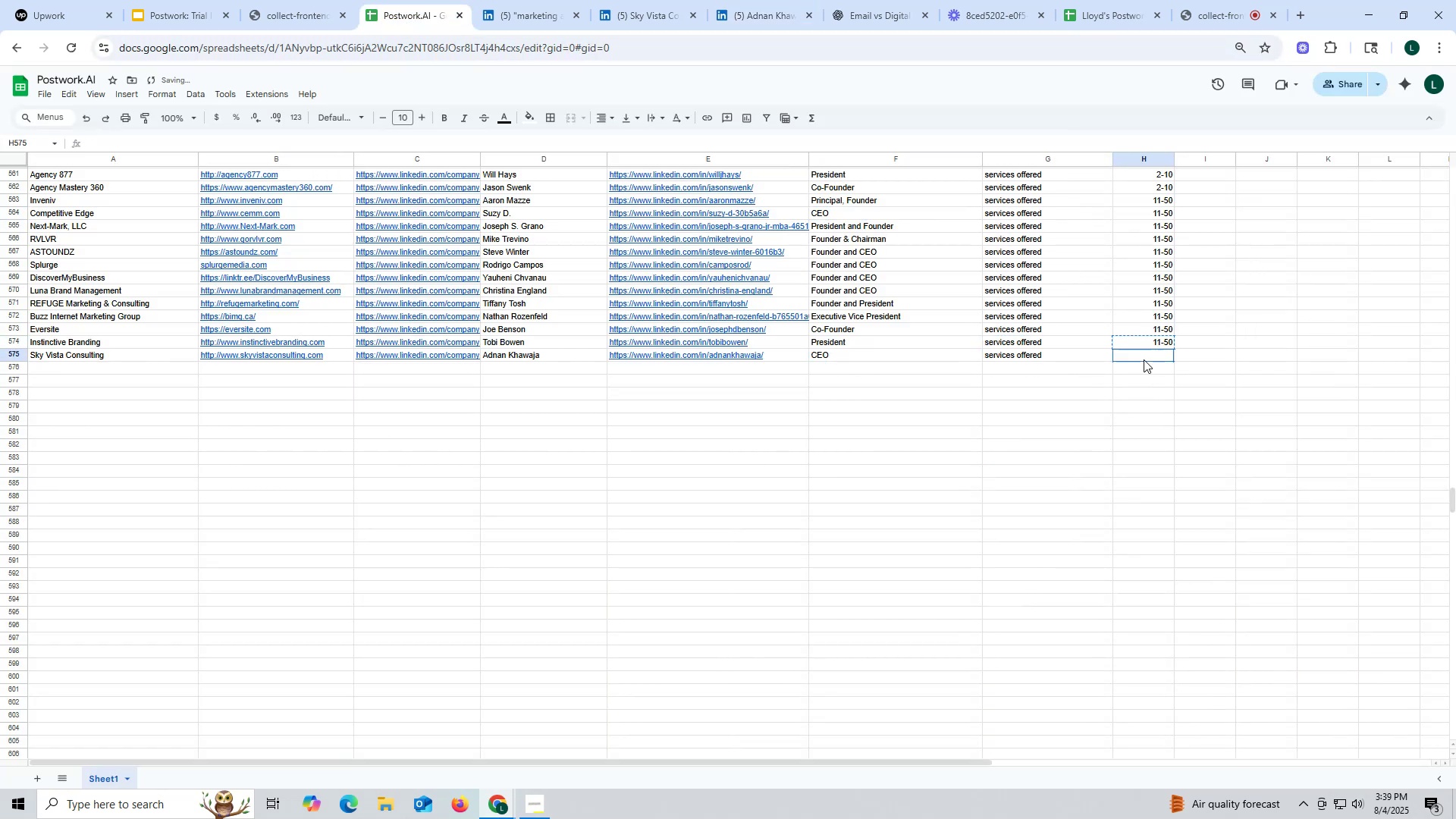 
key(Control+V)
 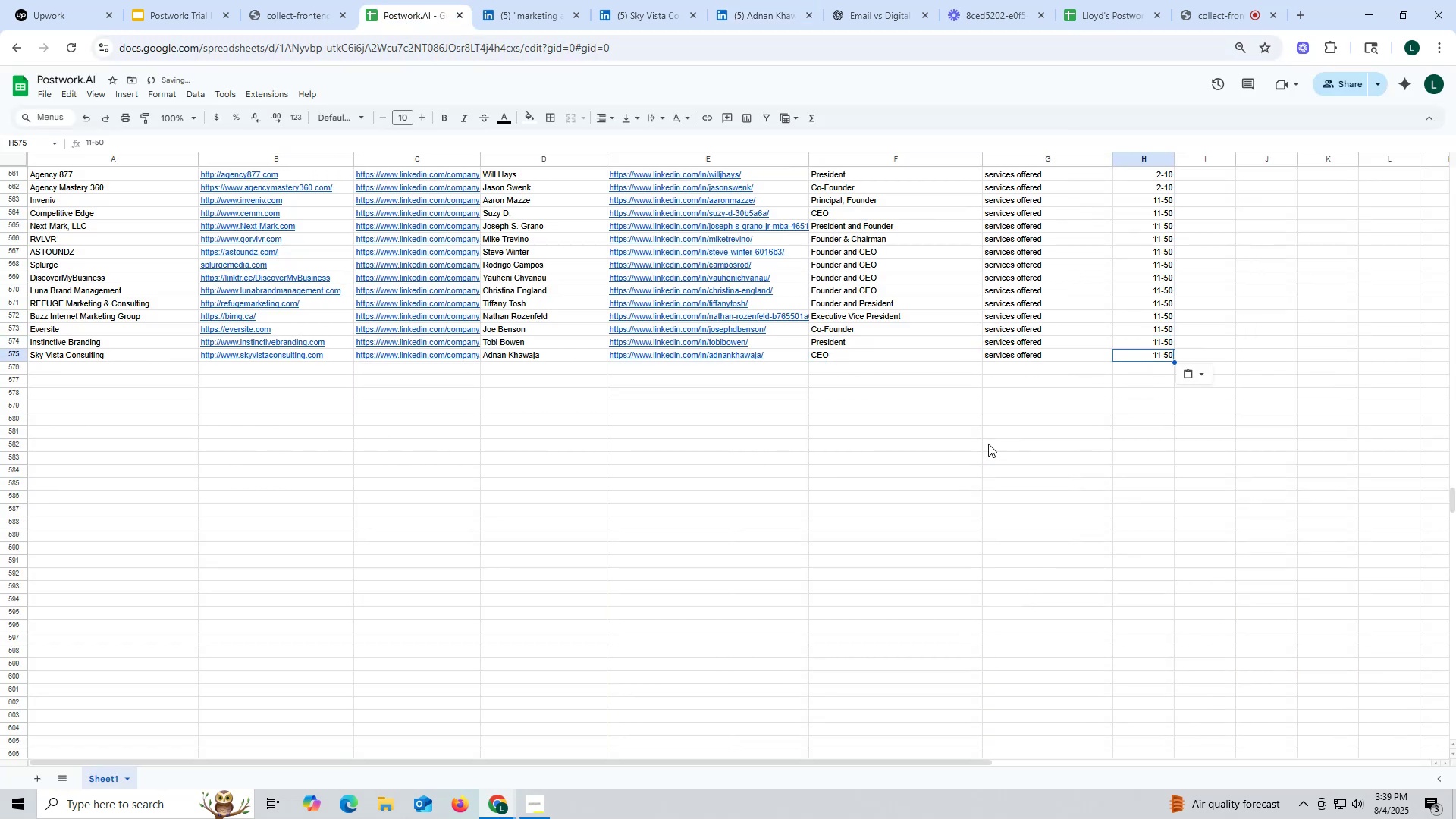 
triple_click([976, 446])
 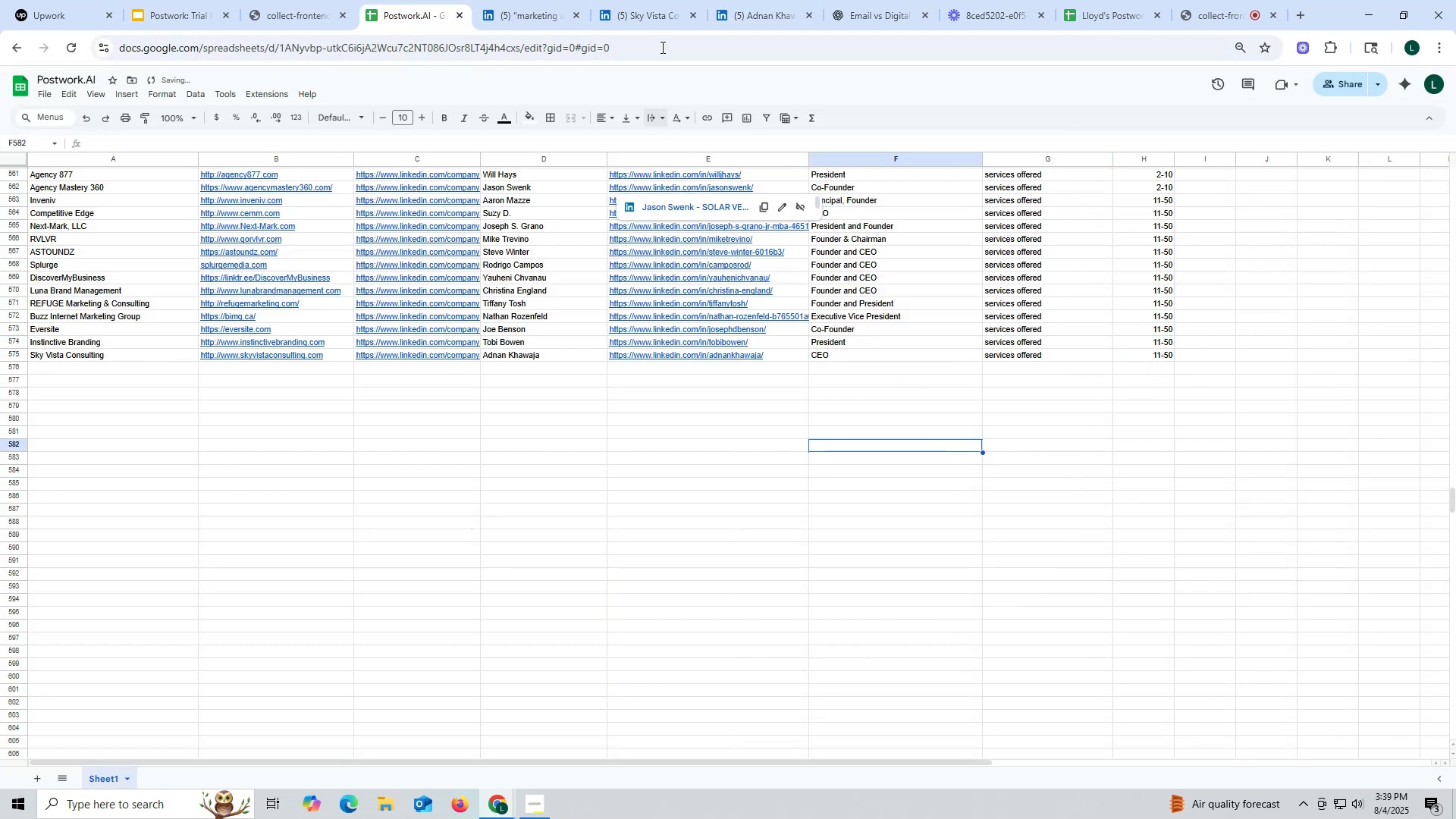 
left_click([661, 25])
 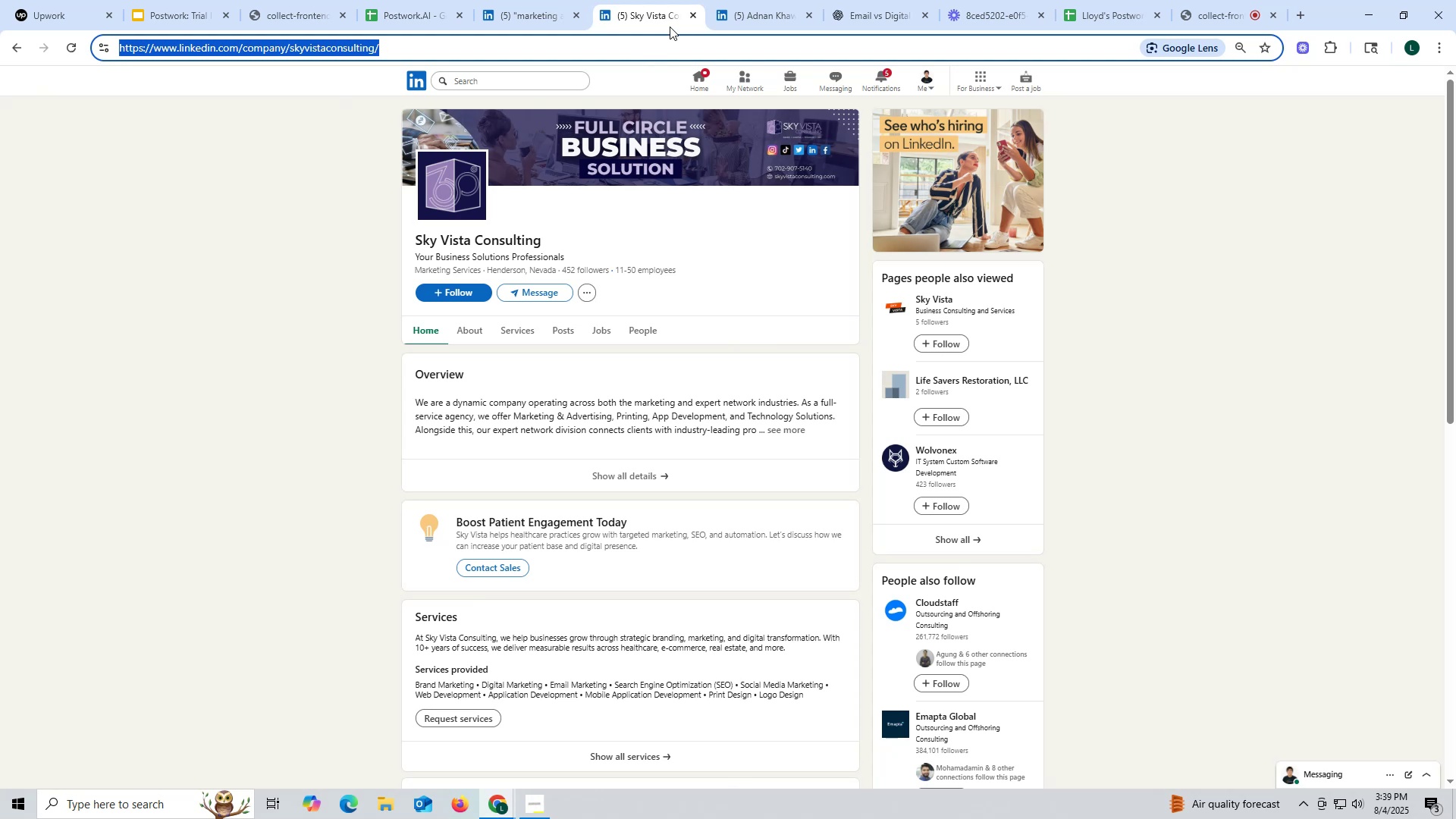 
left_click([693, 13])
 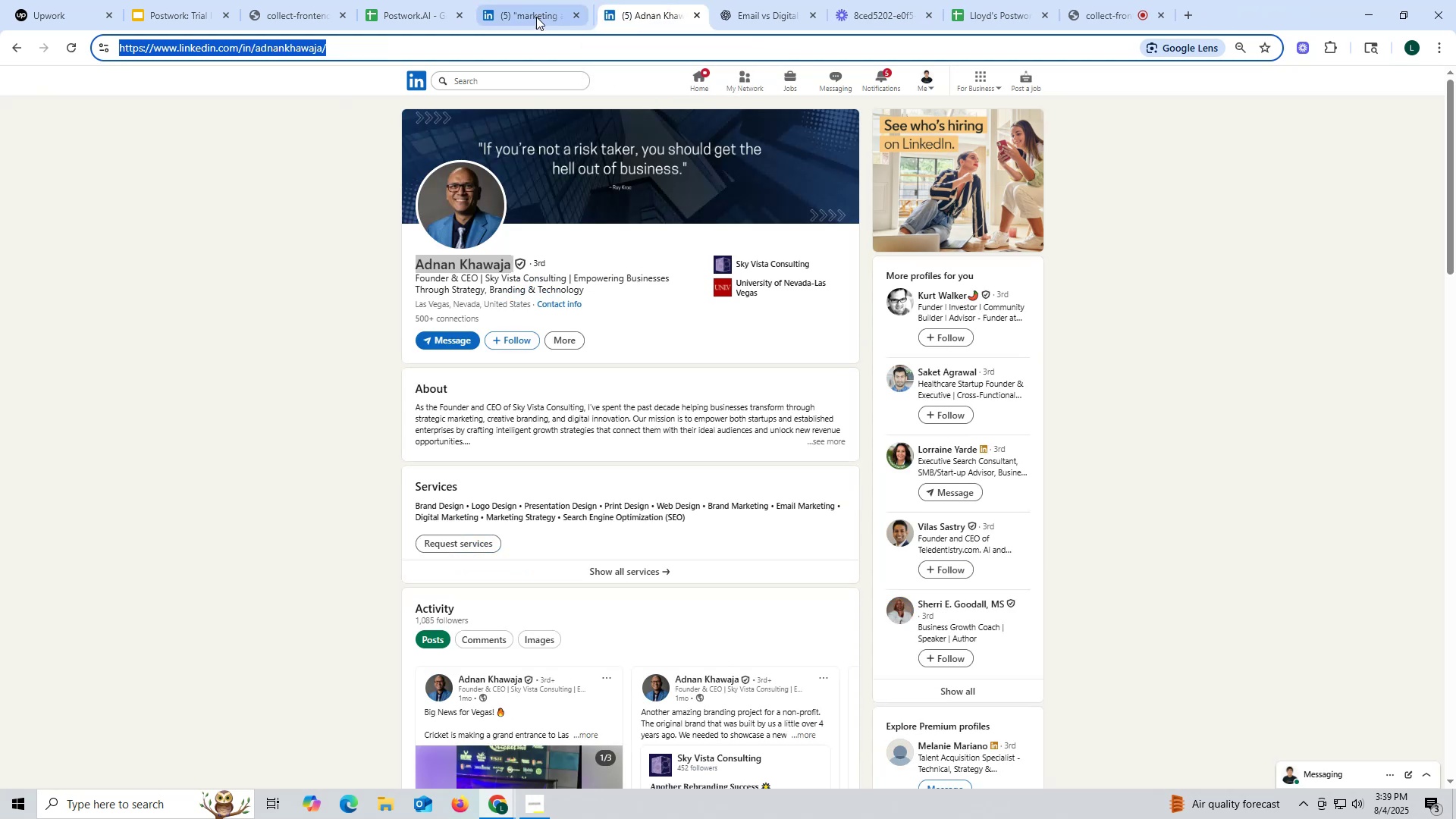 
left_click([519, 11])
 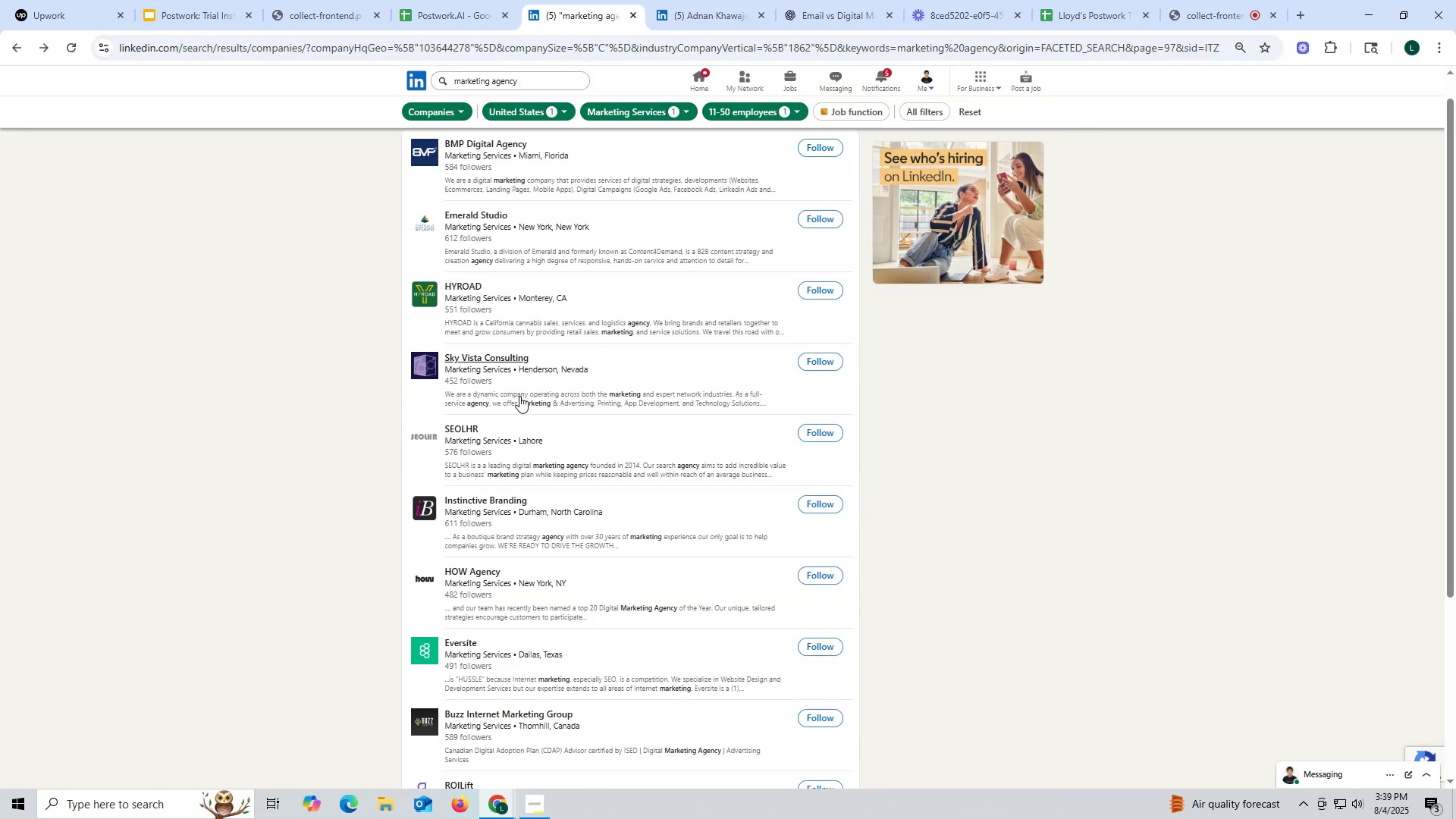 
wait(5.64)
 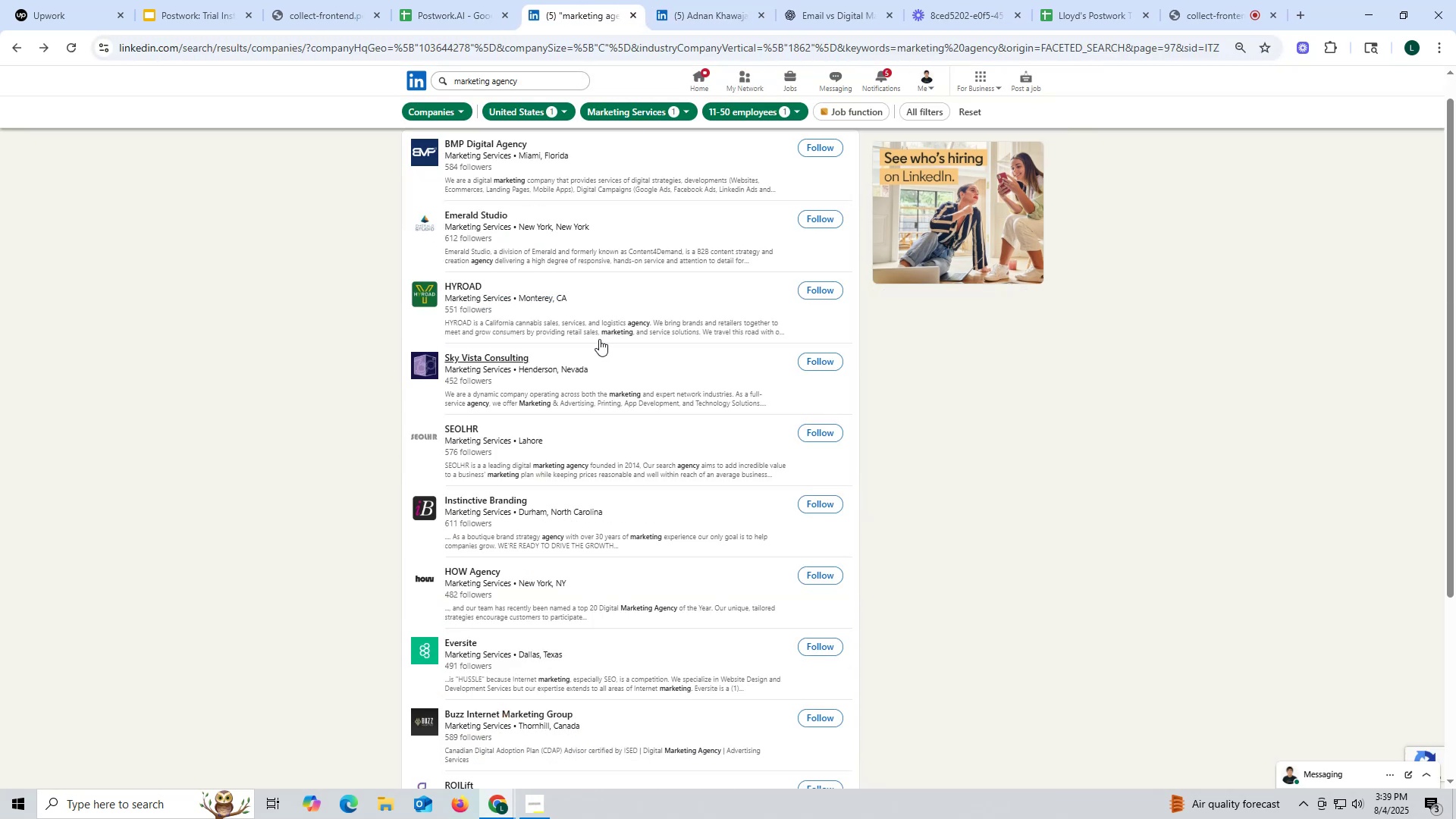 
scroll: coordinate [516, 420], scroll_direction: up, amount: 2.0
 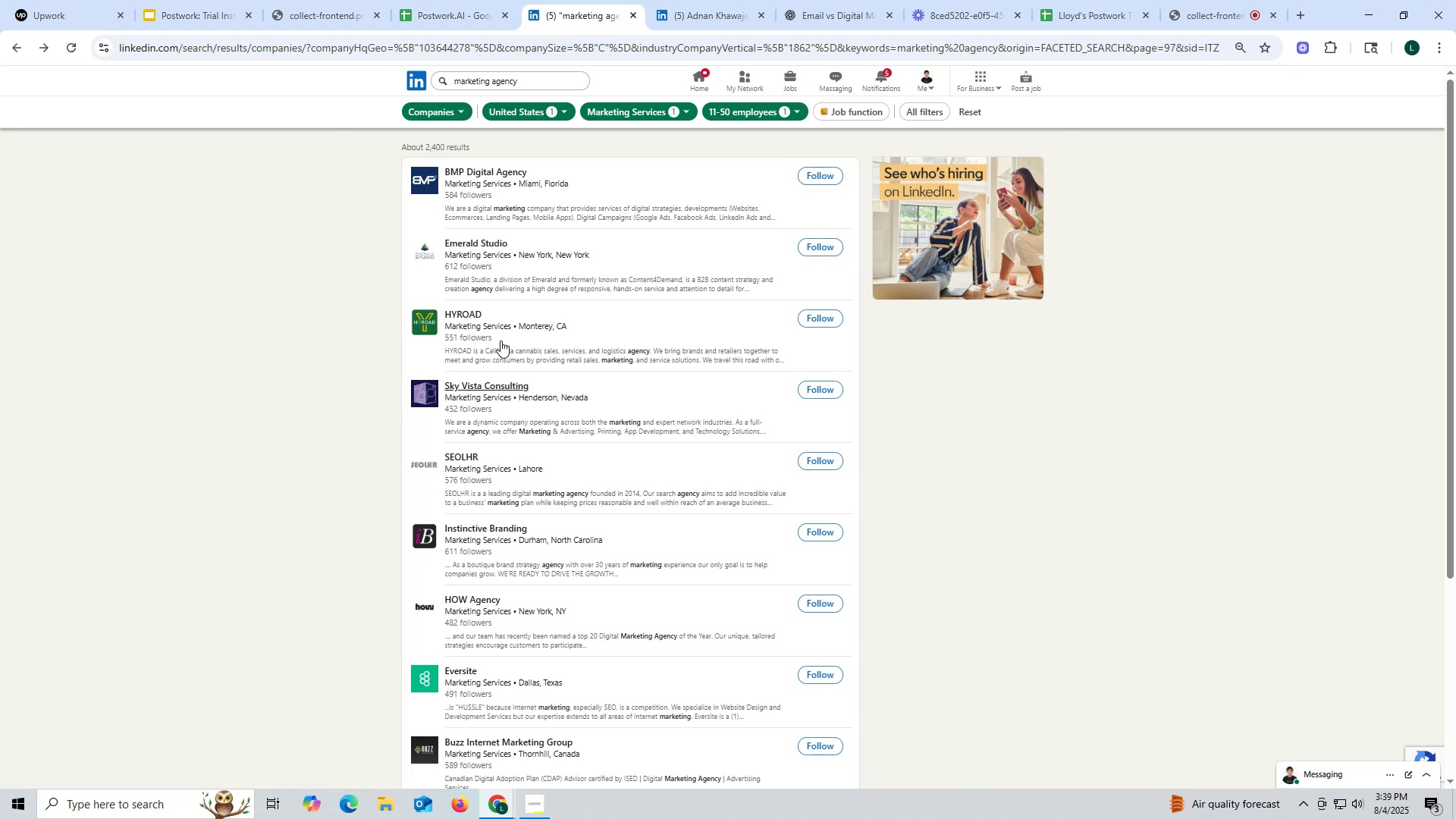 
right_click([462, 314])
 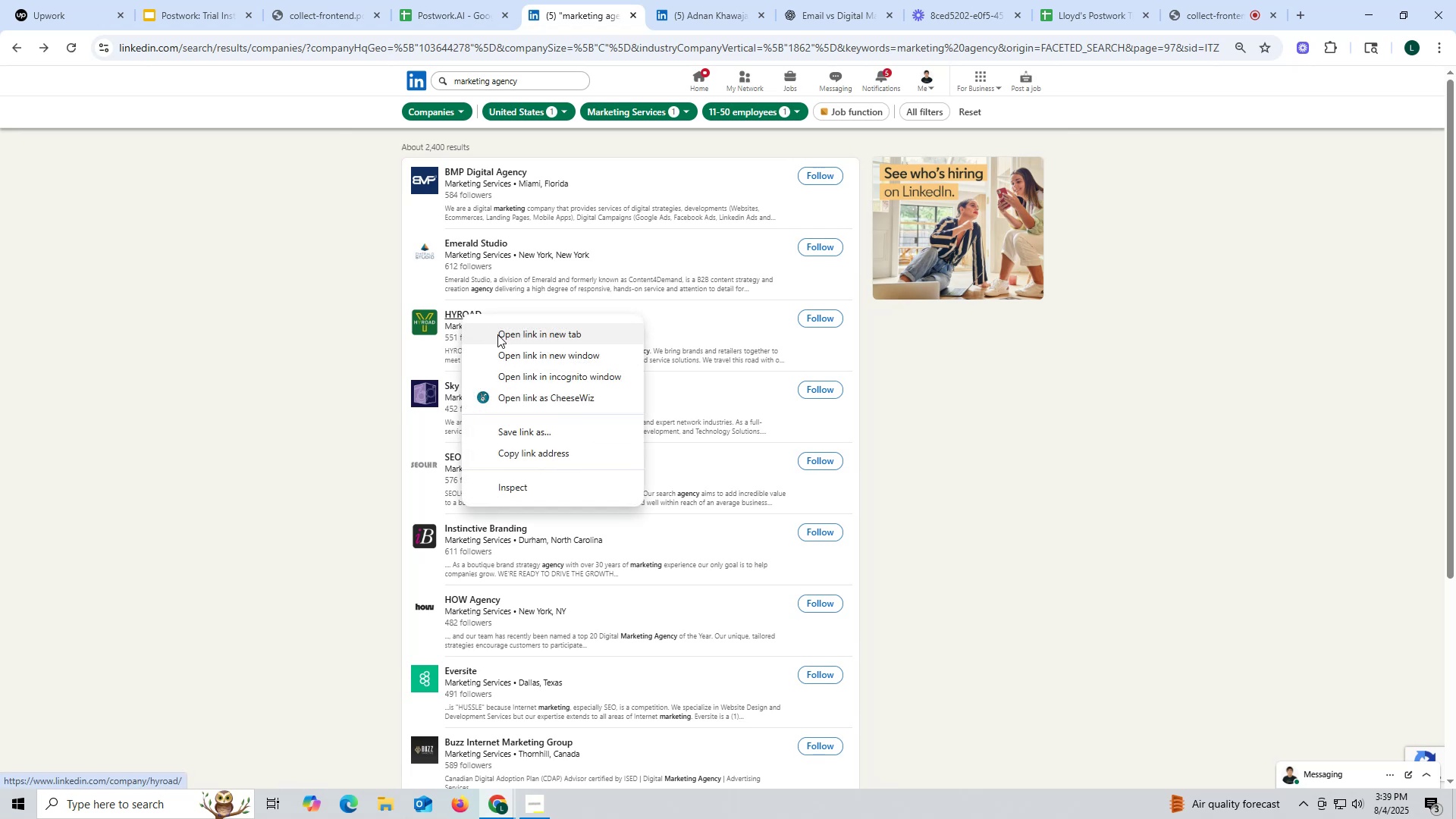 
left_click([500, 335])
 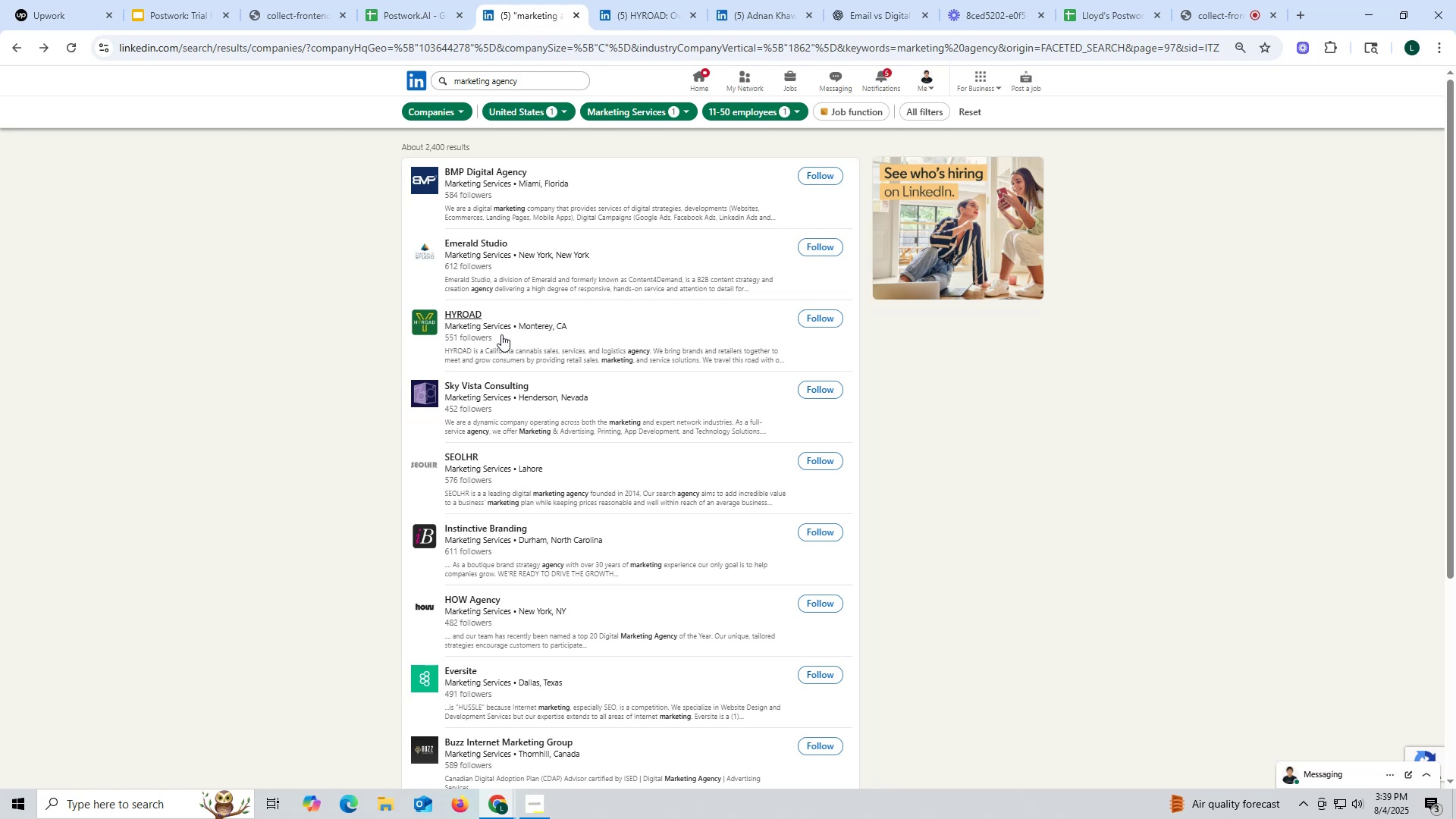 
wait(23.39)
 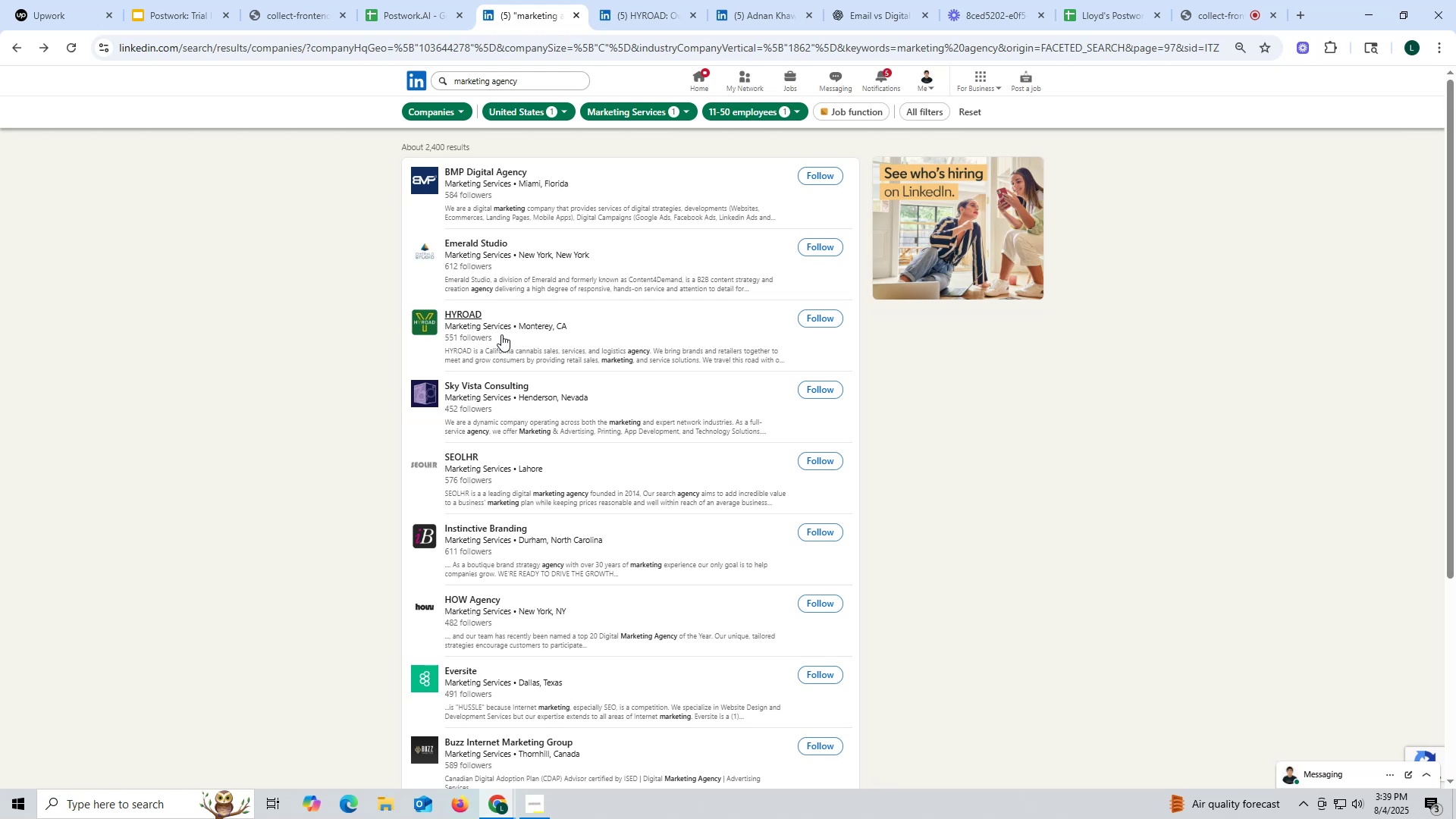 
left_click([644, 17])
 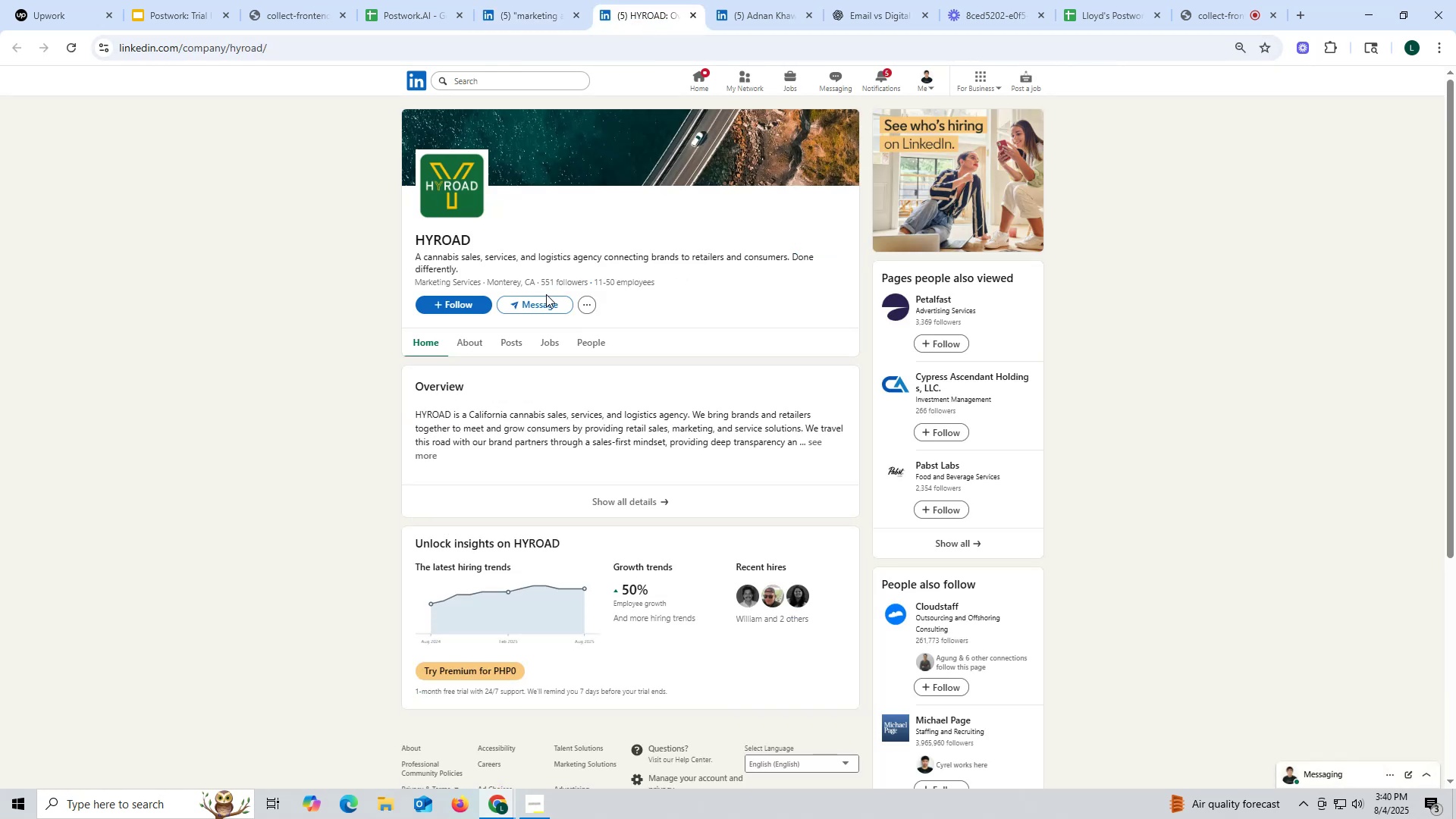 
left_click([513, 340])
 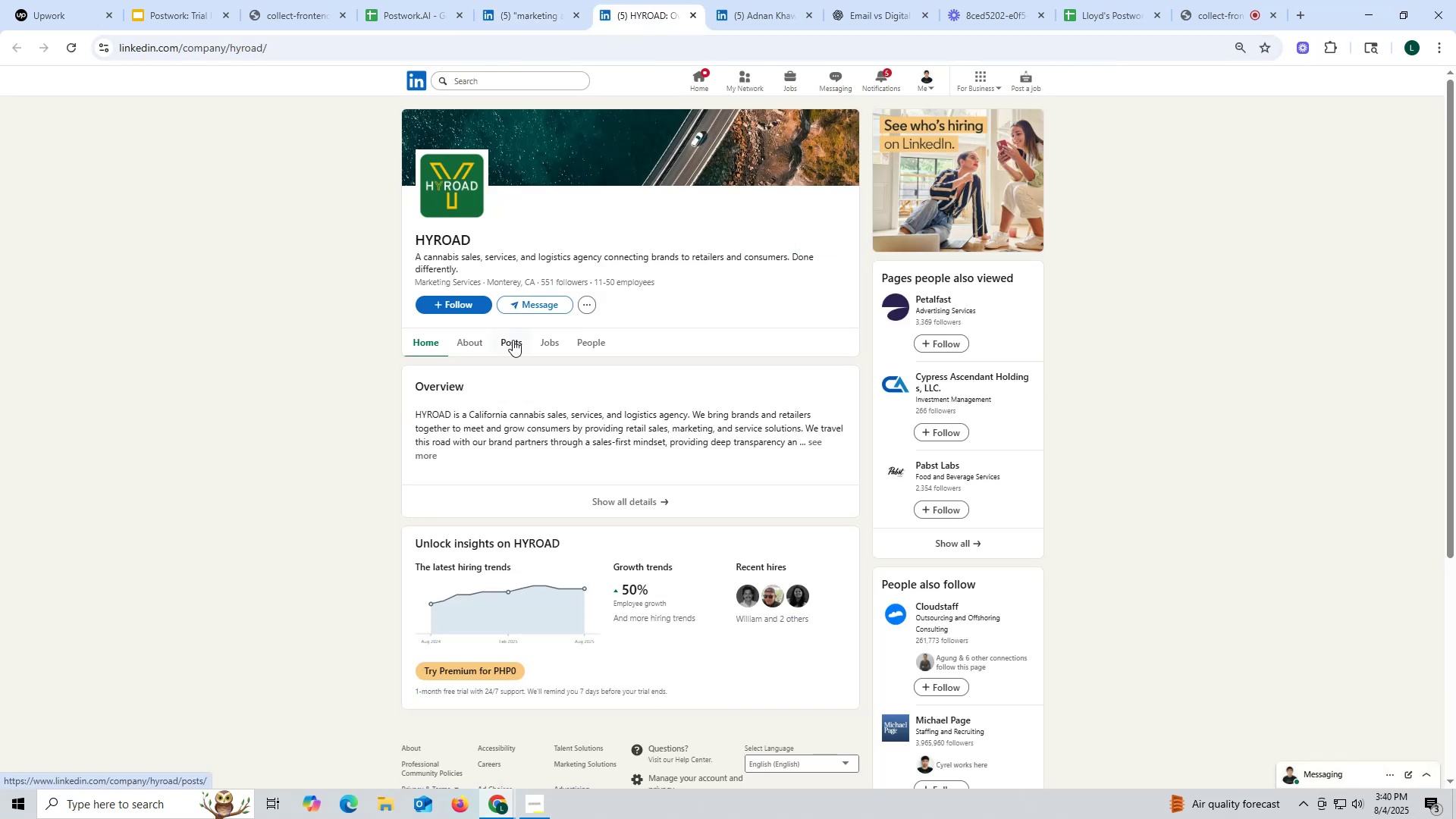 
mouse_move([524, 326])
 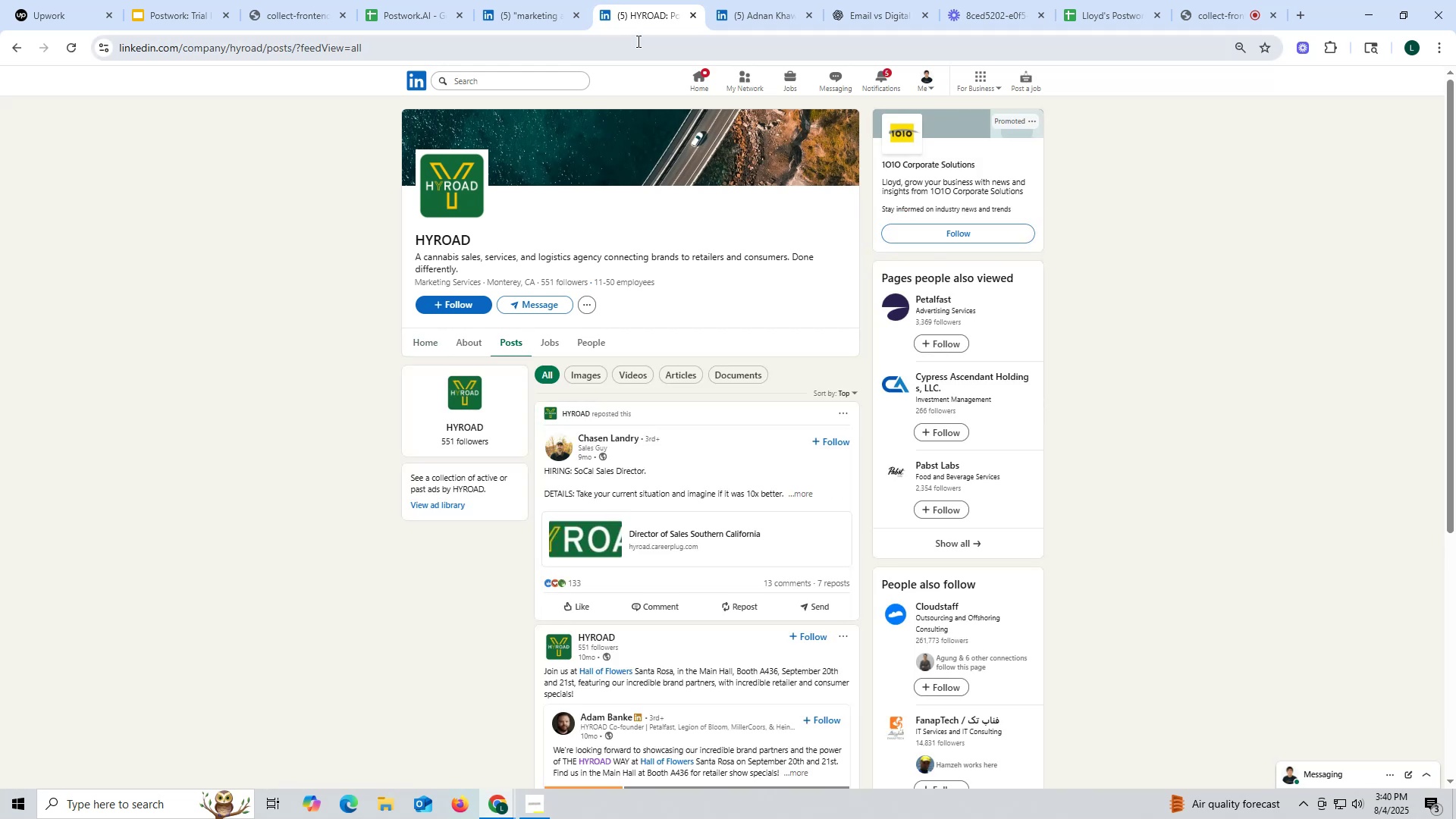 
left_click_drag(start_coordinate=[651, 25], to_coordinate=[655, 25])
 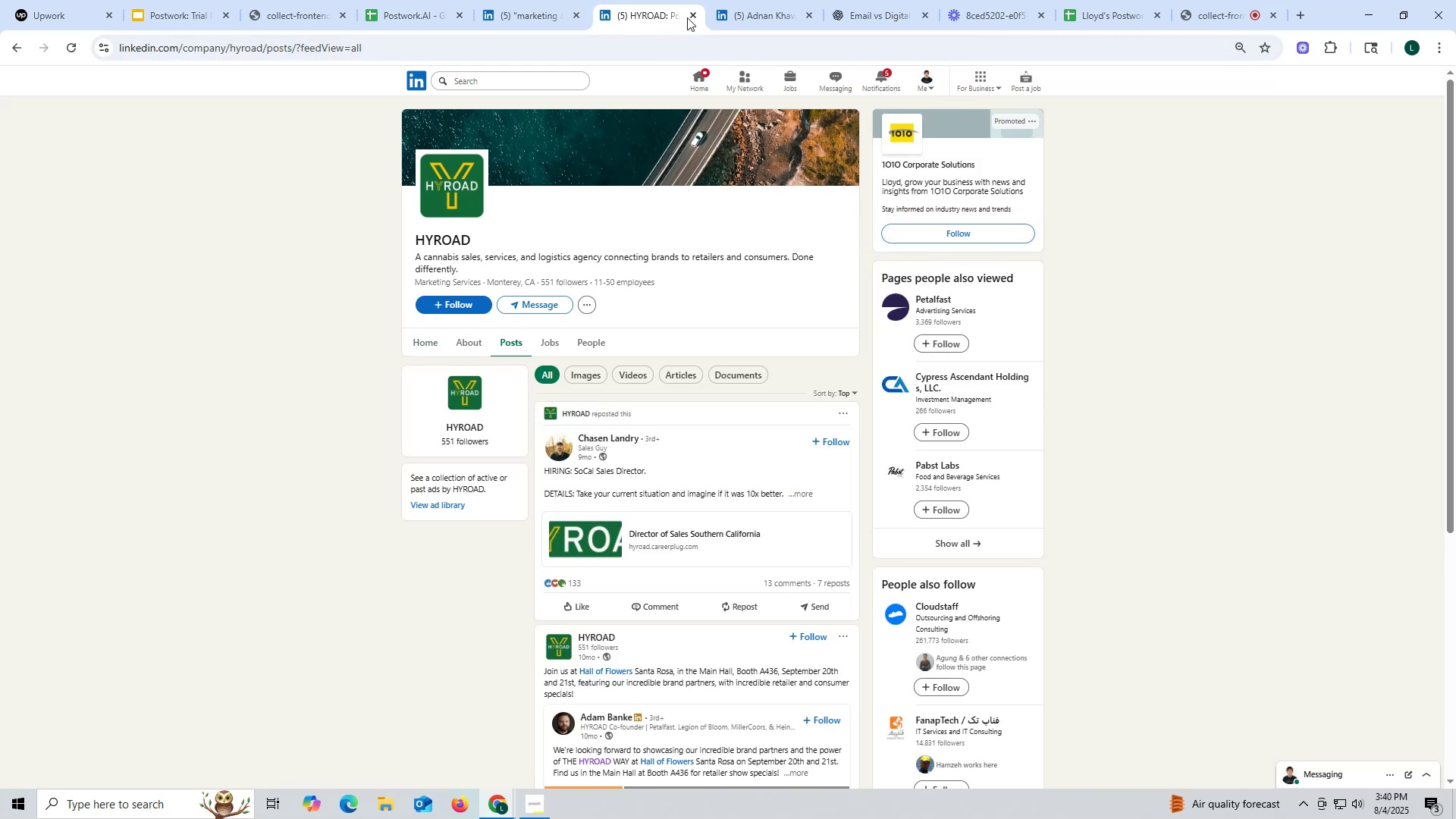 
left_click([690, 13])
 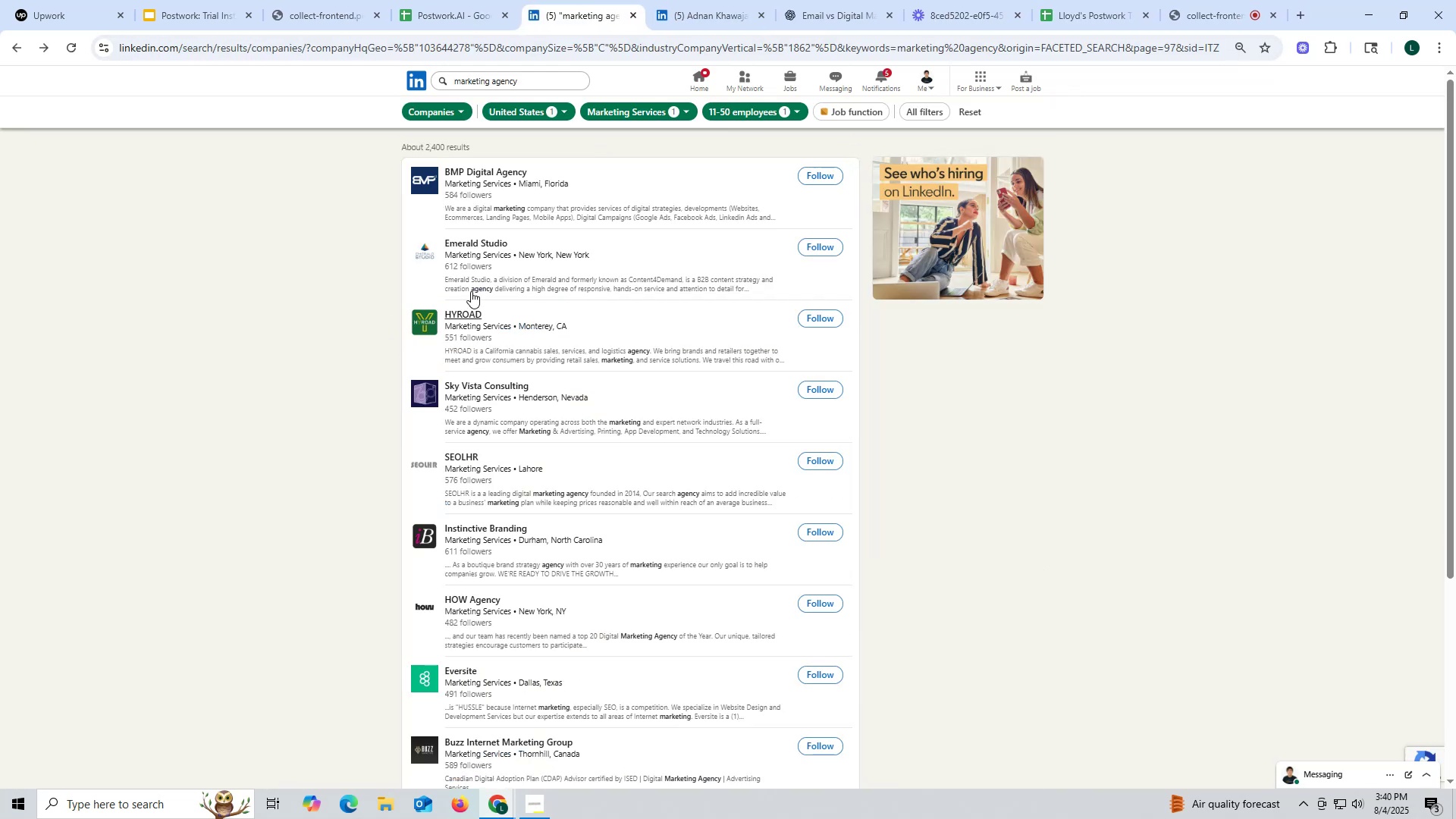 
right_click([472, 244])
 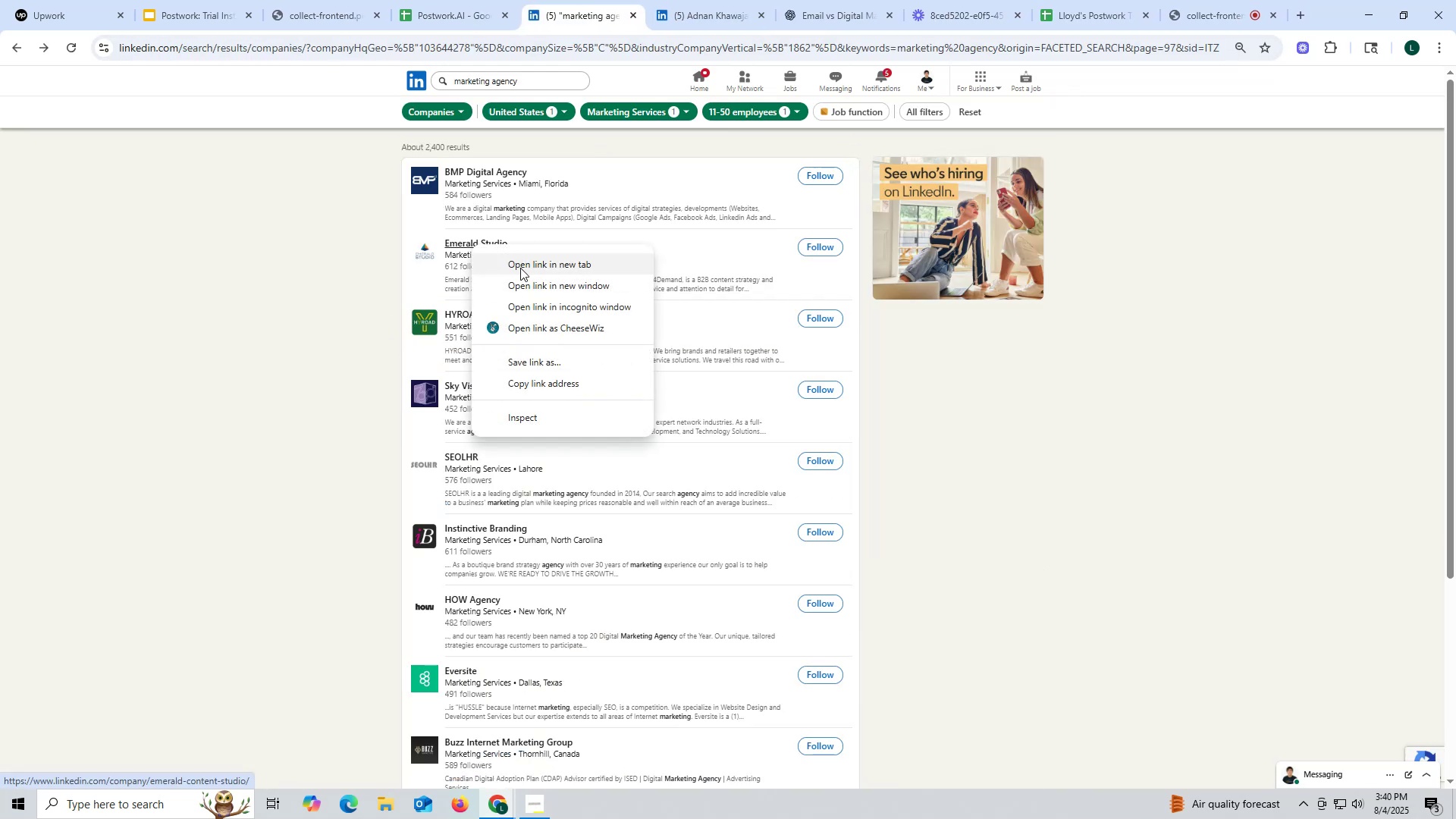 
left_click([520, 268])
 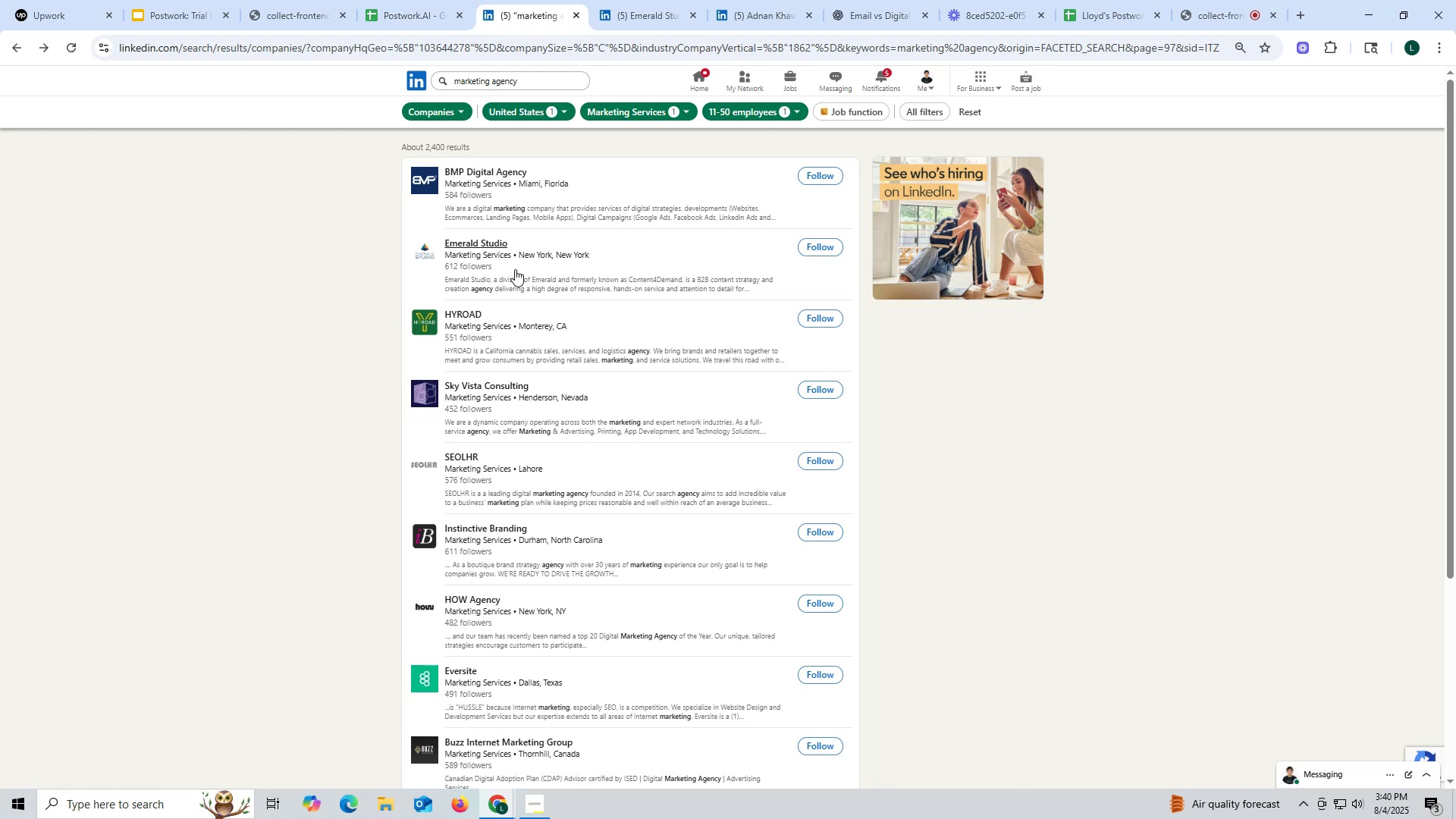 
wait(10.66)
 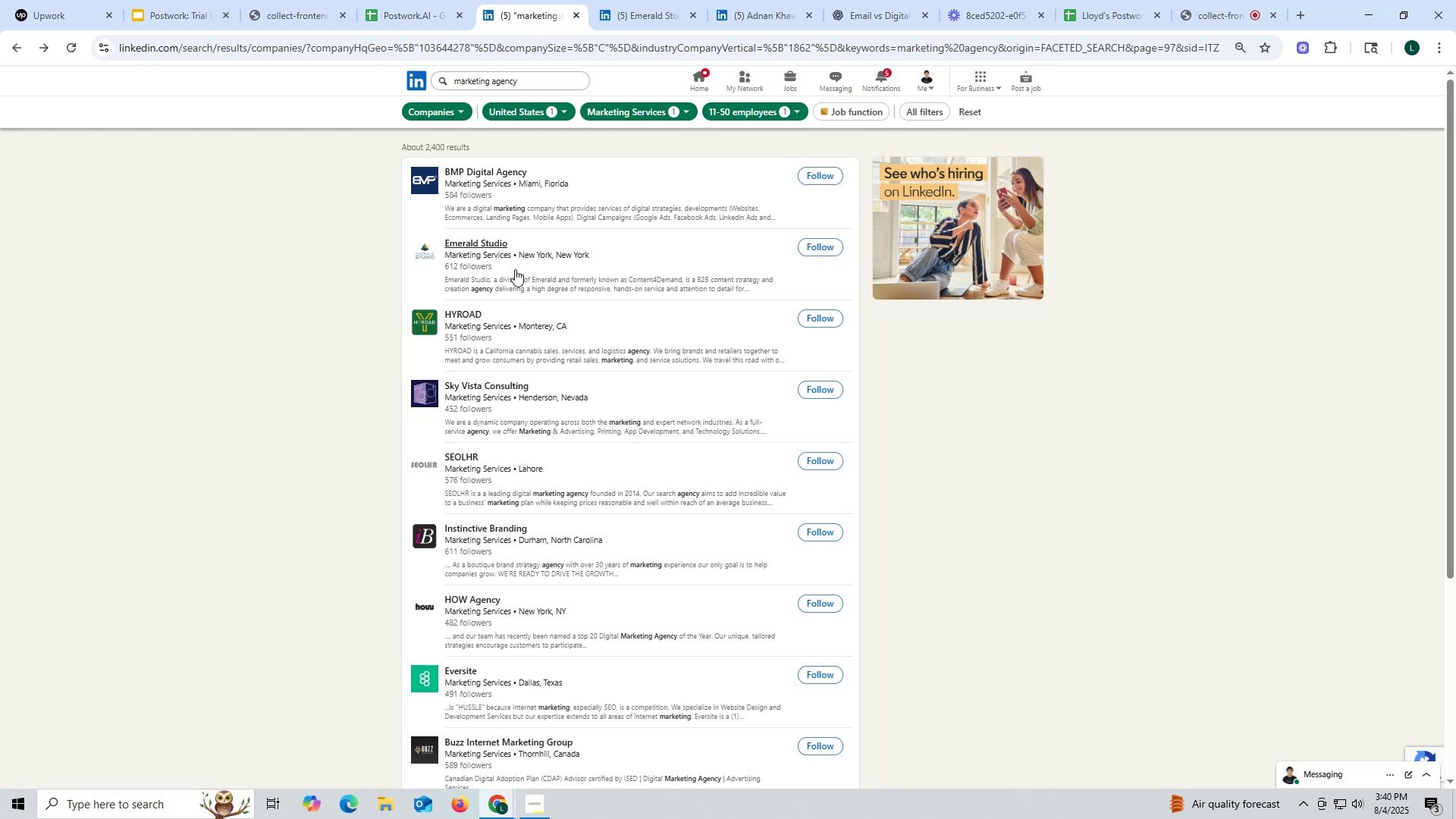 
left_click([643, 15])
 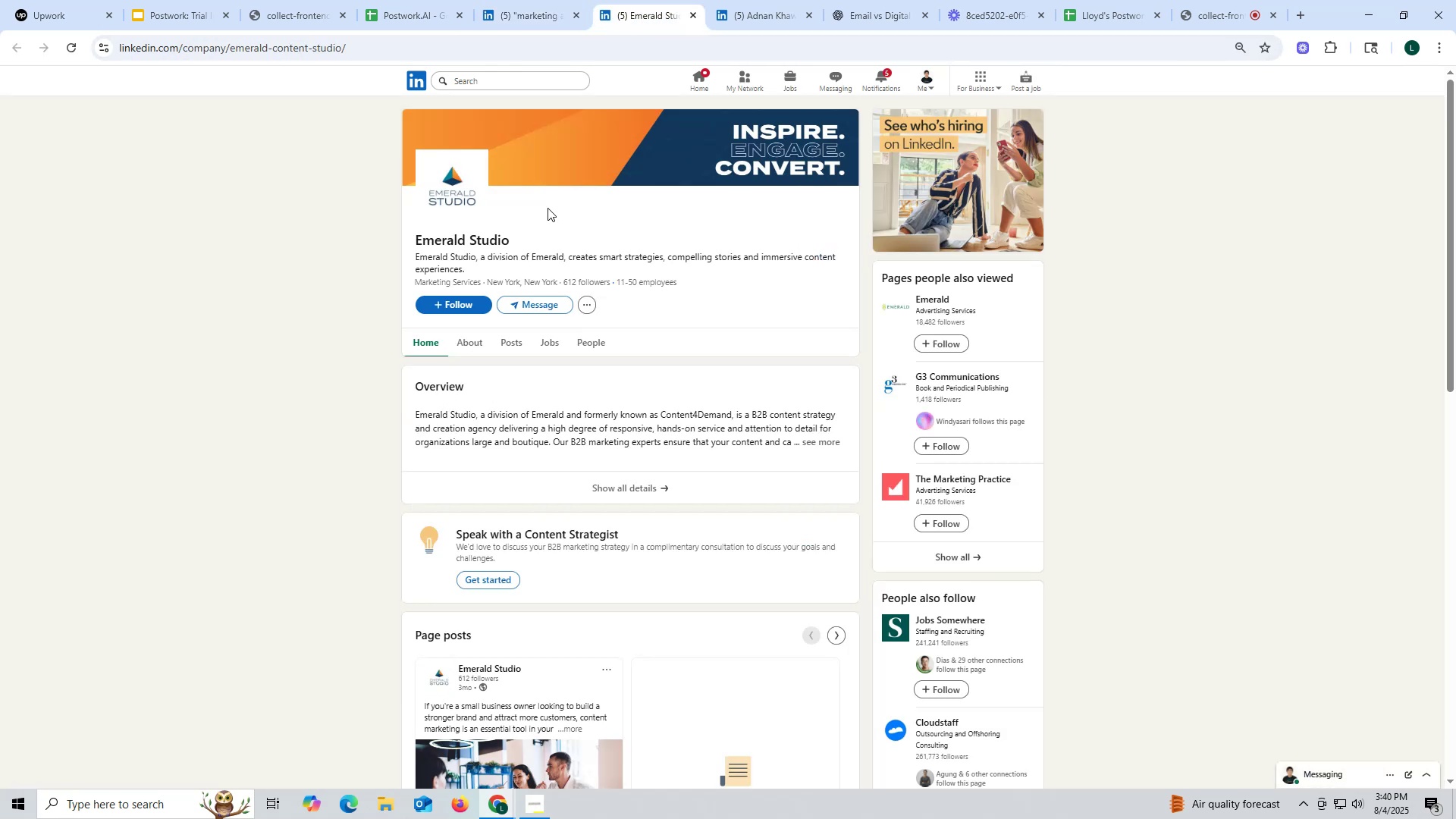 
left_click([513, 346])
 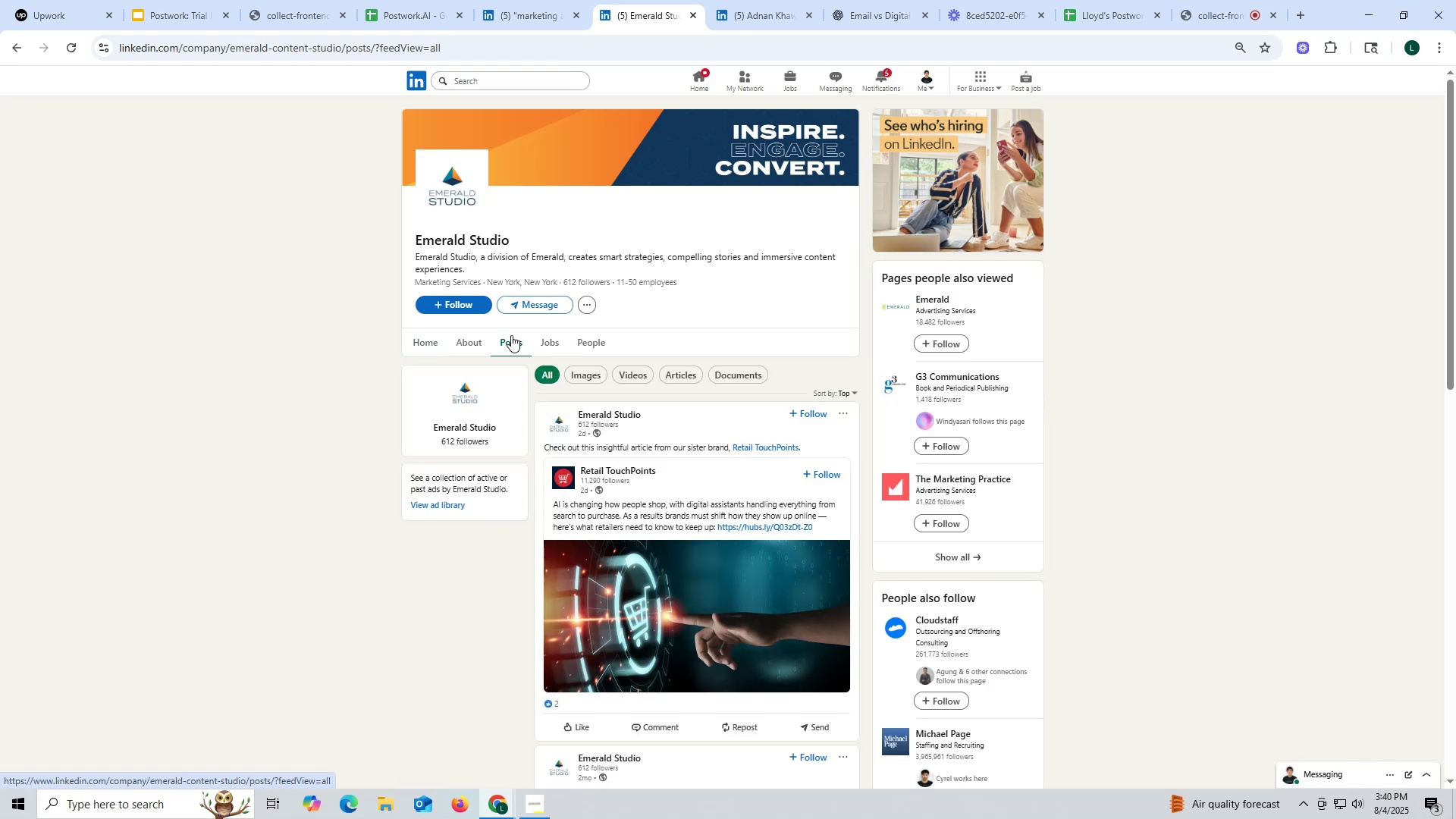 
left_click([466, 341])
 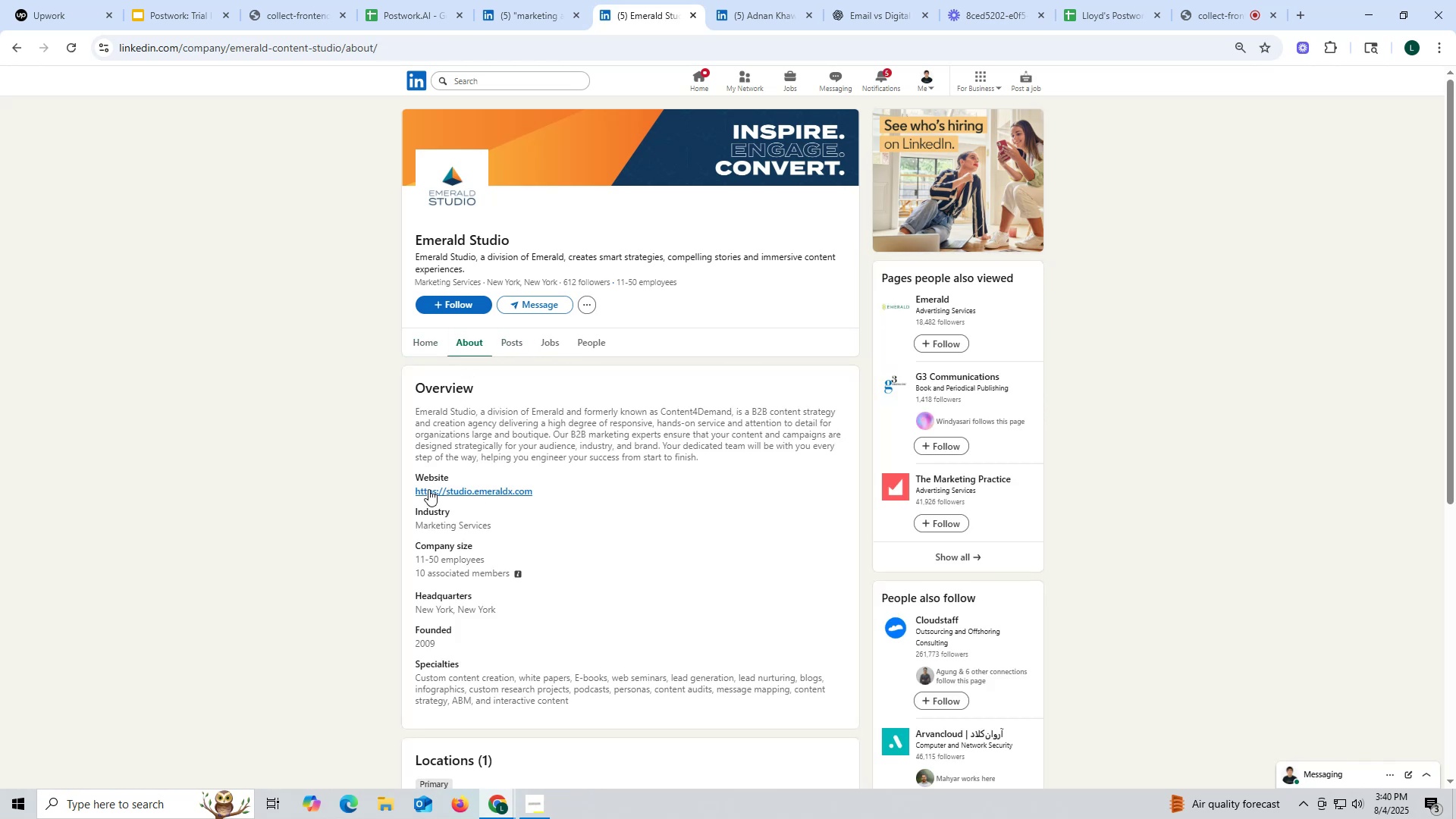 
right_click([462, 490])
 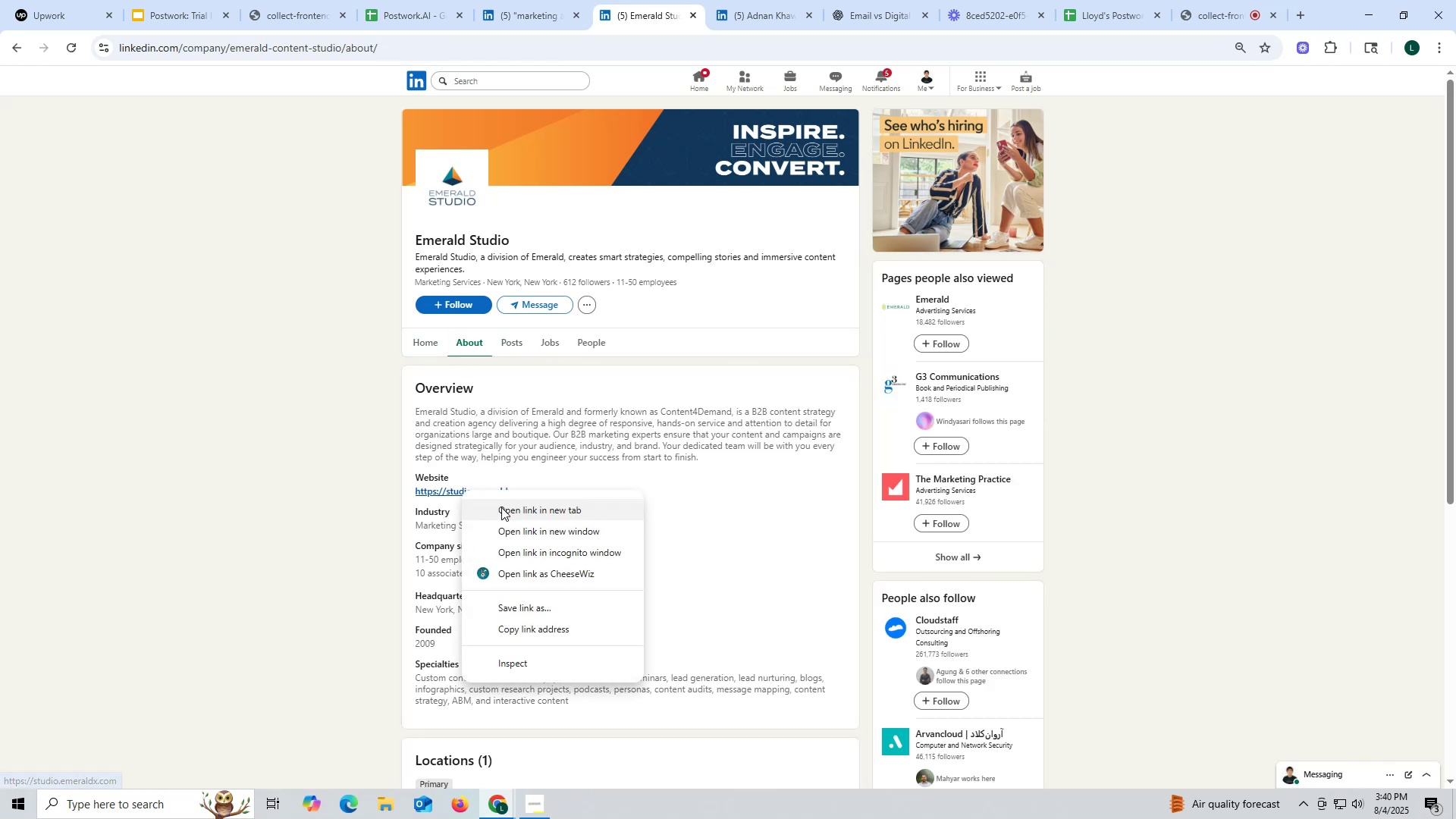 
left_click([501, 507])
 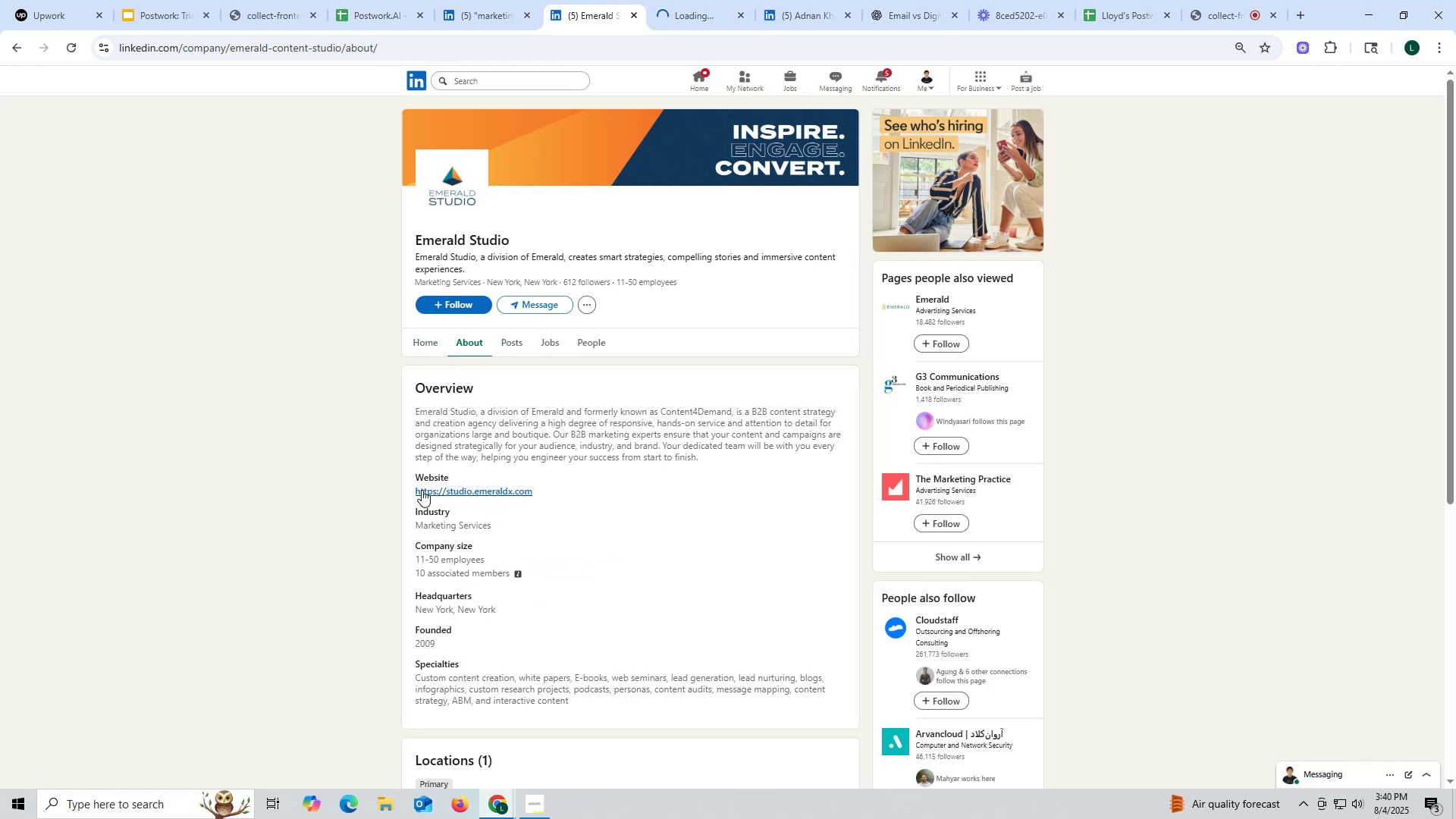 
left_click_drag(start_coordinate=[407, 491], to_coordinate=[566, 491])
 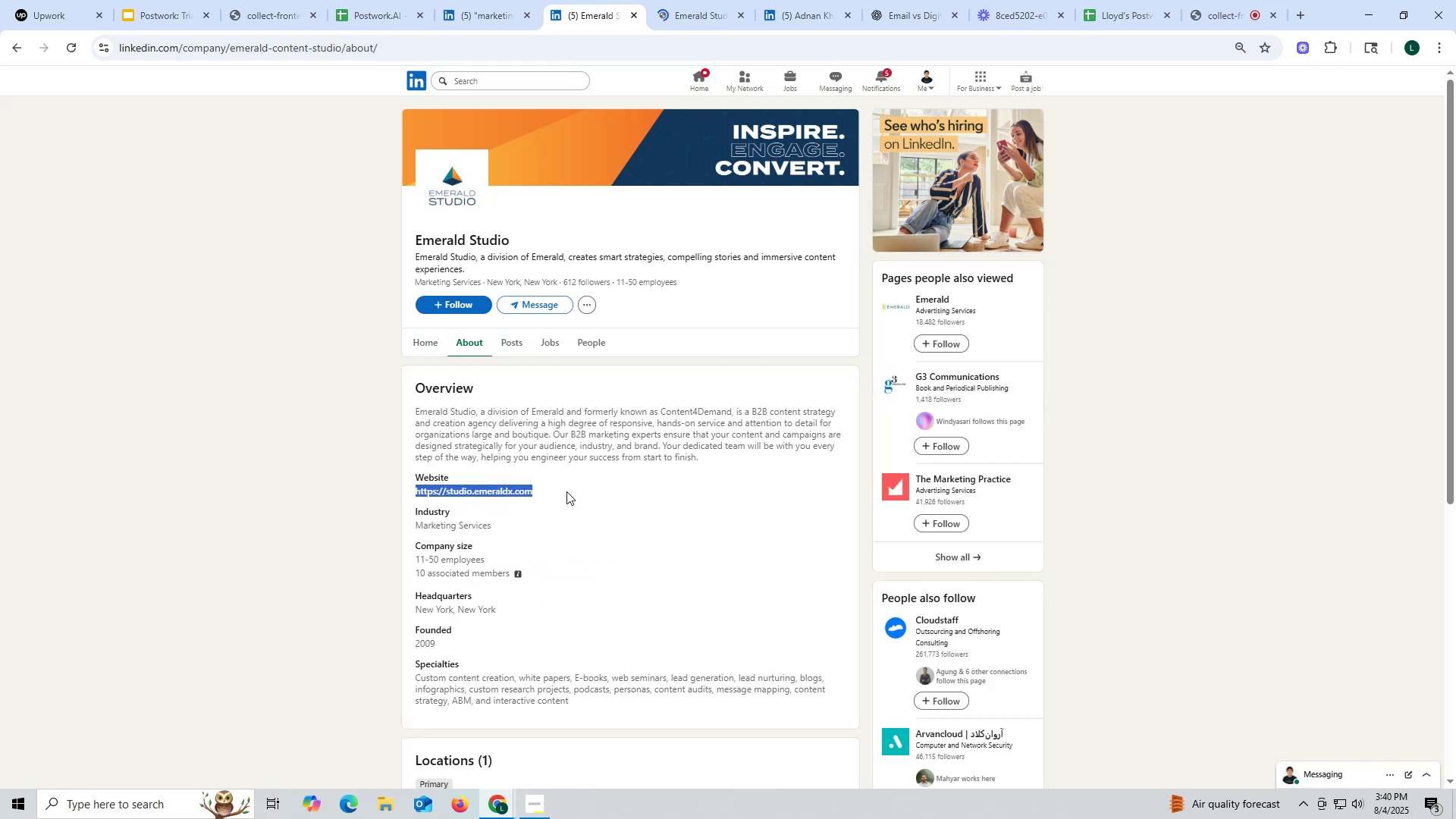 
key(Control+ControlLeft)
 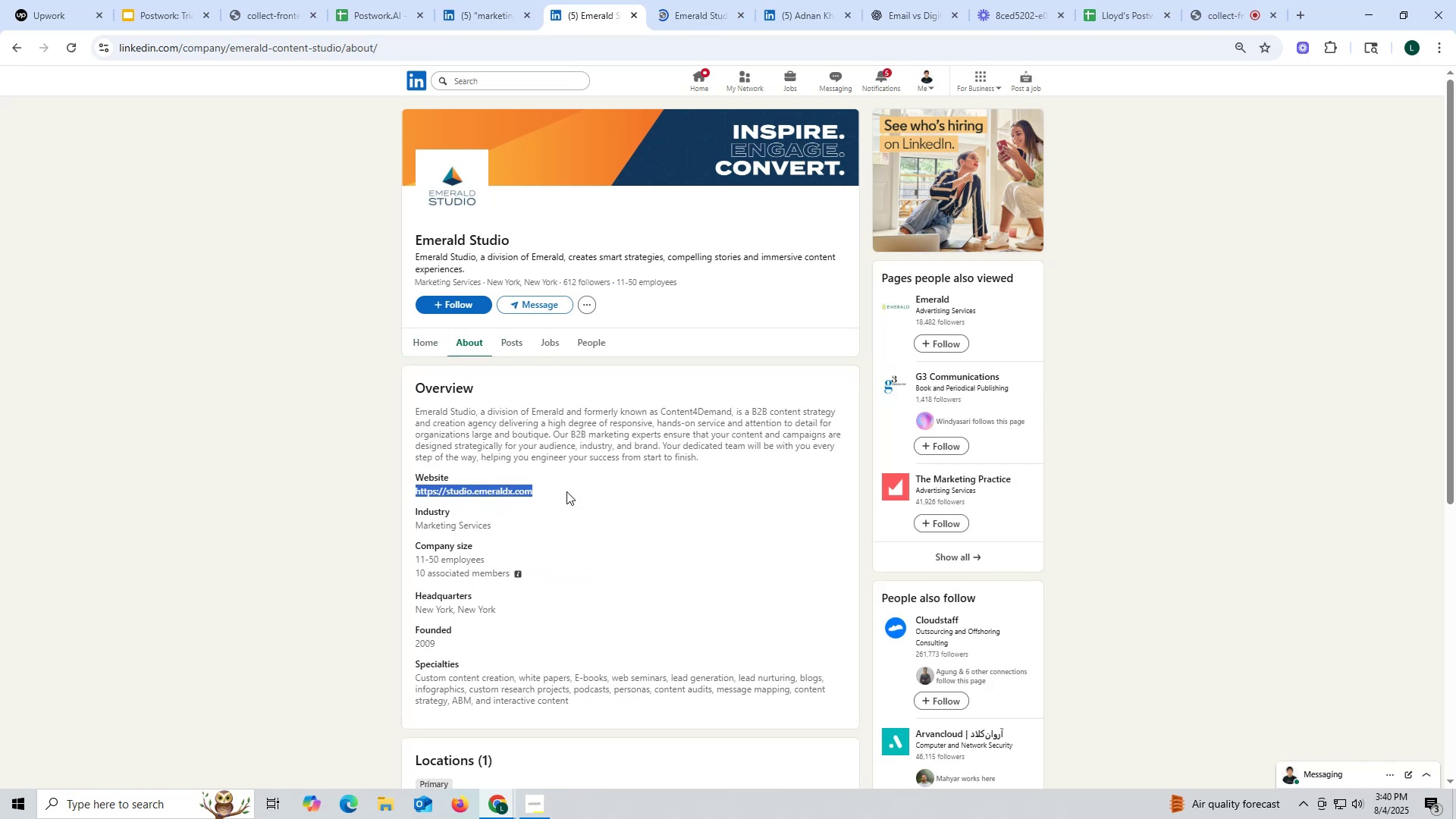 
key(Control+C)
 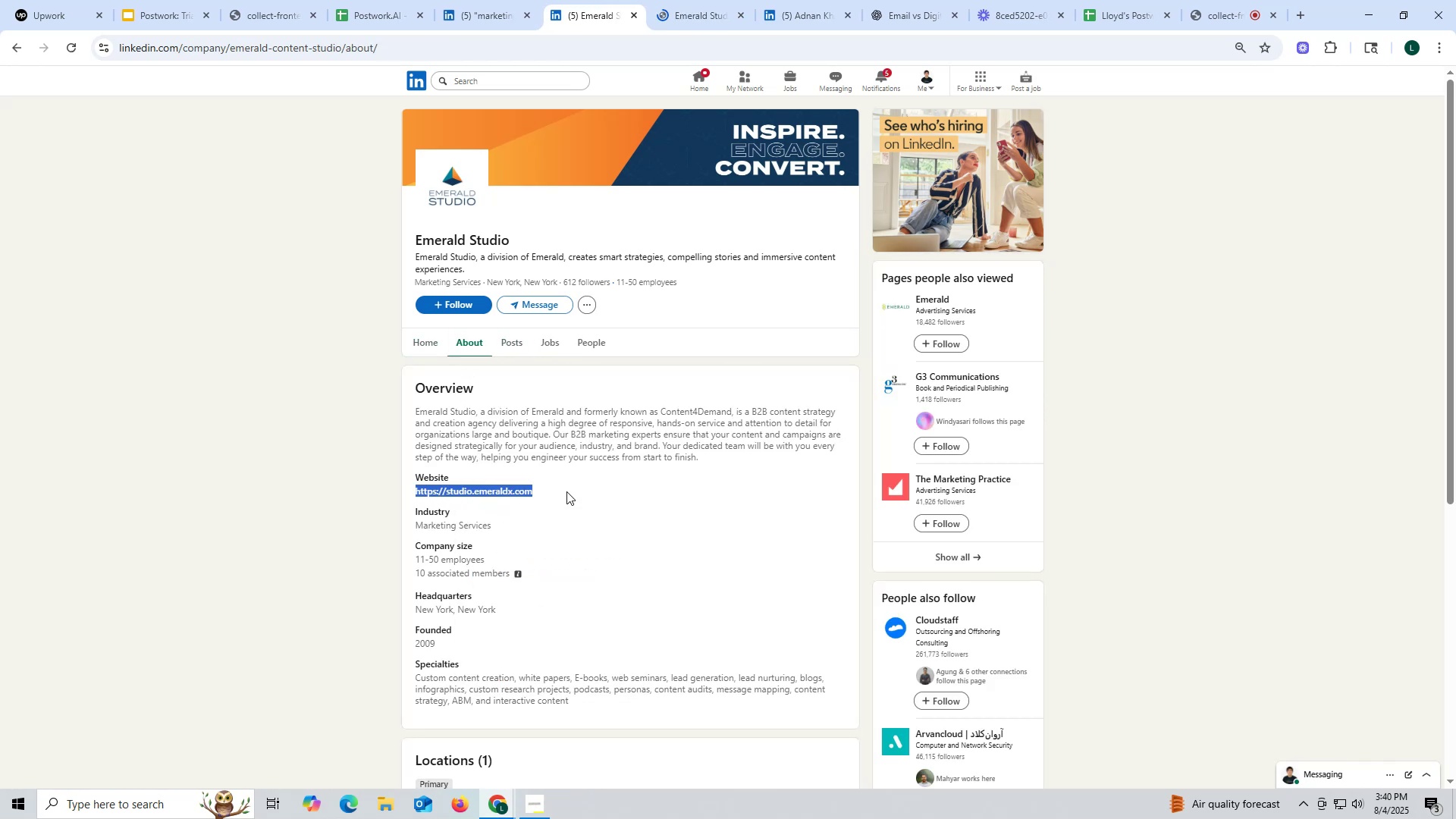 
key(Control+ControlLeft)
 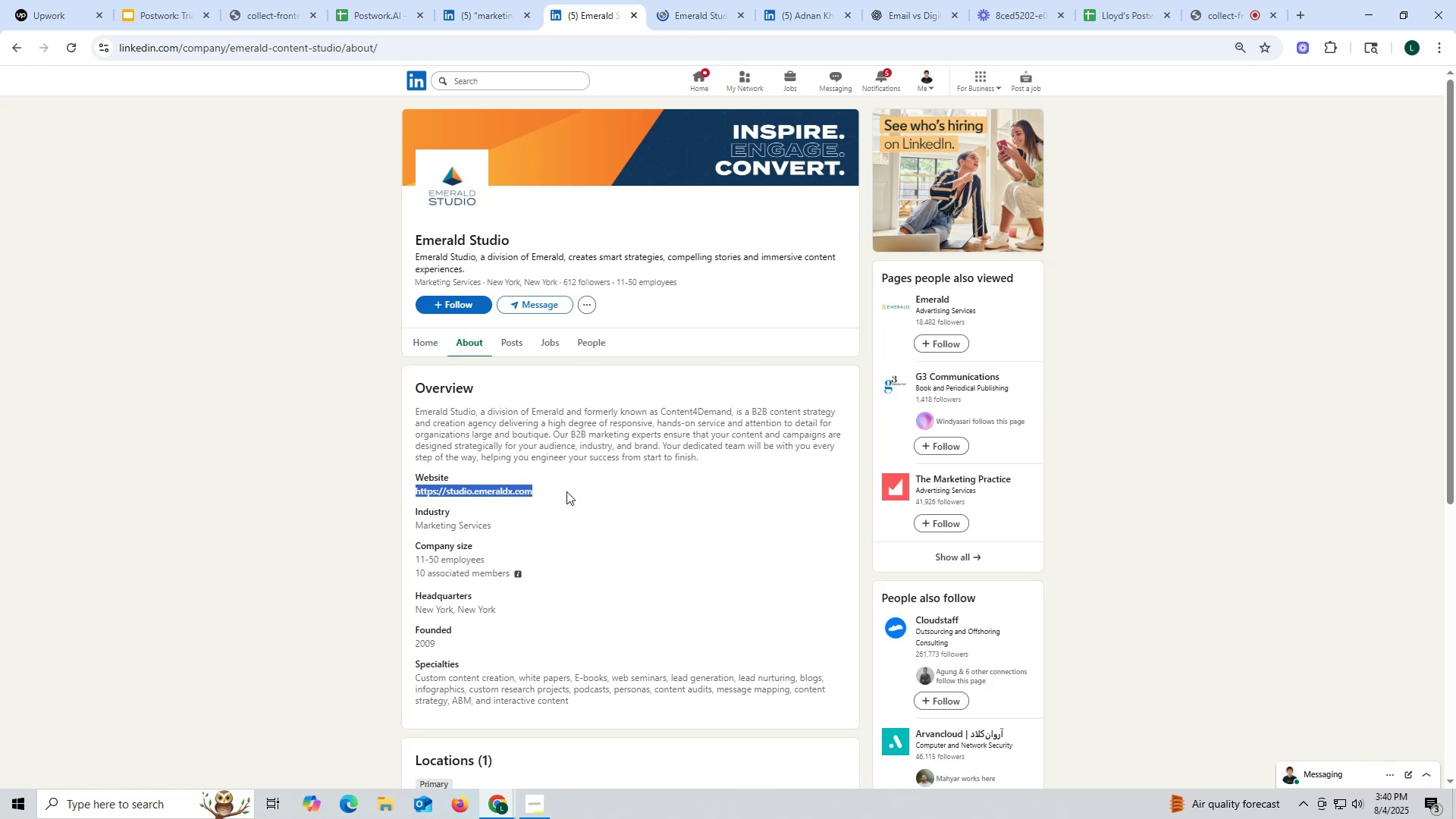 
key(Control+C)
 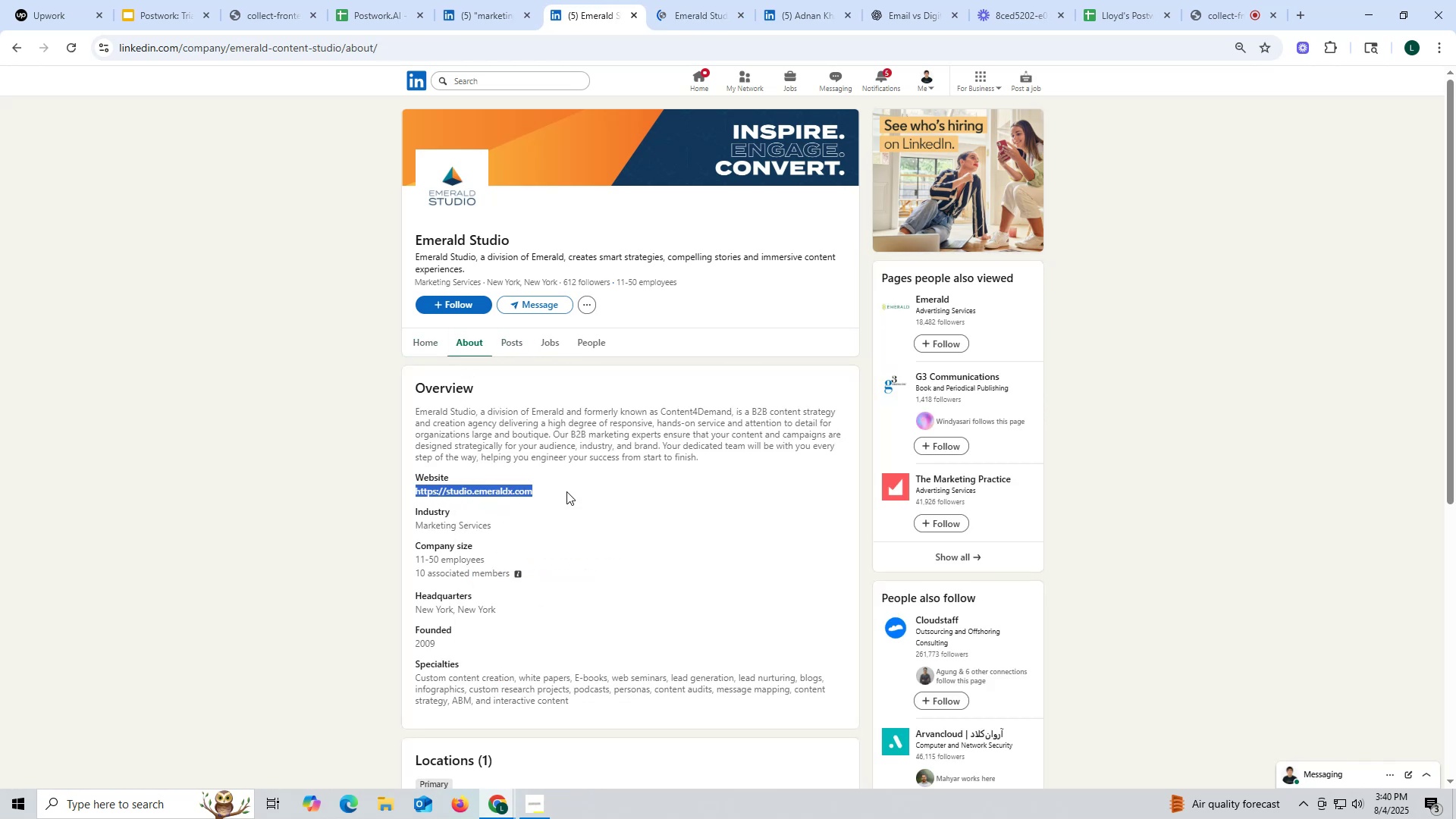 
key(Control+ControlLeft)
 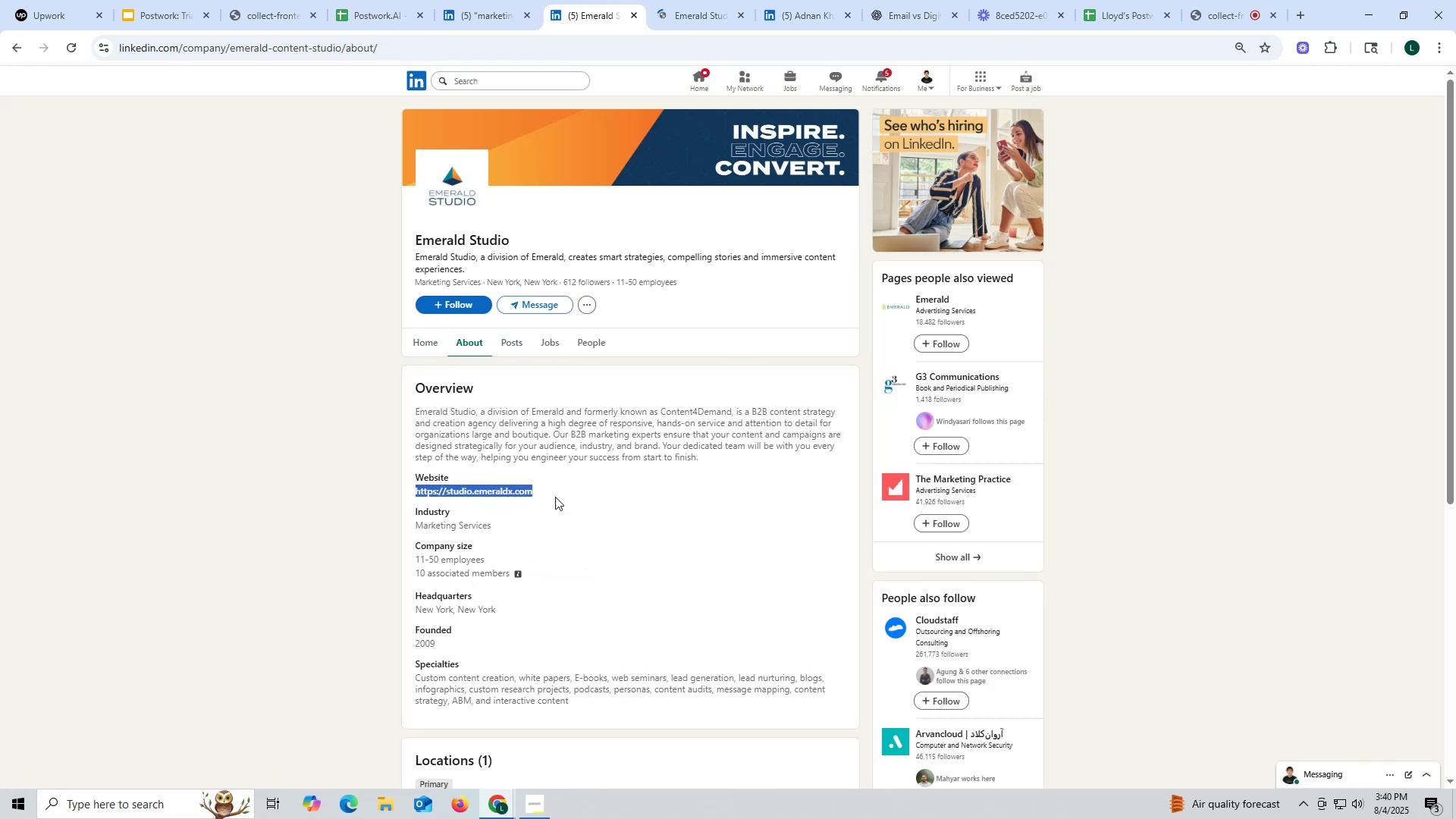 
key(Control+C)
 